 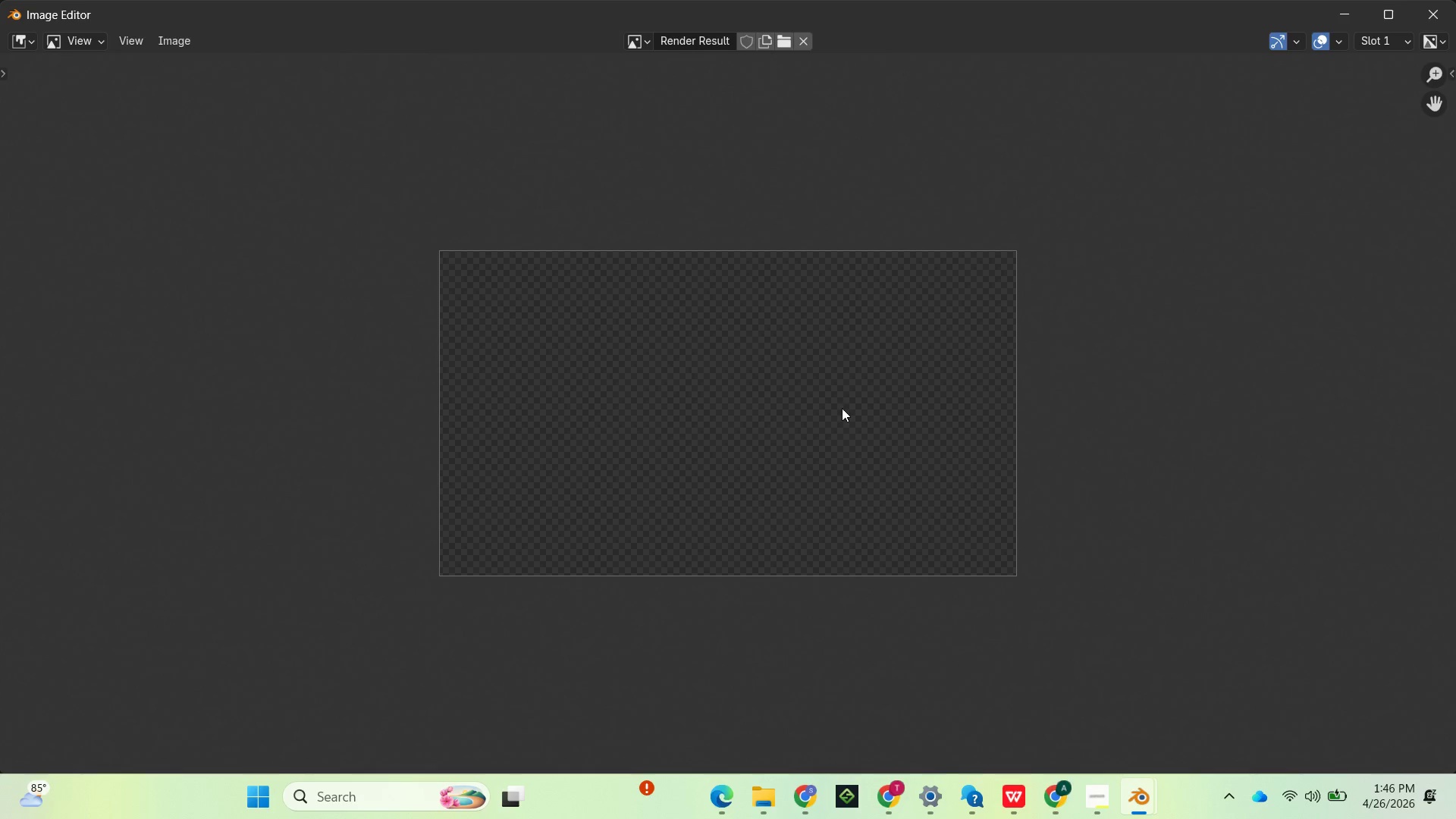 
left_click([1347, 13])
 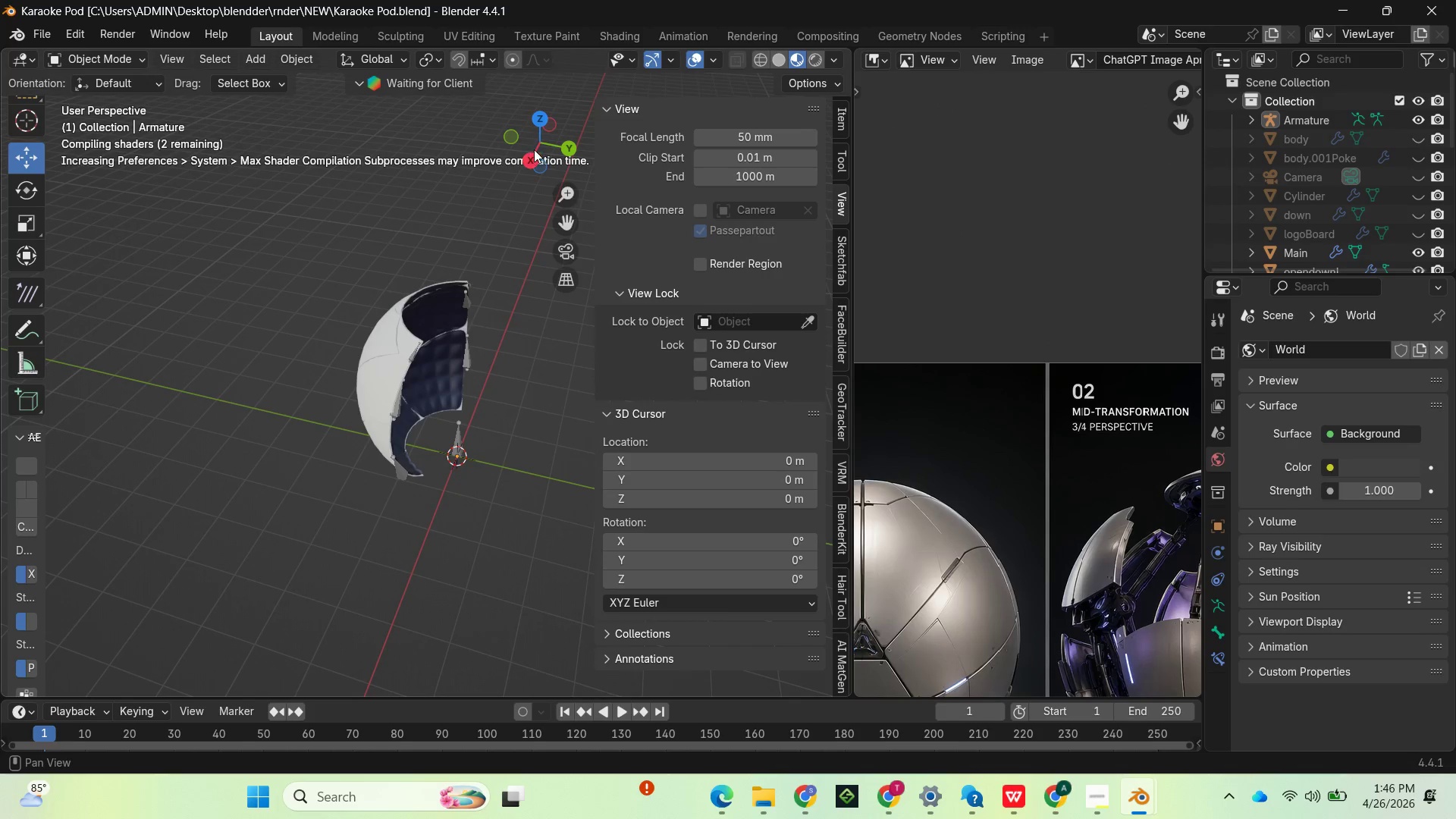 
left_click([525, 139])
 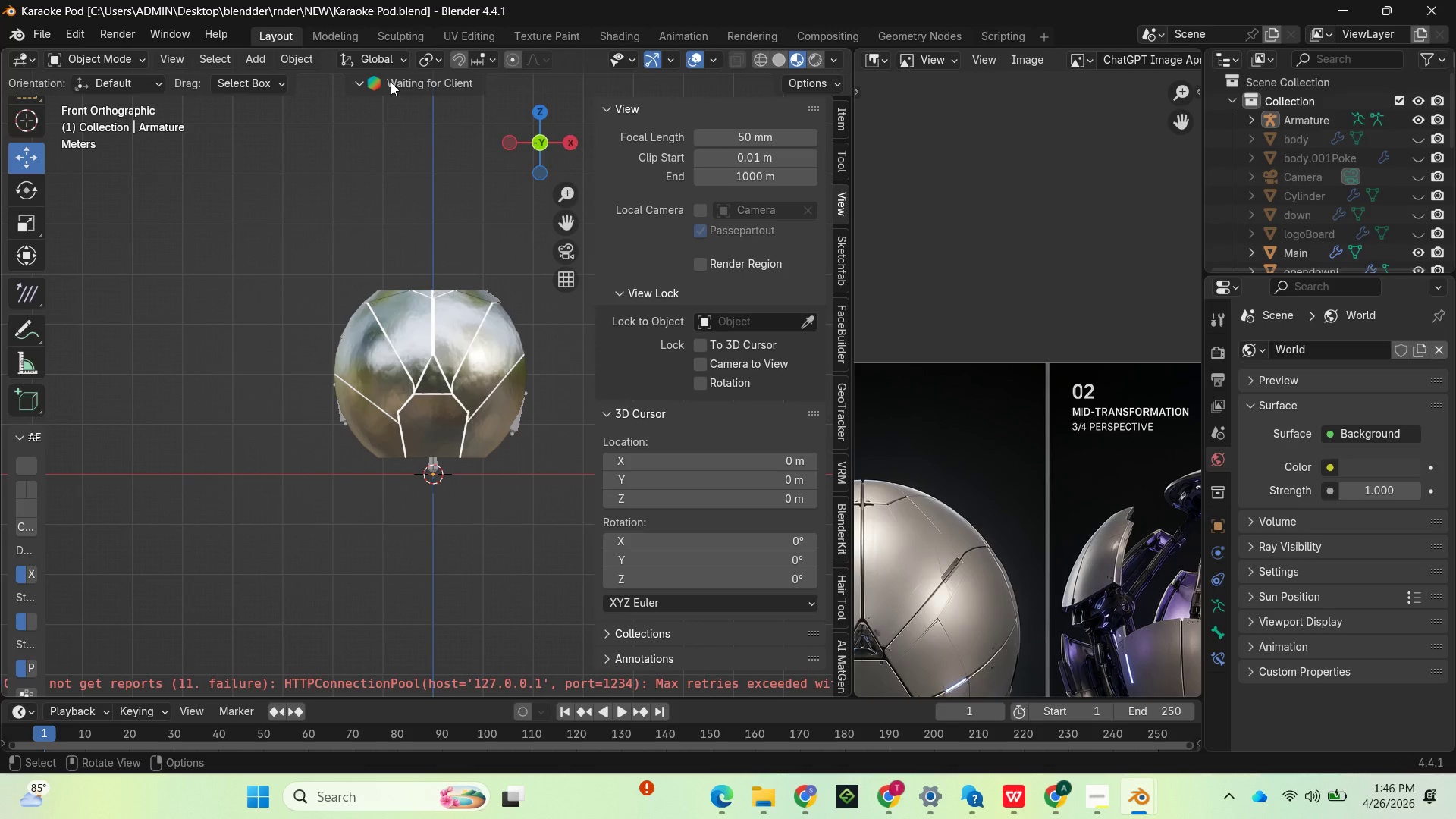 
wait(20.53)
 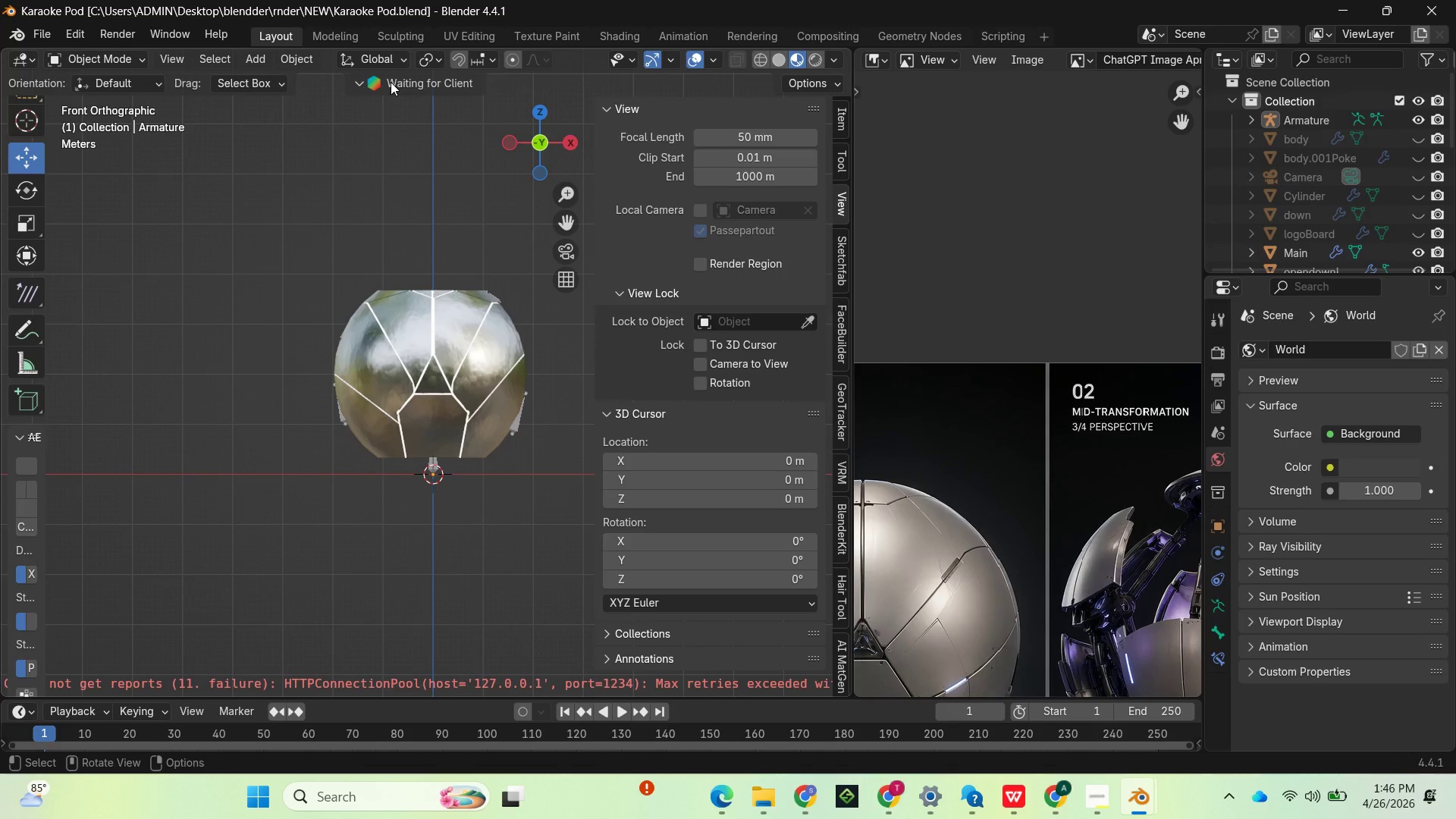 
left_click_drag(start_coordinate=[543, 146], to_coordinate=[251, 206])
 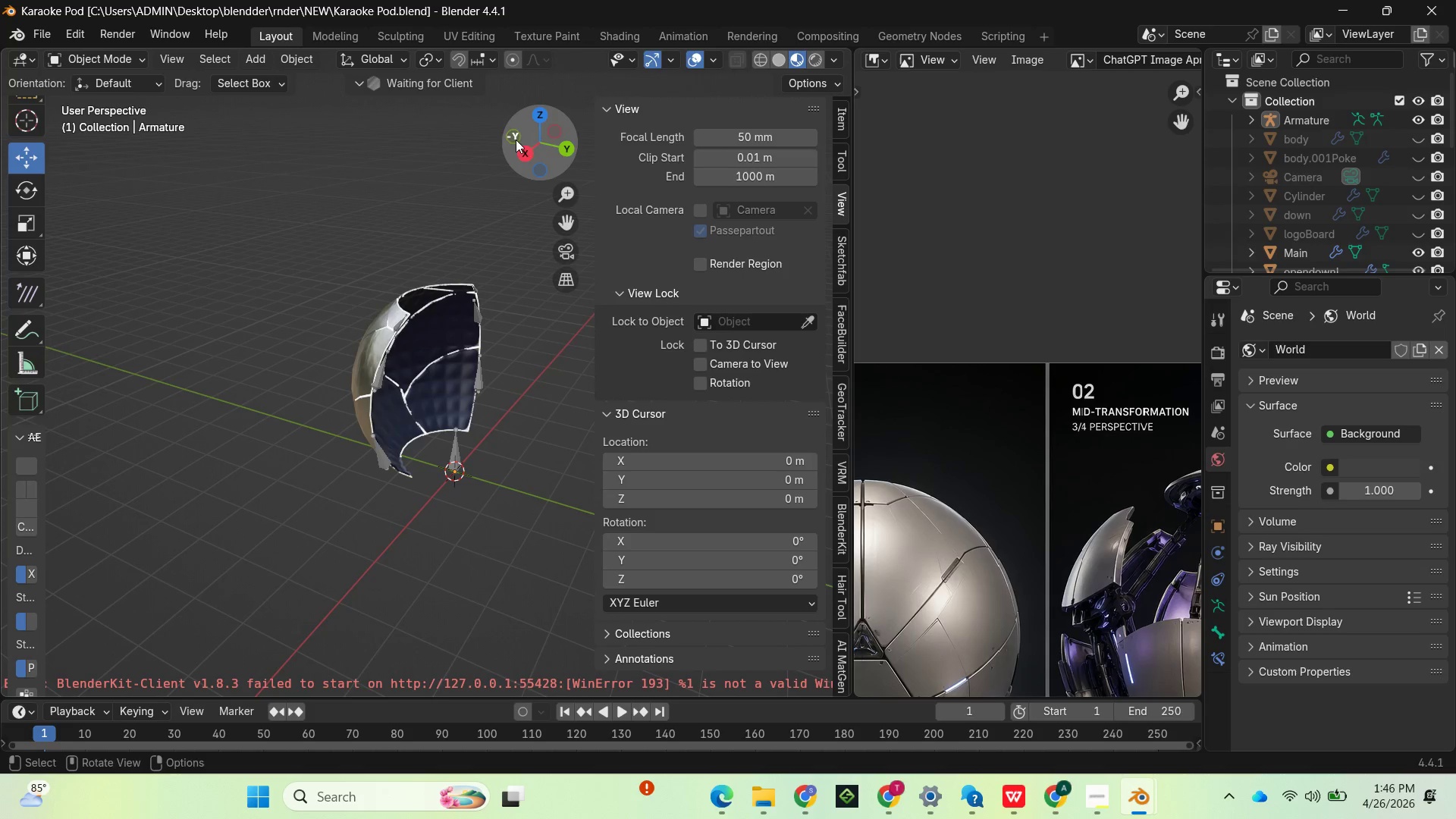 
left_click_drag(start_coordinate=[524, 142], to_coordinate=[55, 107])
 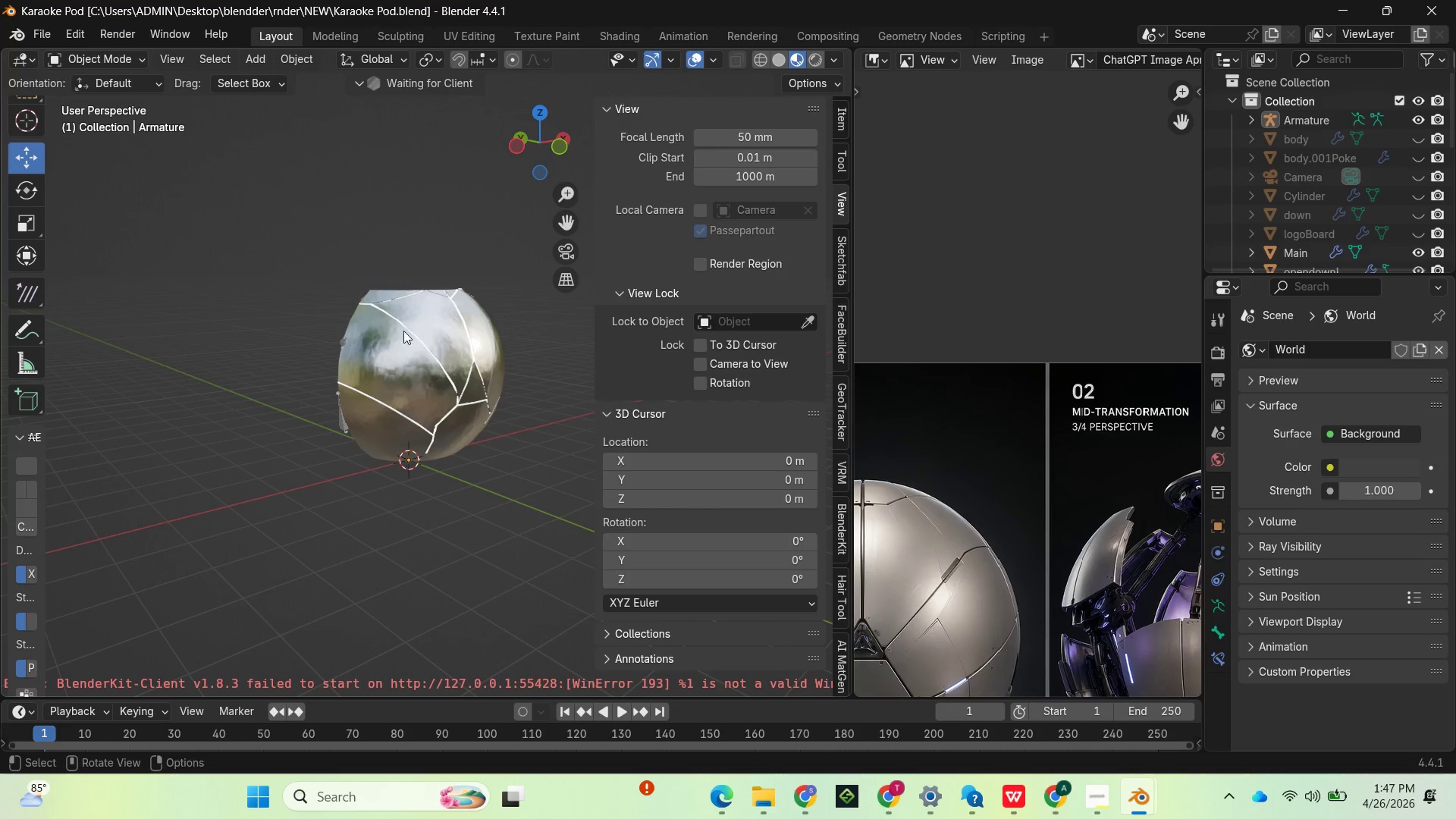 
left_click([393, 334])
 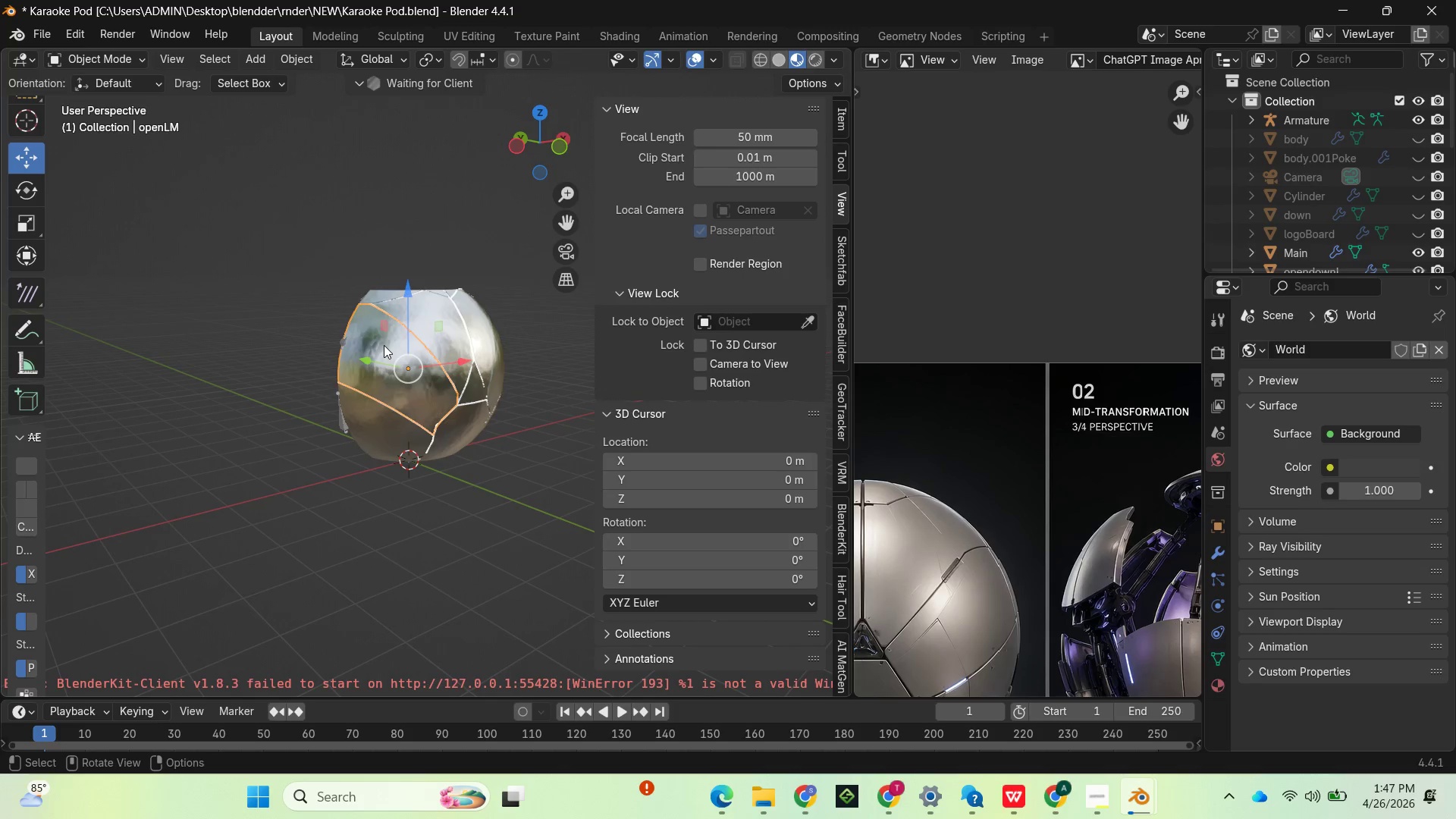 
left_click([384, 345])
 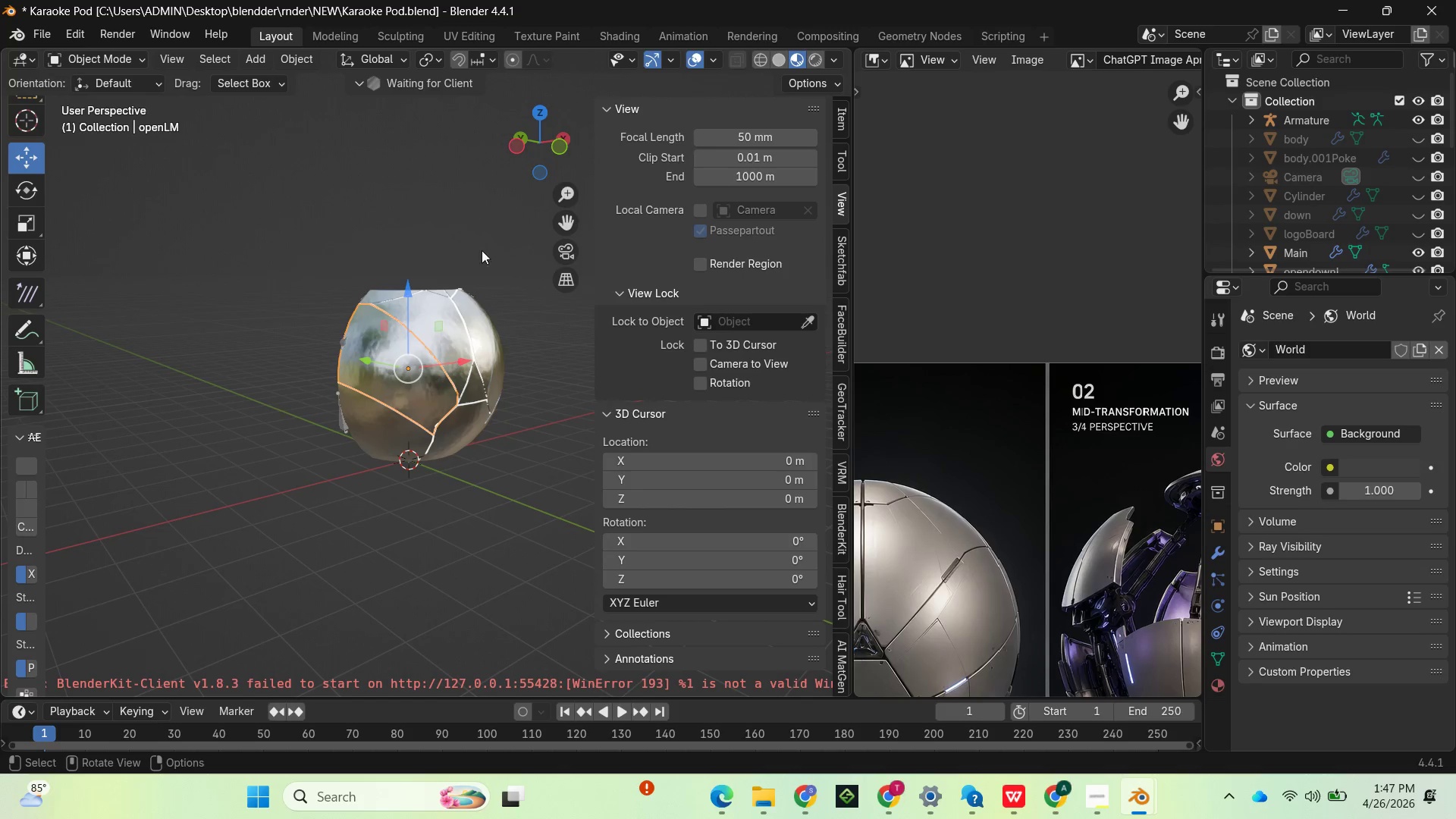 
left_click_drag(start_coordinate=[526, 153], to_coordinate=[691, 193])
 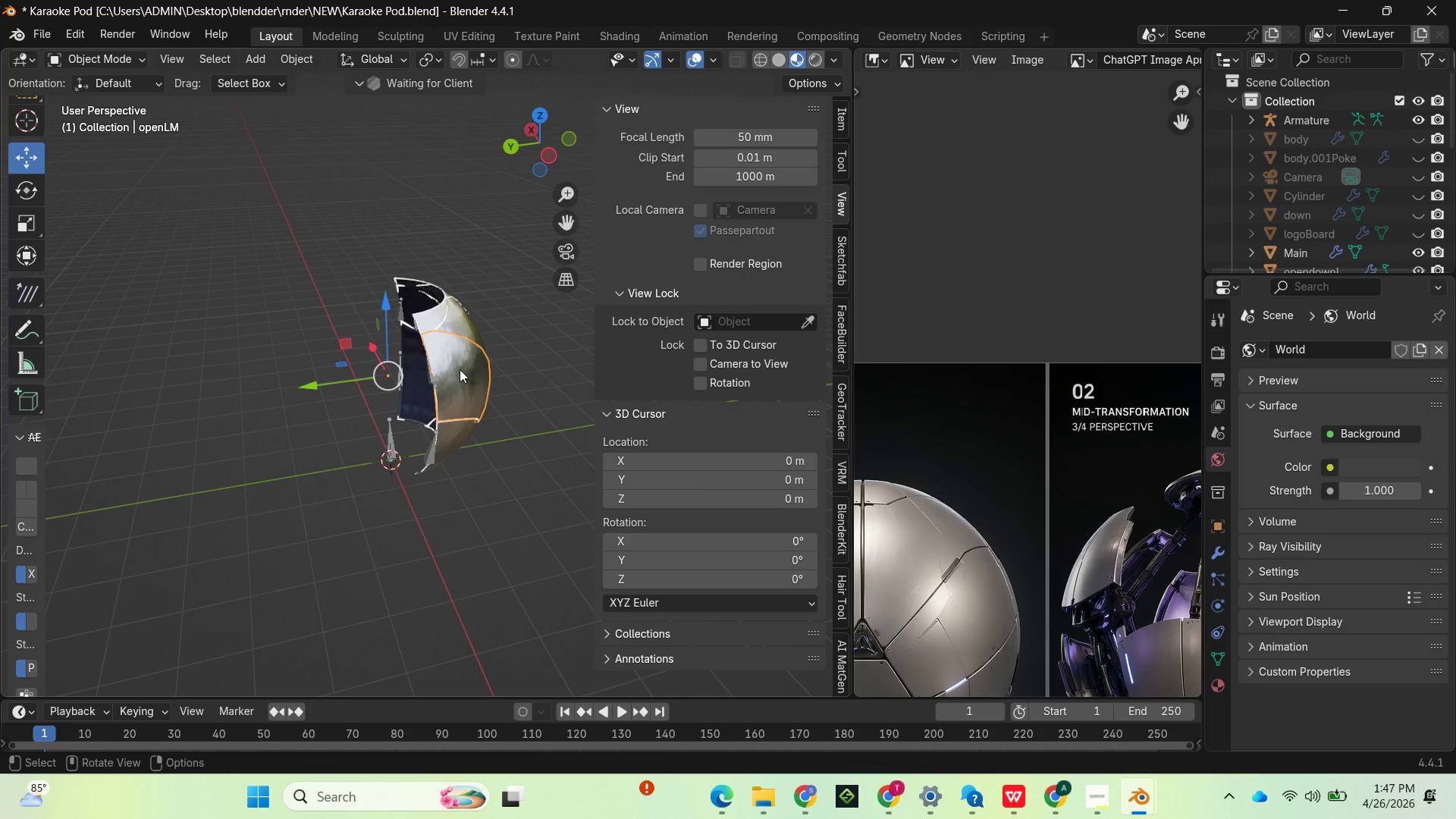 
left_click_drag(start_coordinate=[526, 165], to_coordinate=[714, 148])
 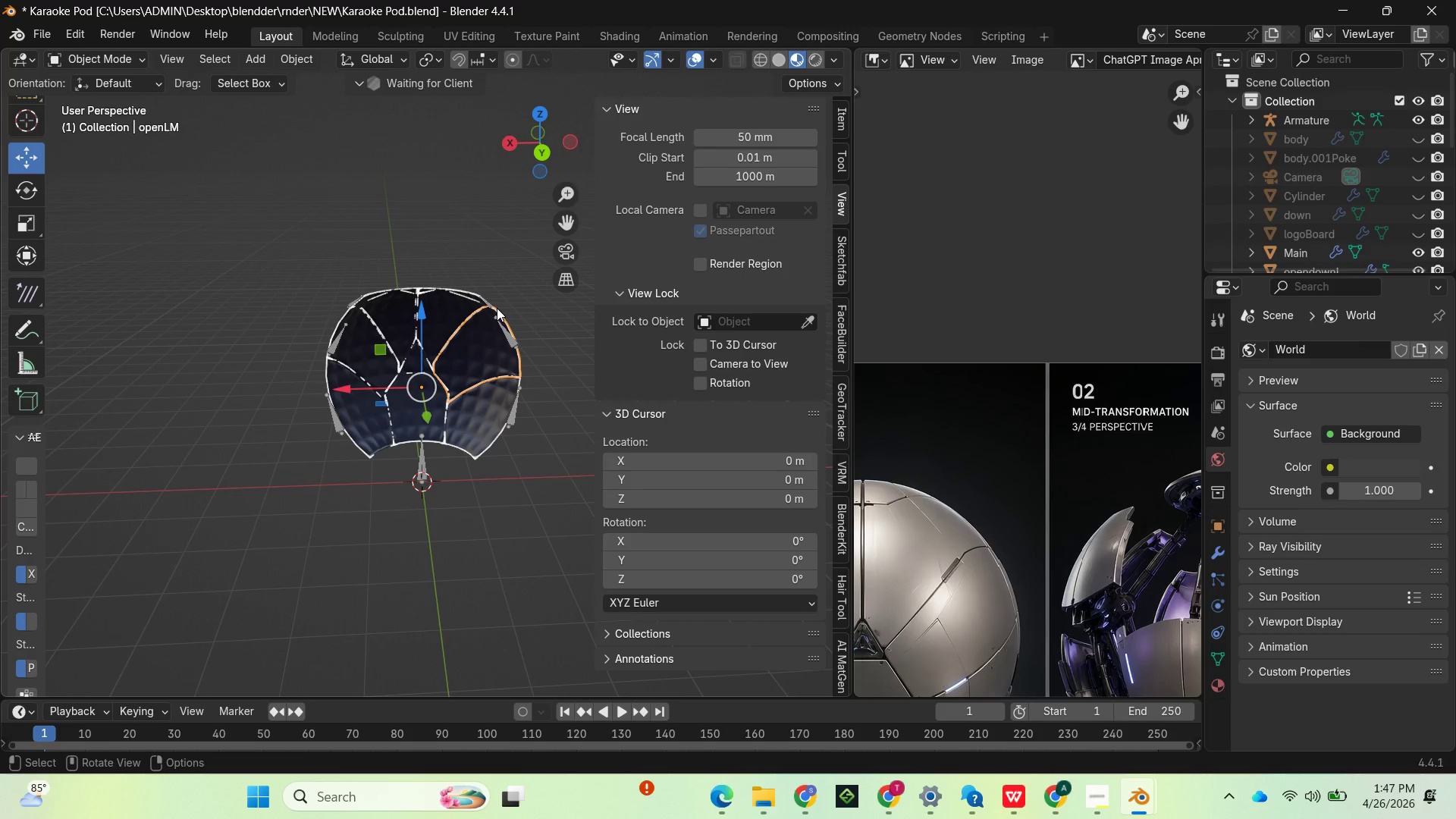 
scroll: coordinate [497, 311], scroll_direction: down, amount: 2.0
 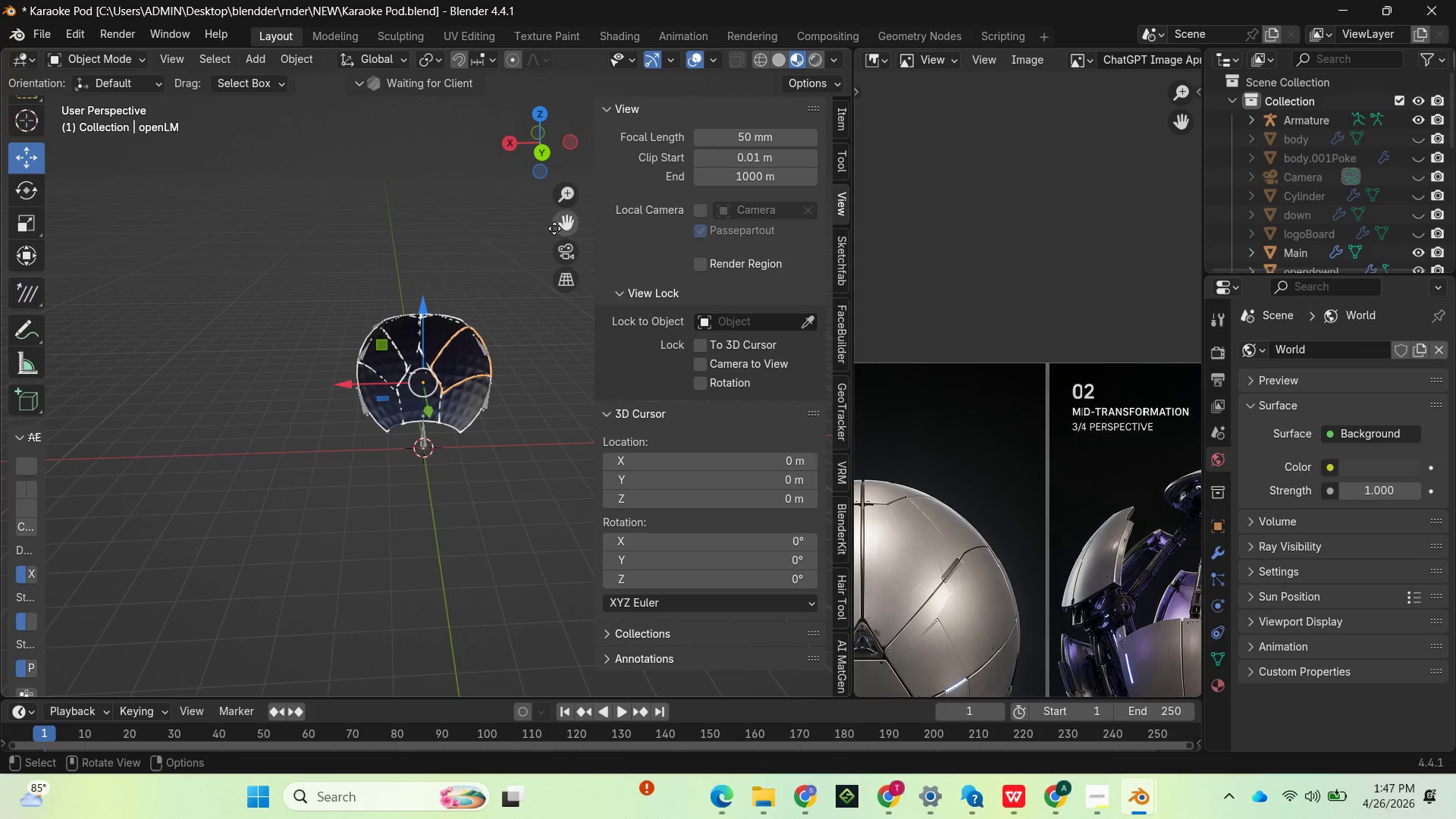 
left_click_drag(start_coordinate=[563, 221], to_coordinate=[401, 261])
 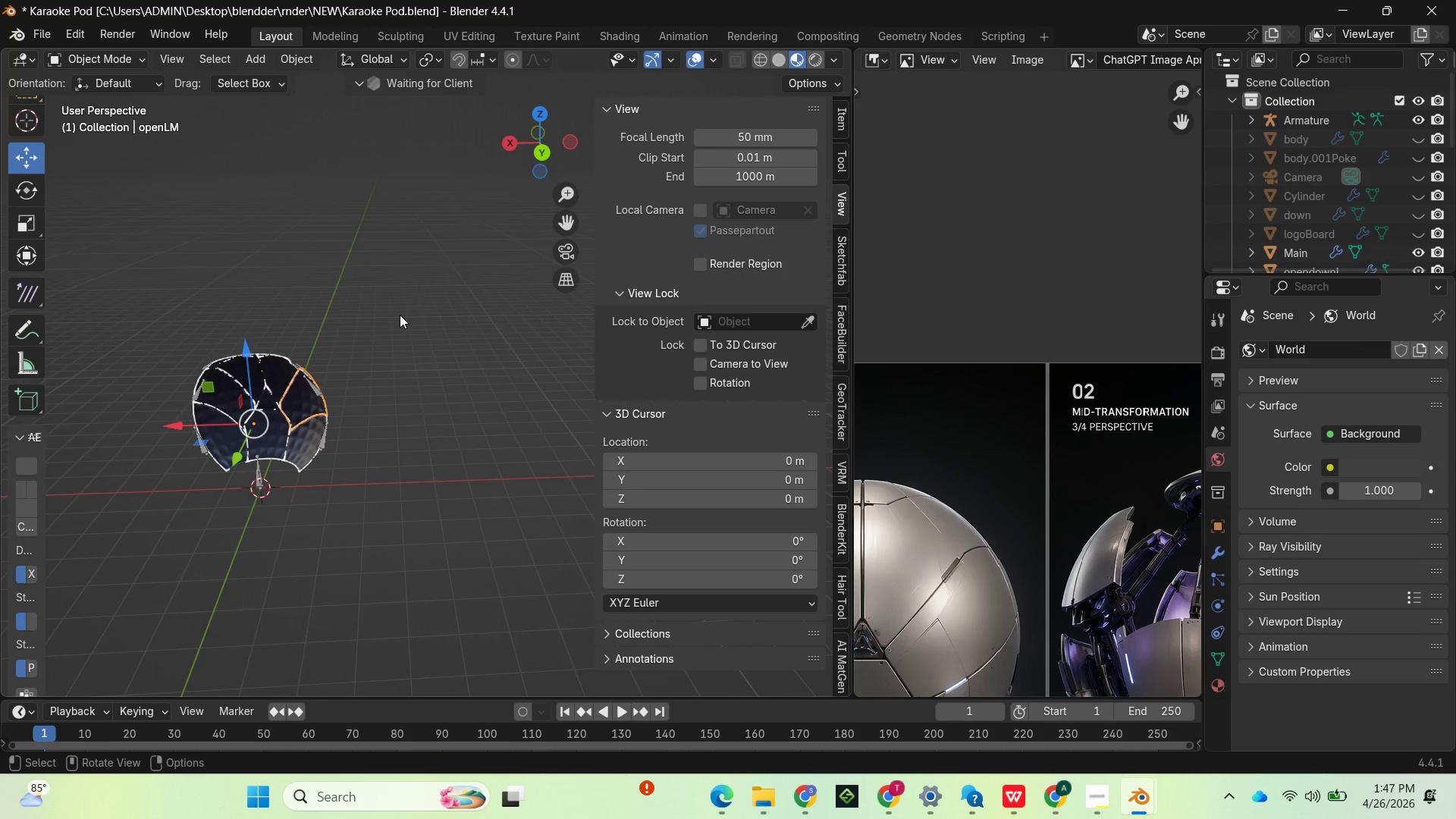 
scroll: coordinate [418, 308], scroll_direction: up, amount: 4.0
 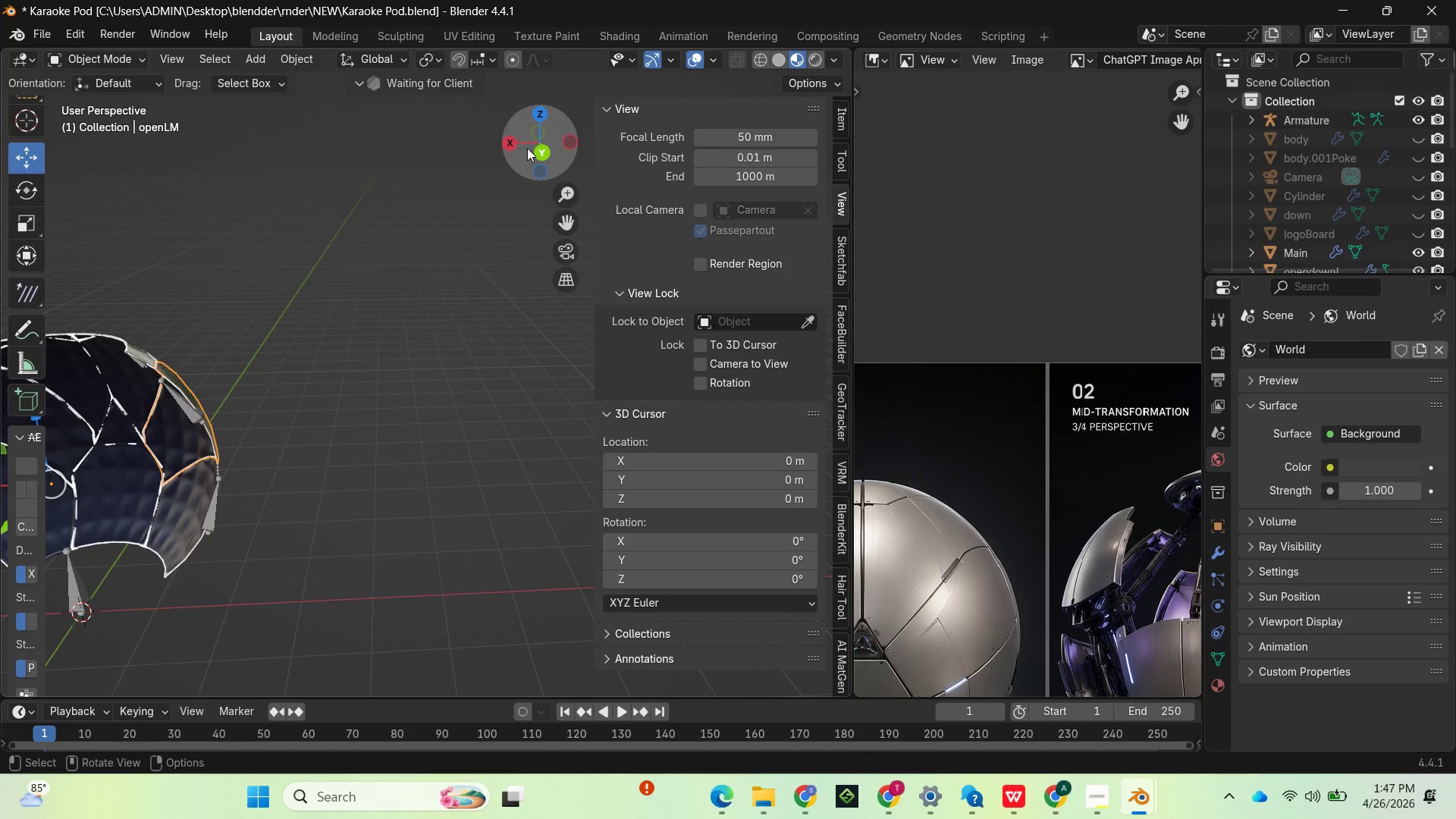 
left_click_drag(start_coordinate=[527, 148], to_coordinate=[394, 199])
 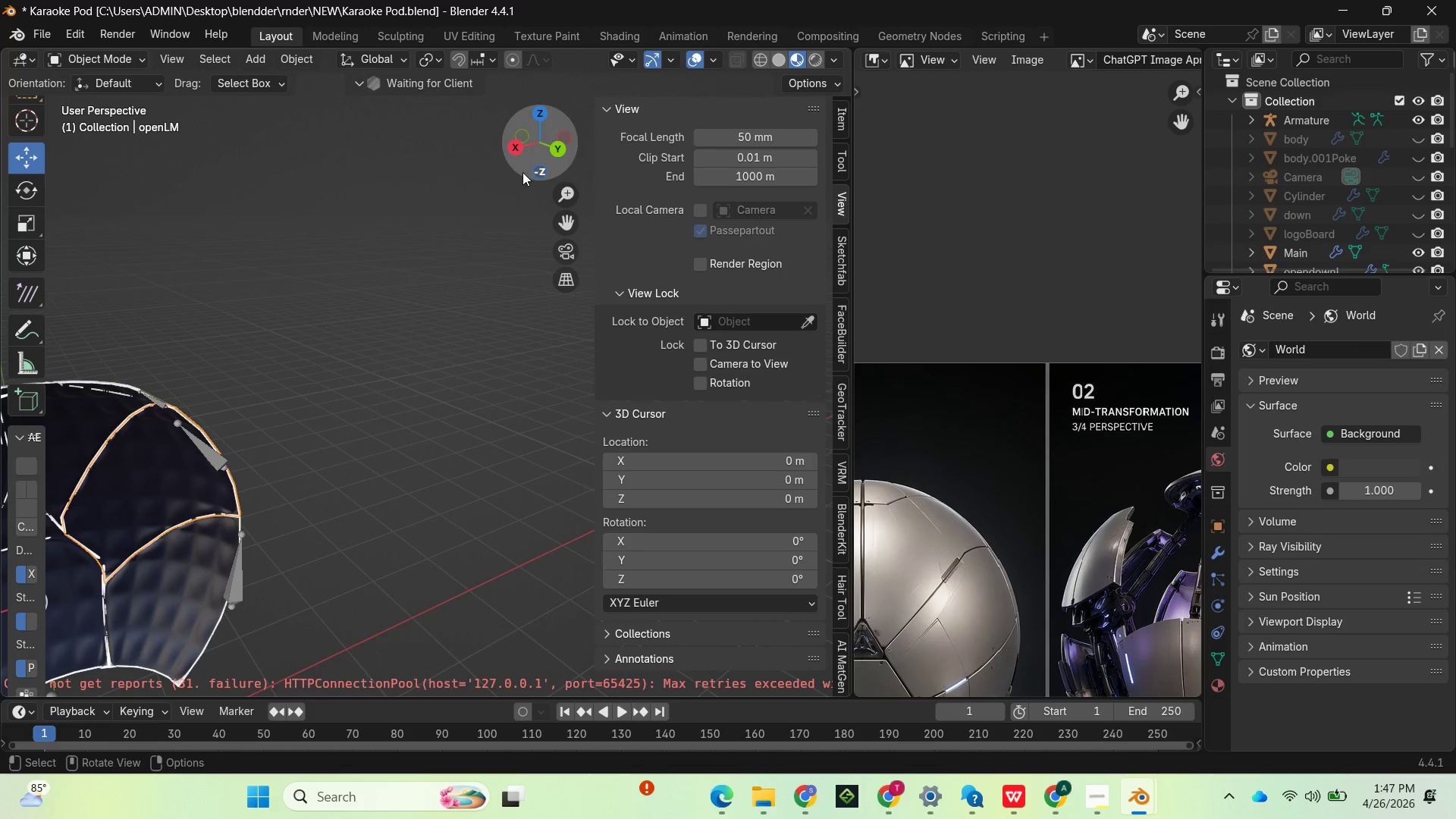 
left_click_drag(start_coordinate=[538, 150], to_coordinate=[469, 205])
 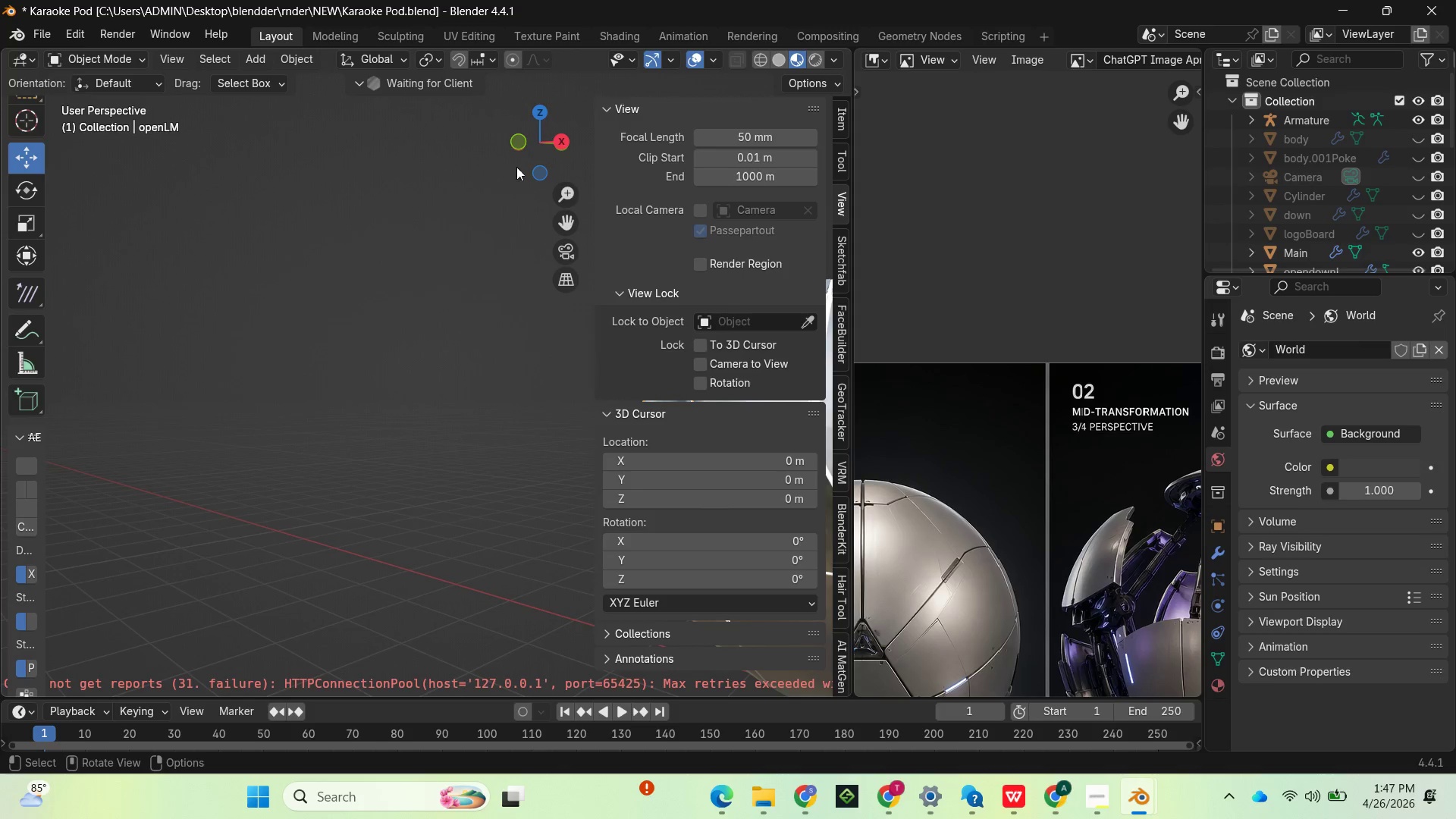 
left_click_drag(start_coordinate=[535, 152], to_coordinate=[847, 264])
 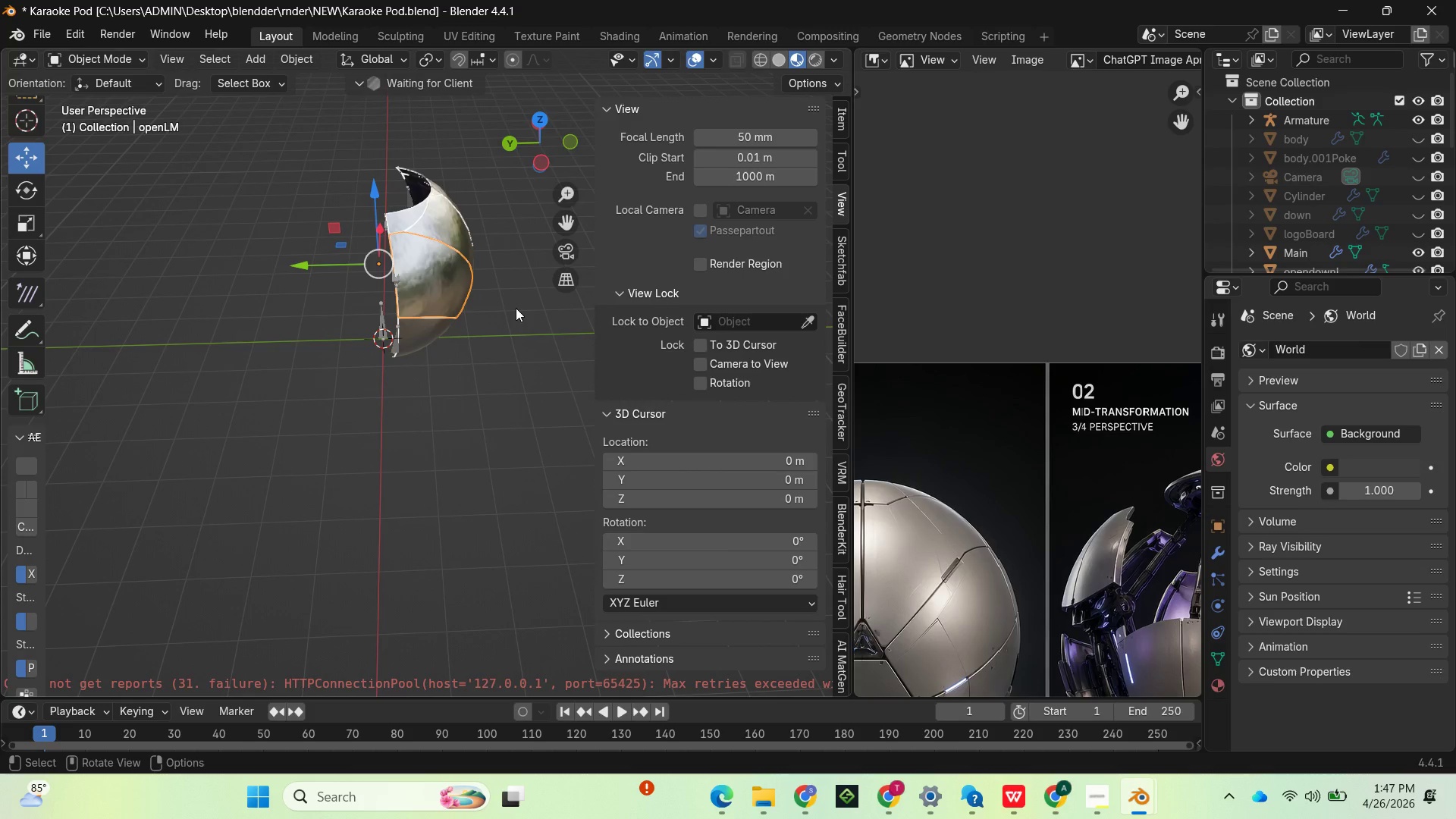 
scroll: coordinate [495, 263], scroll_direction: up, amount: 4.0
 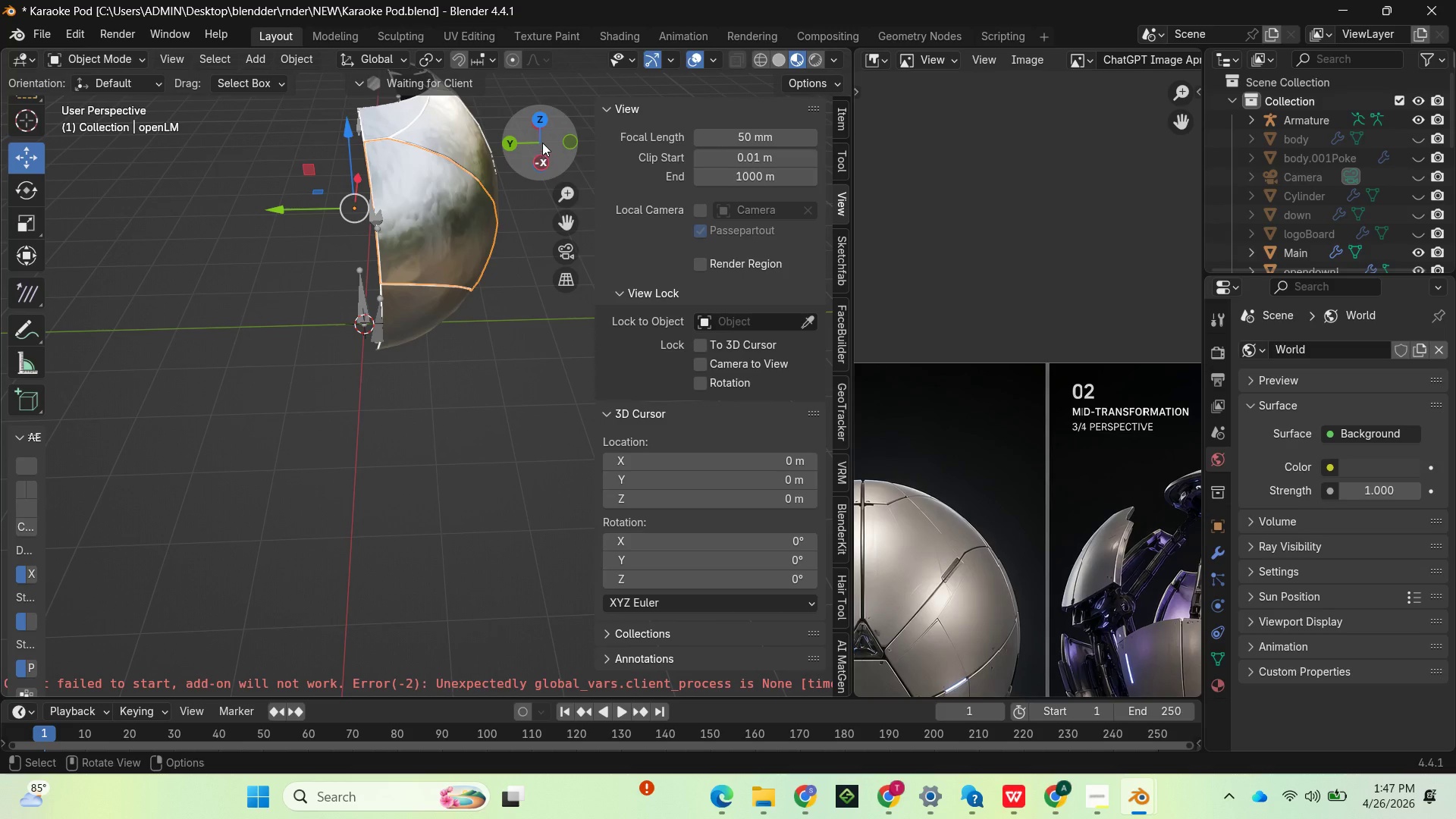 
left_click_drag(start_coordinate=[547, 140], to_coordinate=[619, 146])
 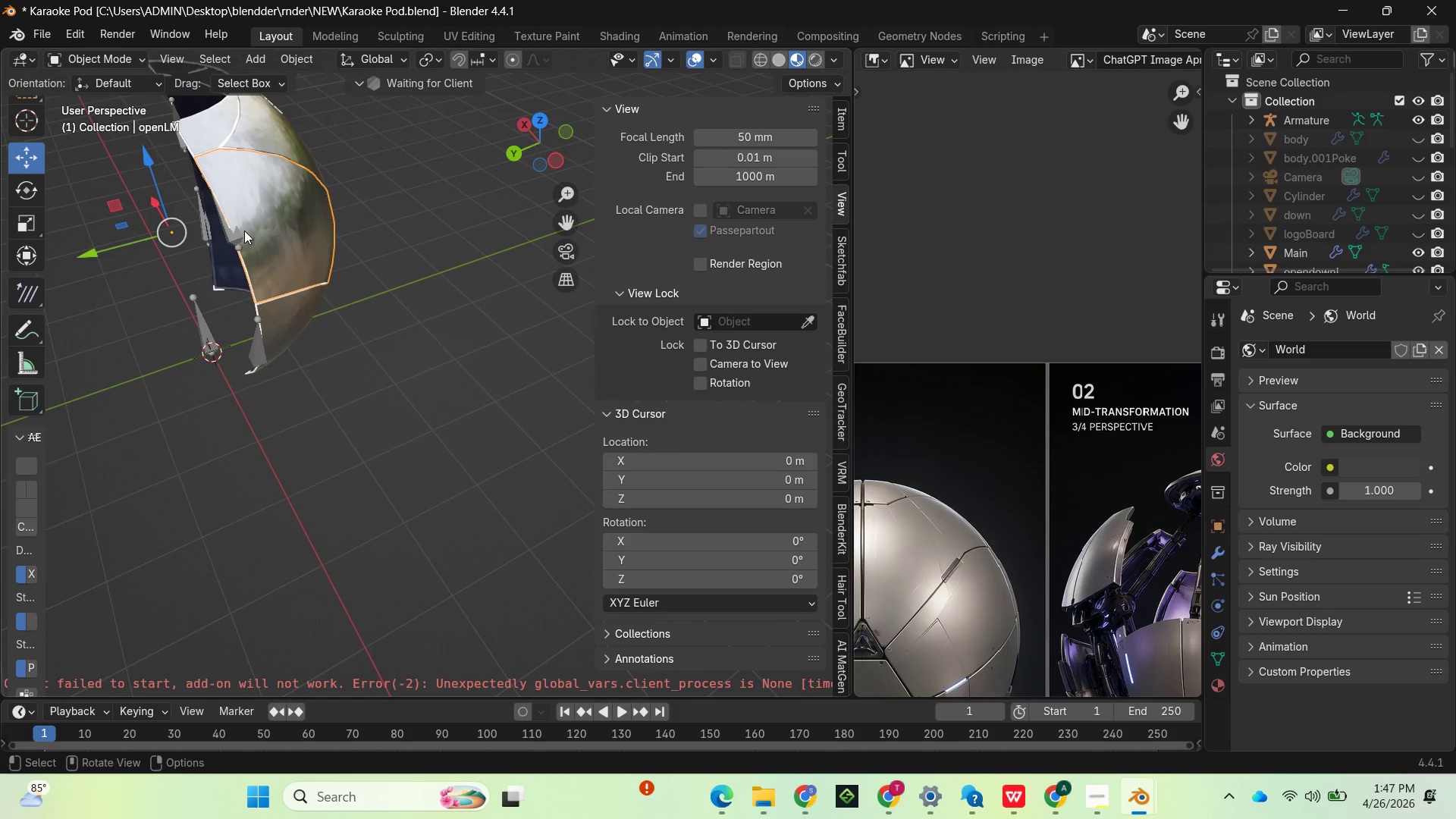 
wait(6.83)
 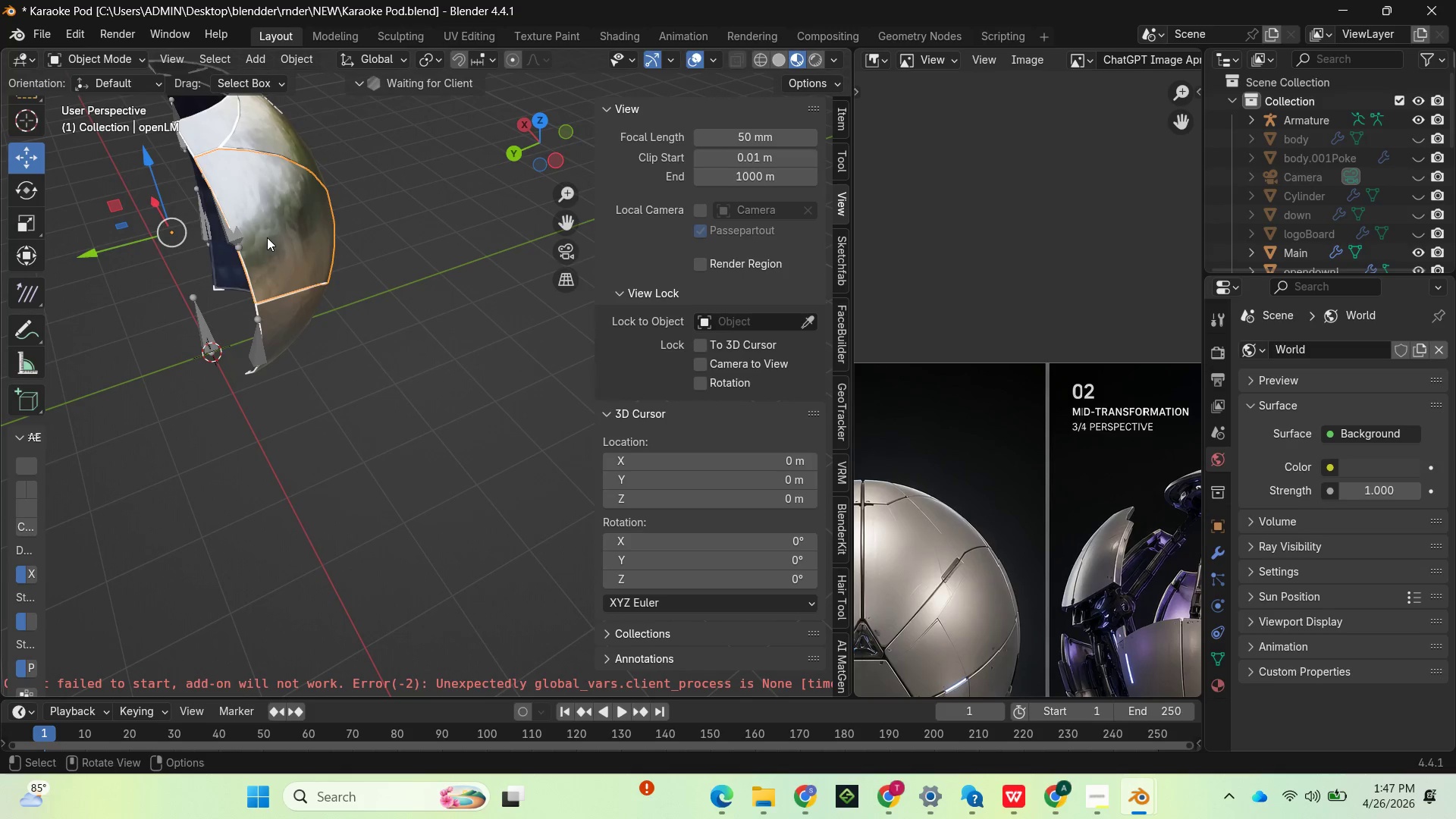 
right_click([246, 231])
 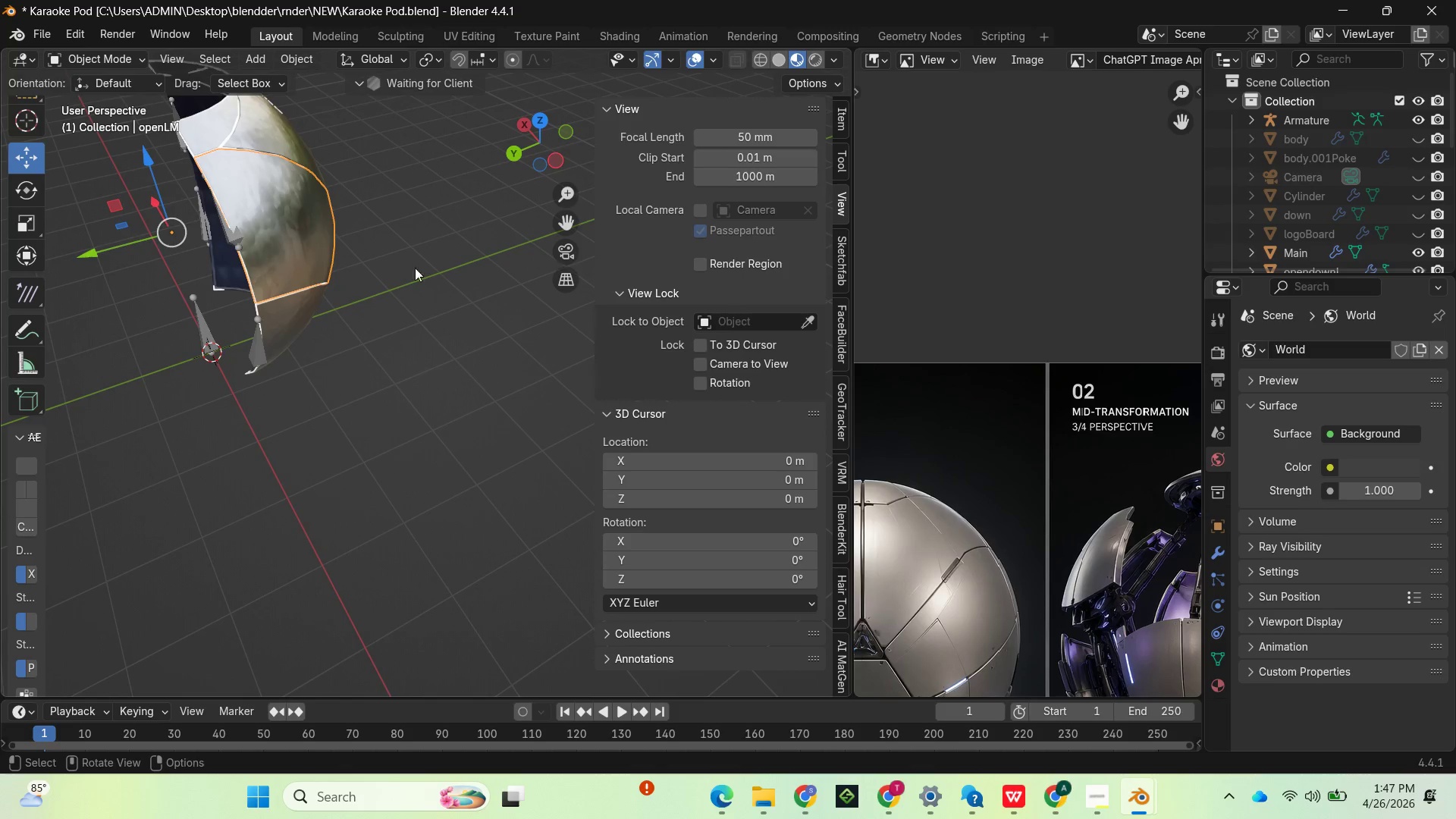 
left_click_drag(start_coordinate=[568, 230], to_coordinate=[582, 411])
 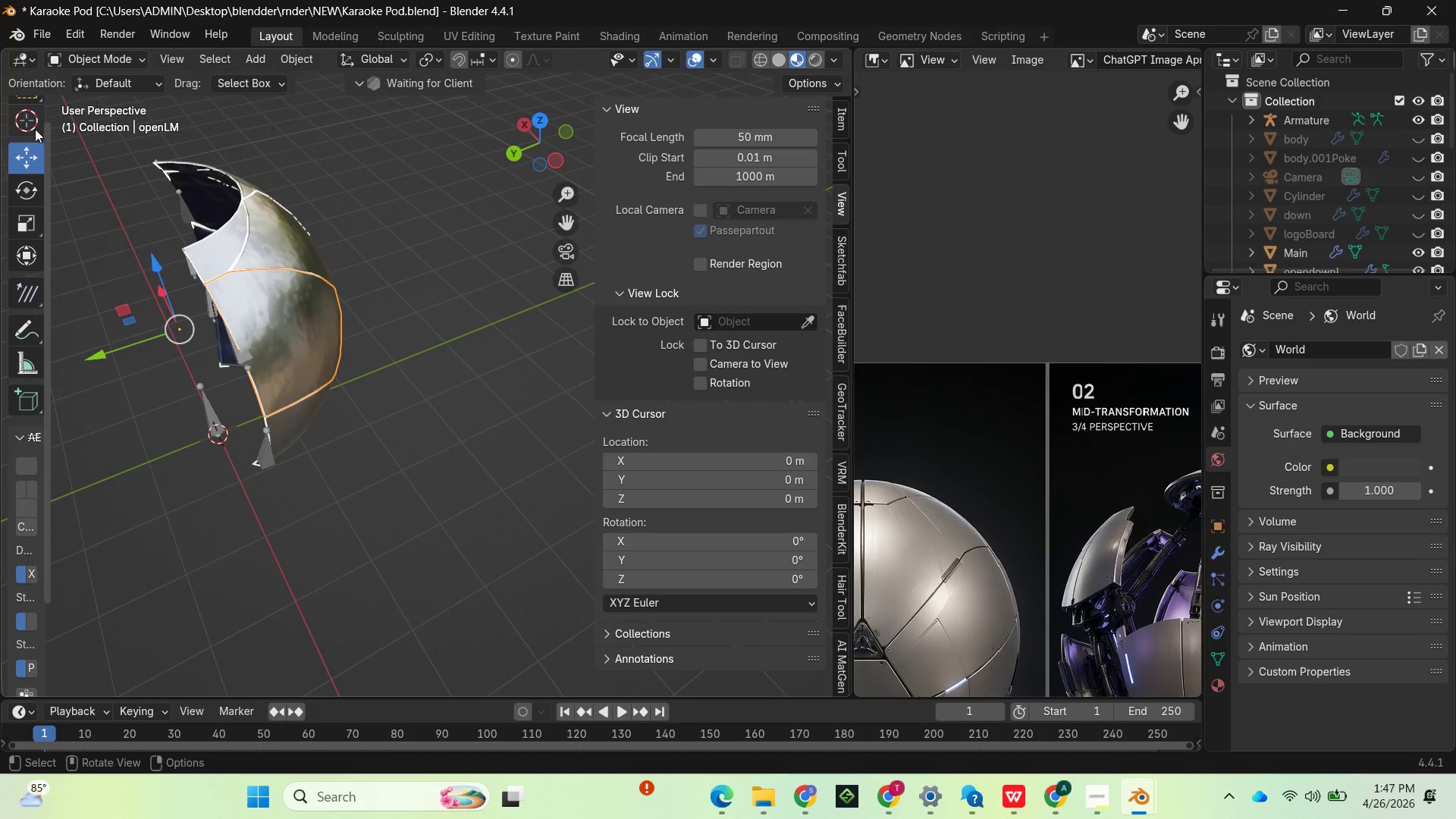 
left_click([32, 123])
 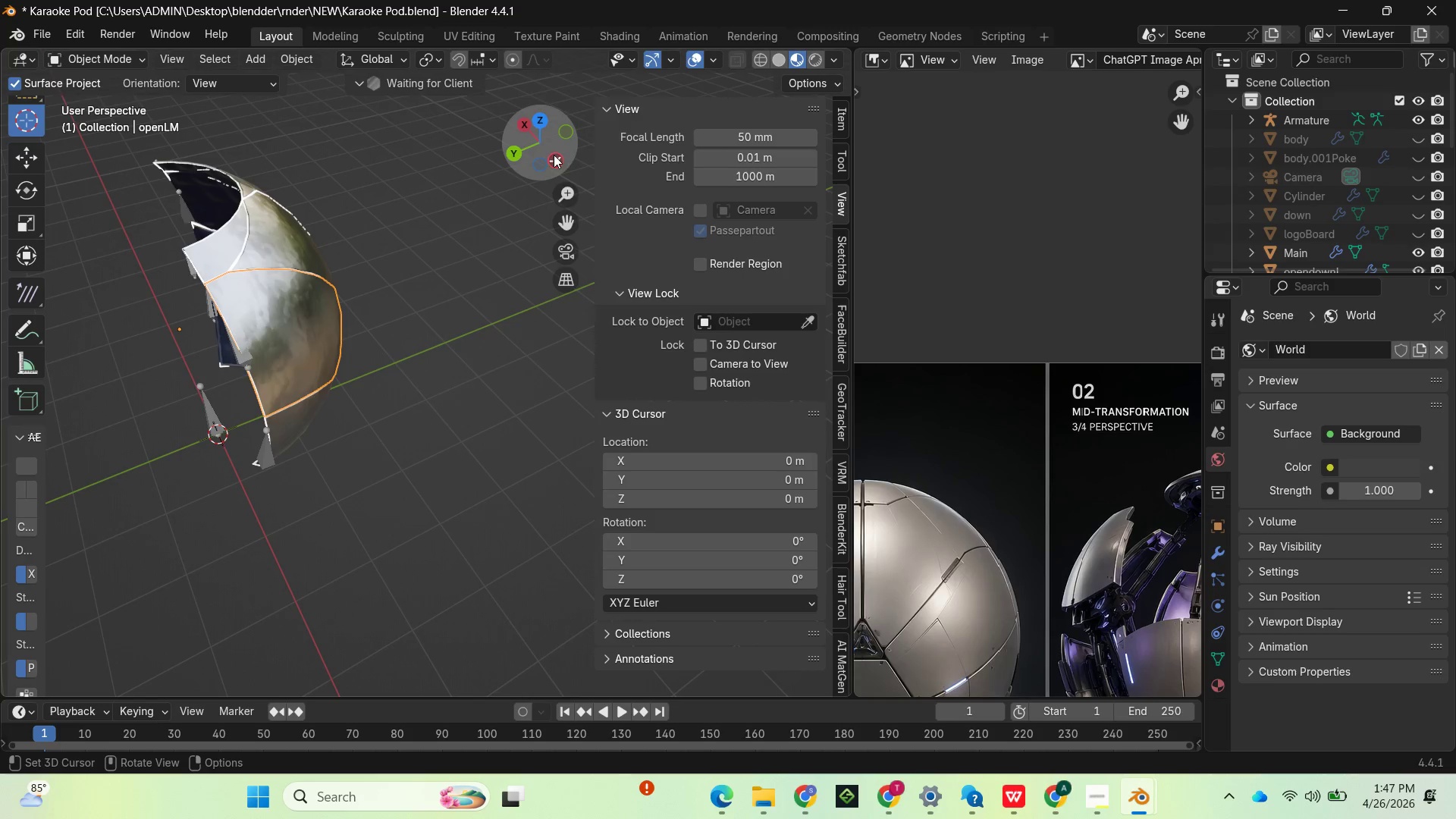 
left_click_drag(start_coordinate=[549, 149], to_coordinate=[551, 80])
 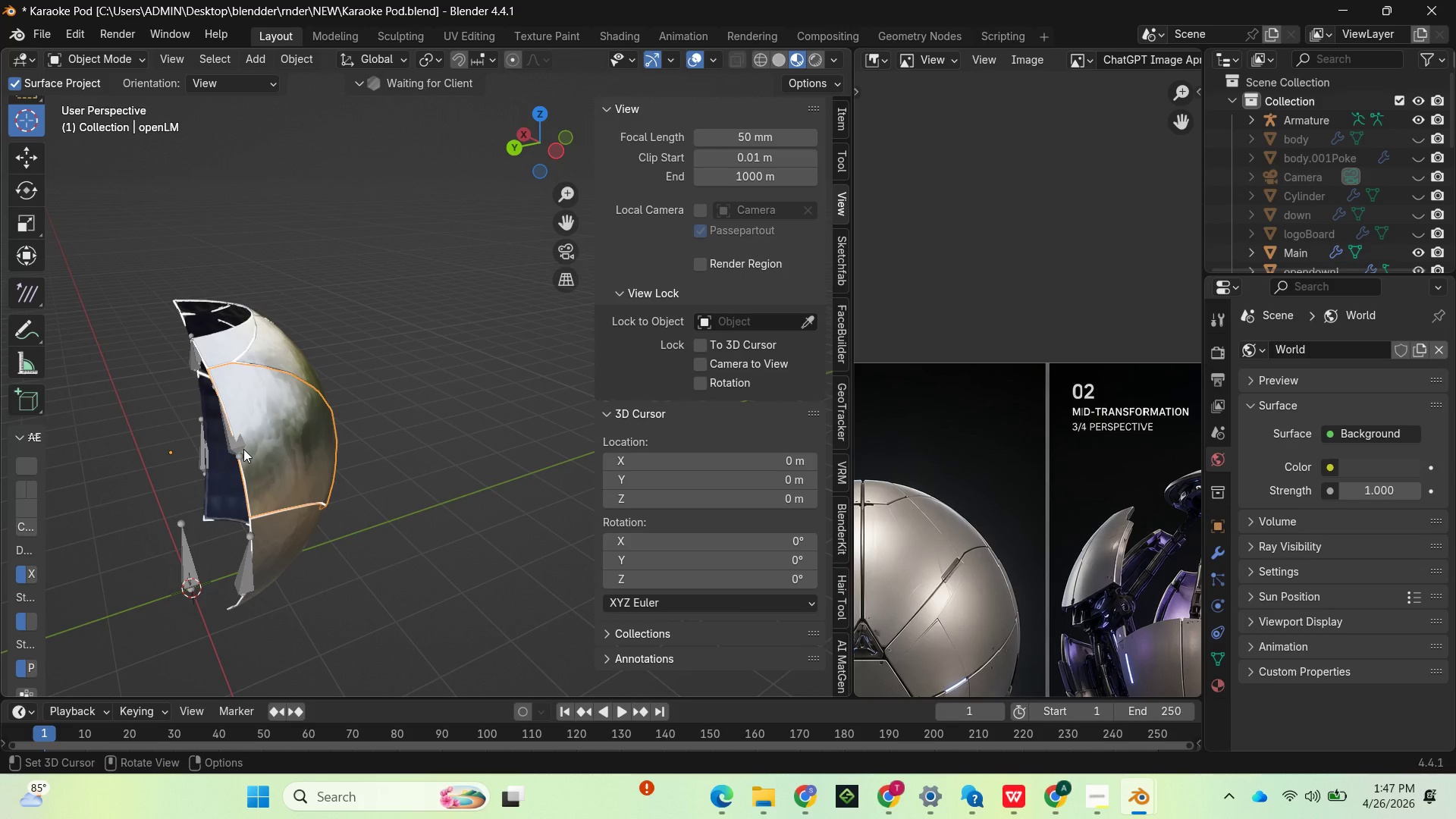 
left_click([242, 450])
 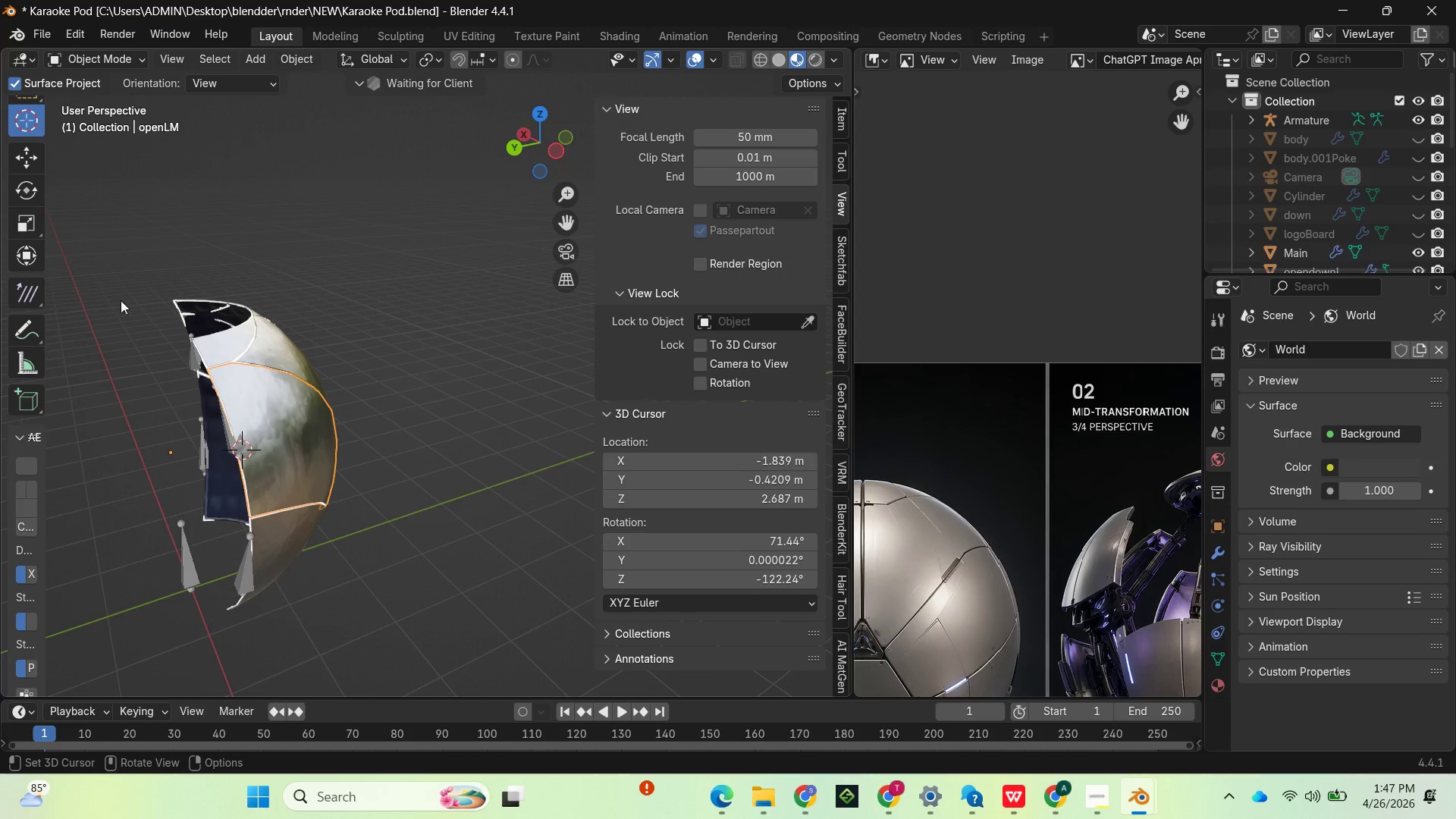 
left_click([25, 158])
 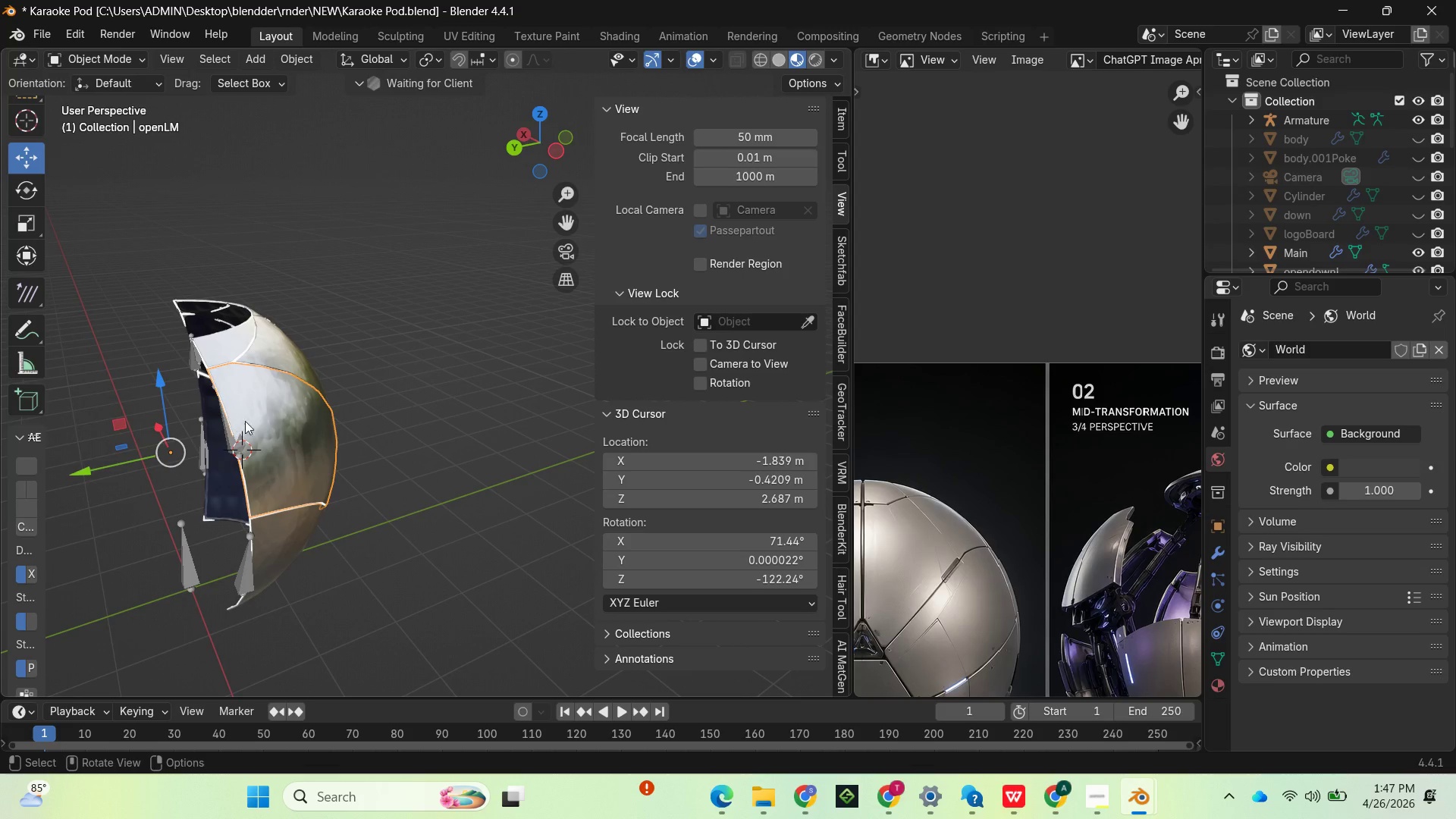 
right_click([257, 421])
 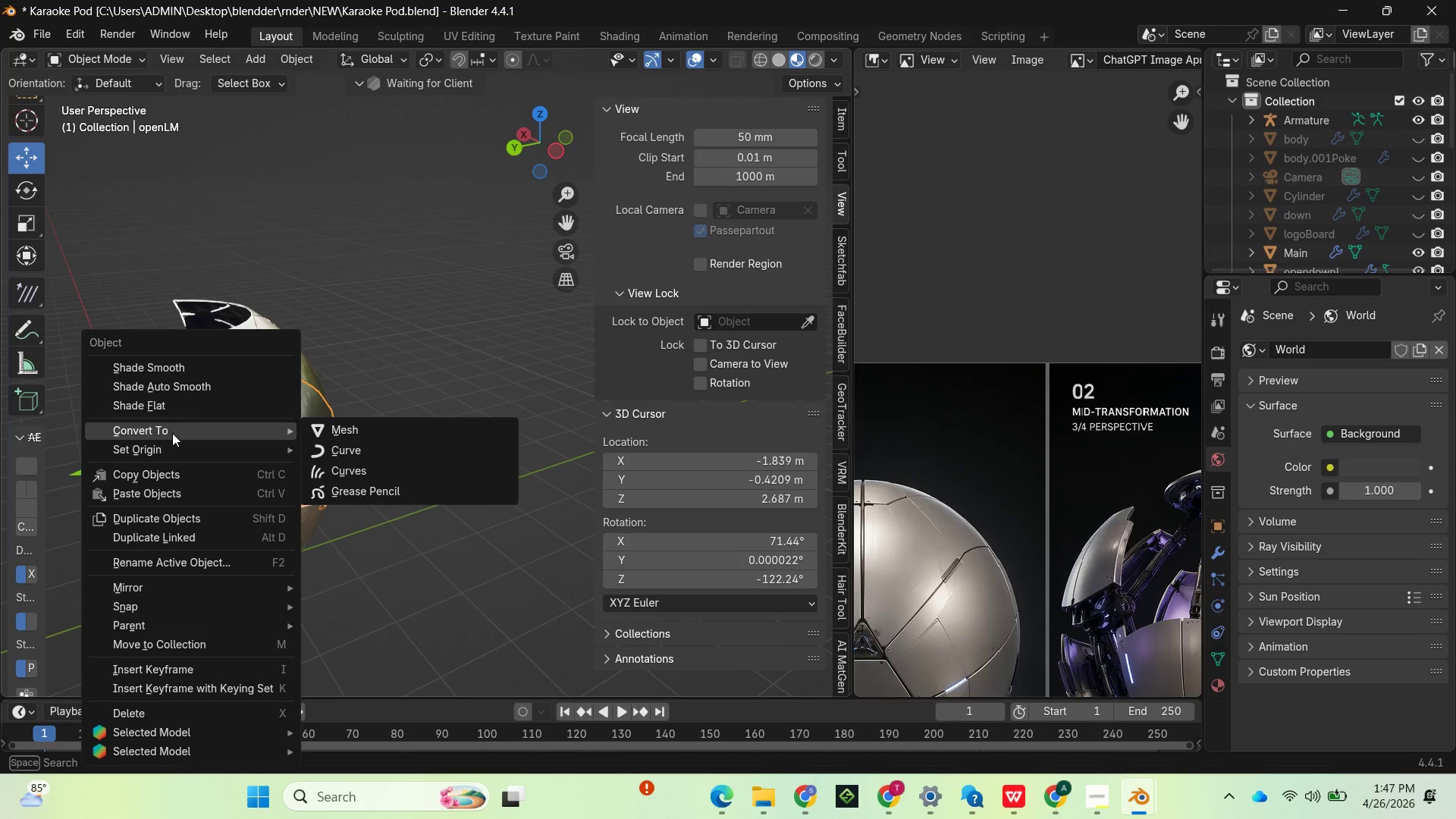 
mouse_move([199, 450])
 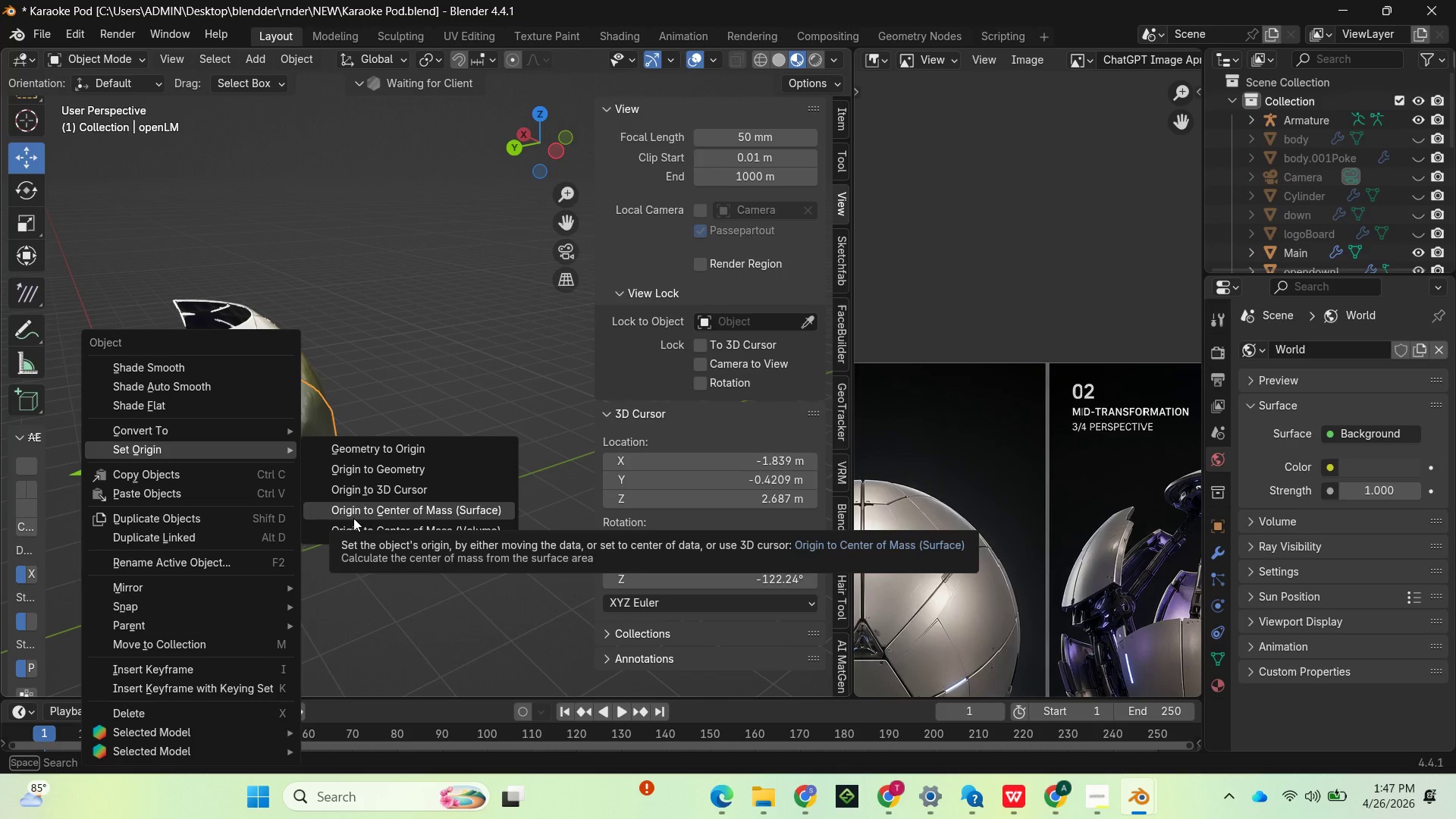 
left_click([353, 518])
 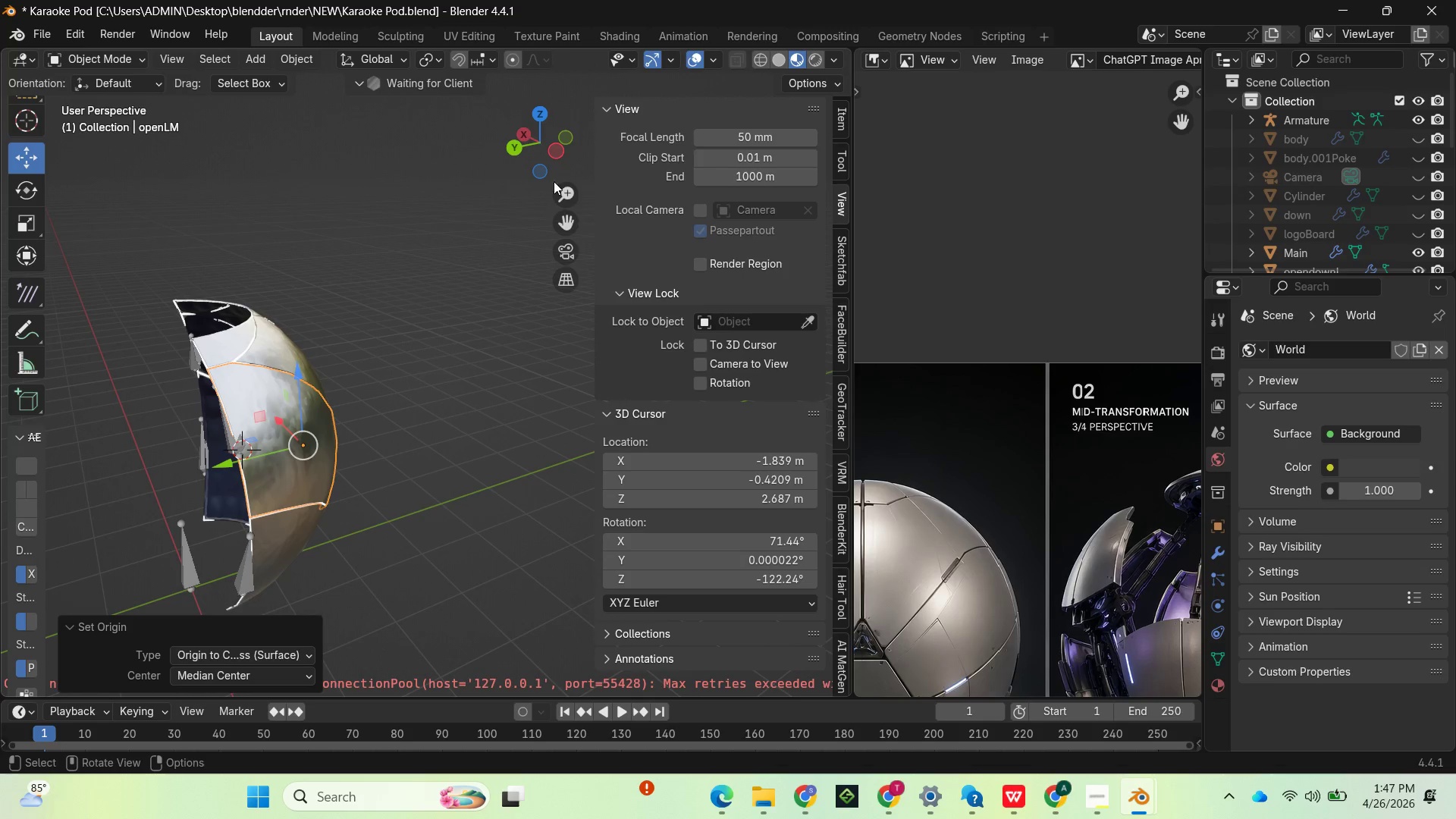 
left_click_drag(start_coordinate=[548, 143], to_coordinate=[474, 168])
 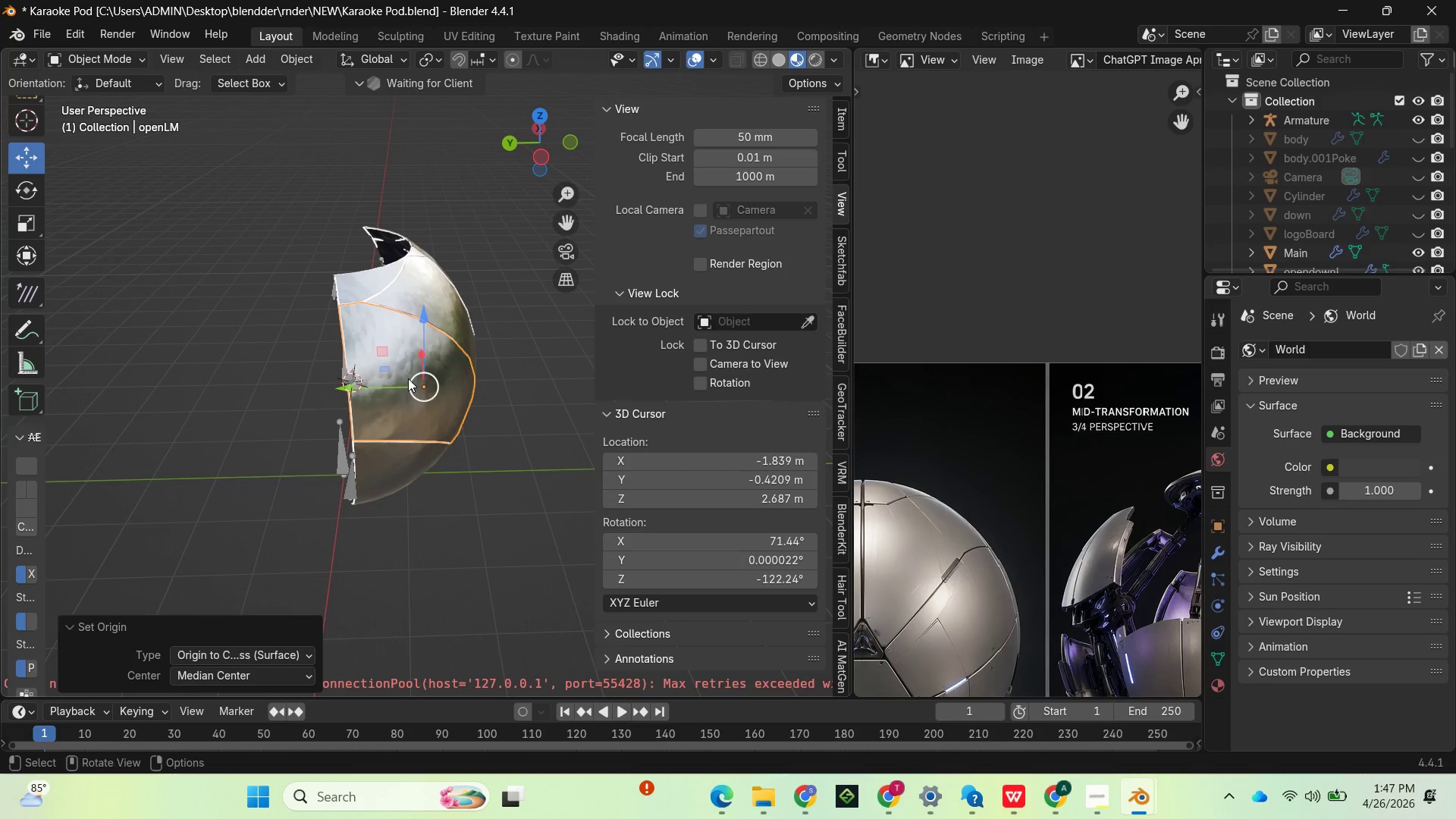 
hold_key(key=ControlLeft, duration=0.48)
 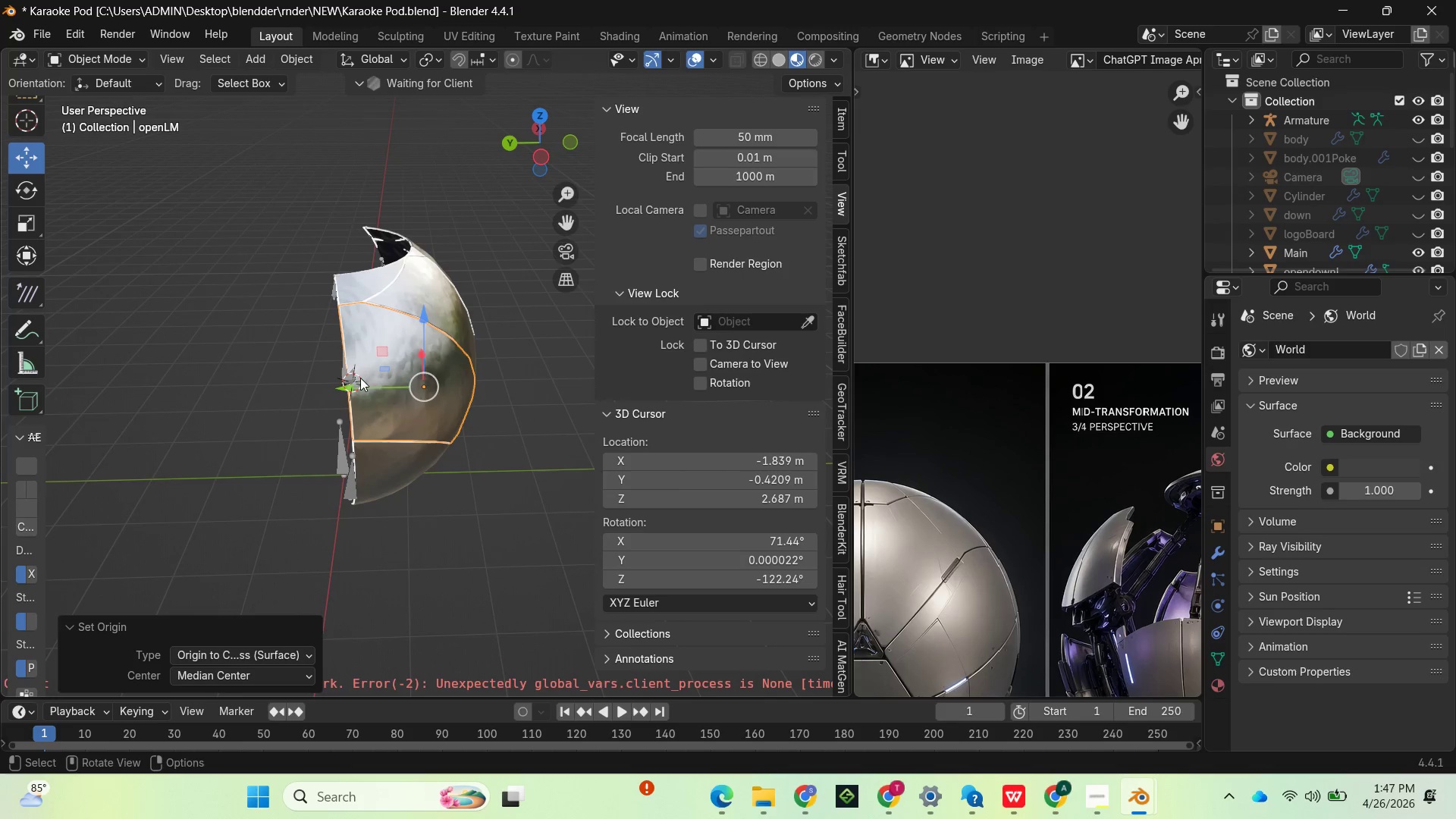 
right_click([397, 374])
 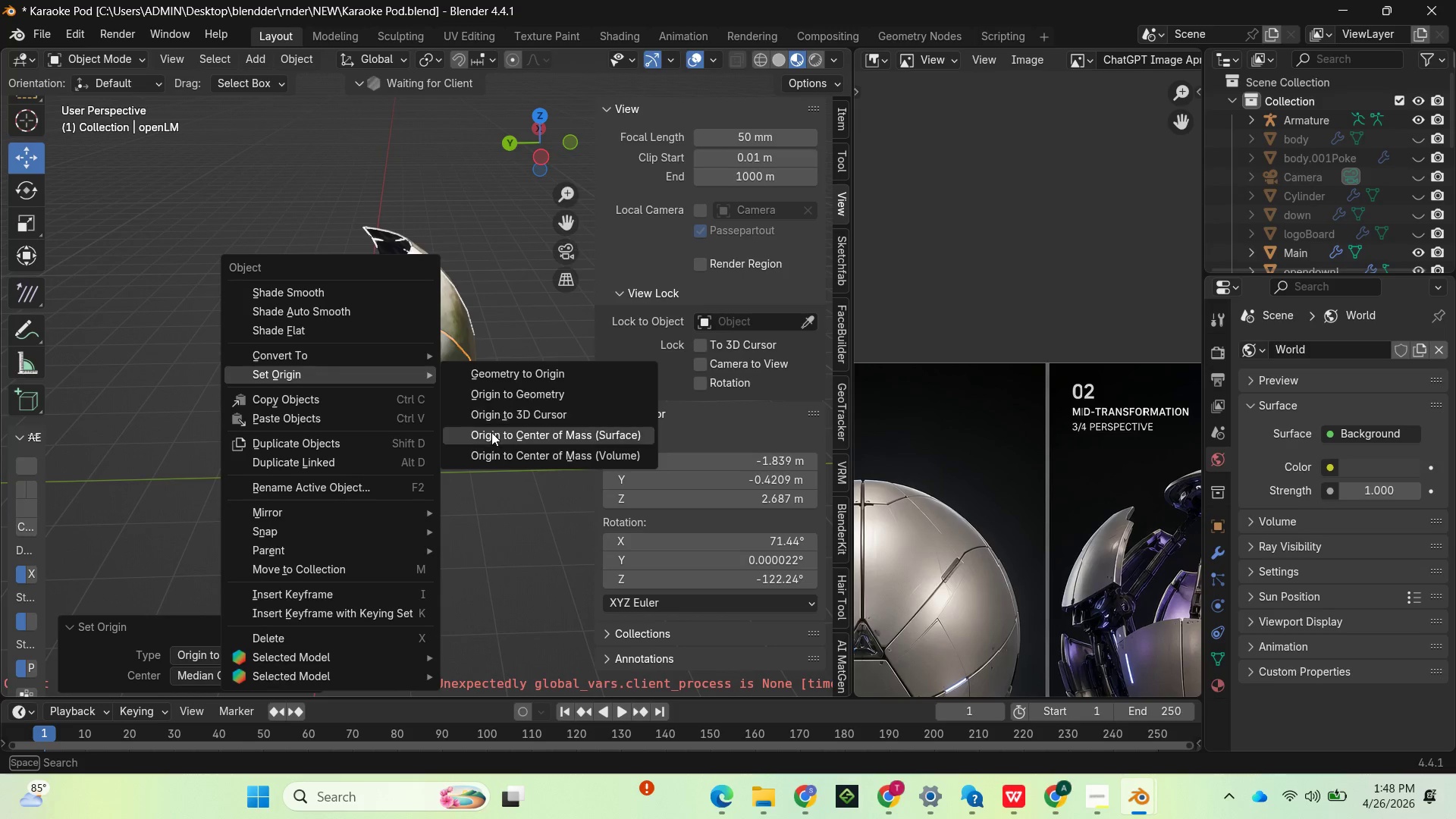 
wait(5.92)
 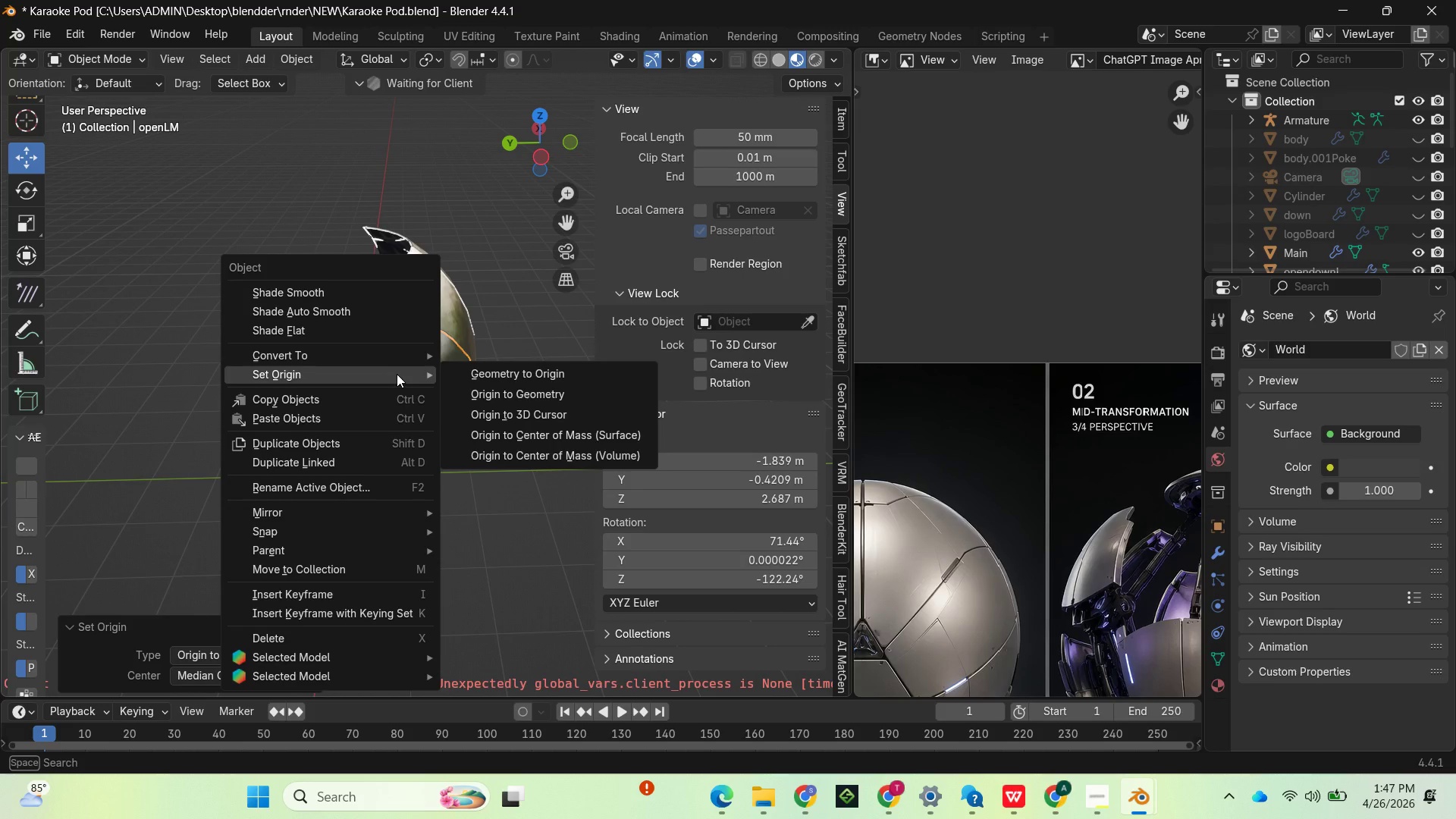 
left_click([492, 420])
 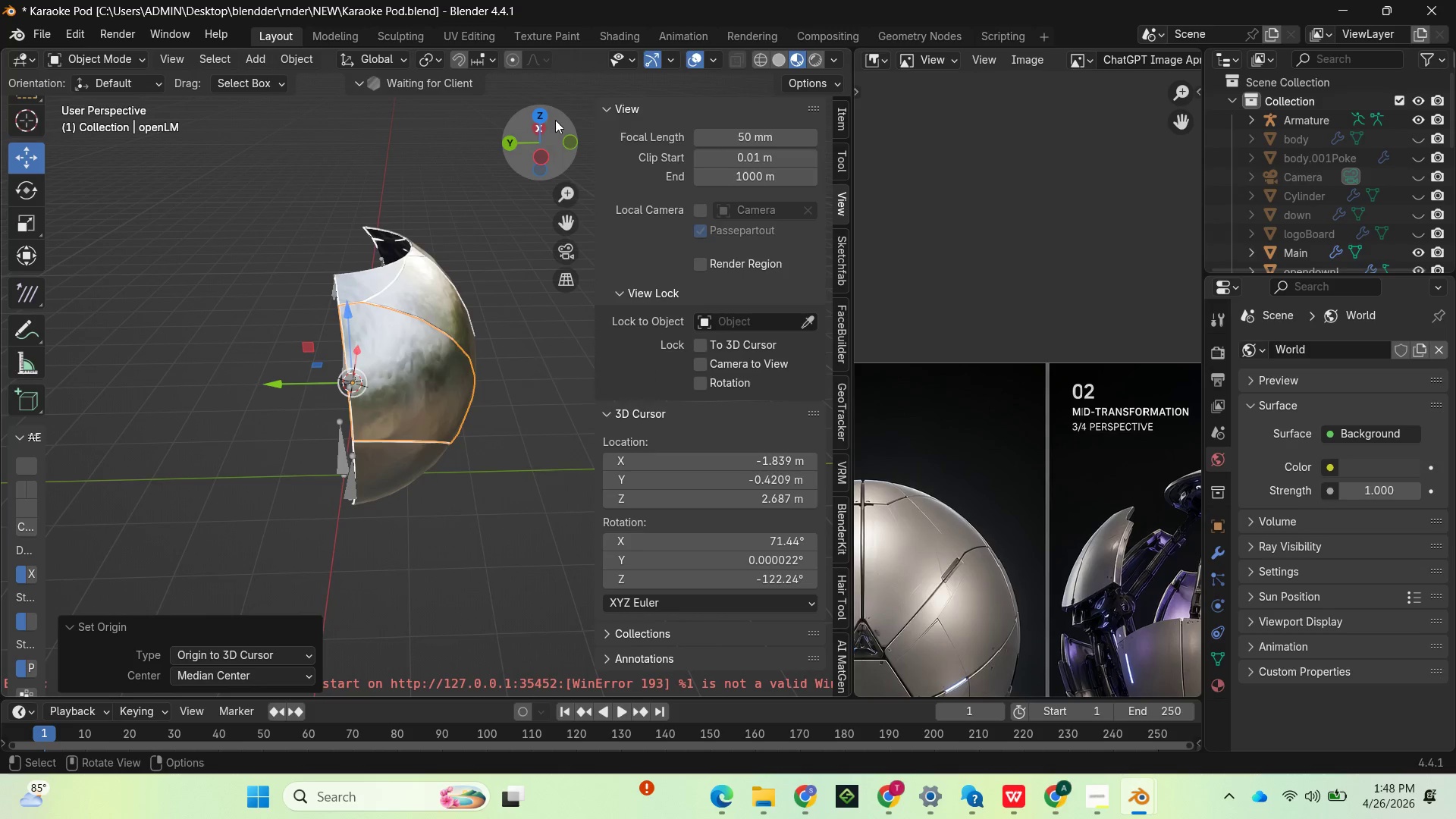 
left_click_drag(start_coordinate=[535, 144], to_coordinate=[766, 142])
 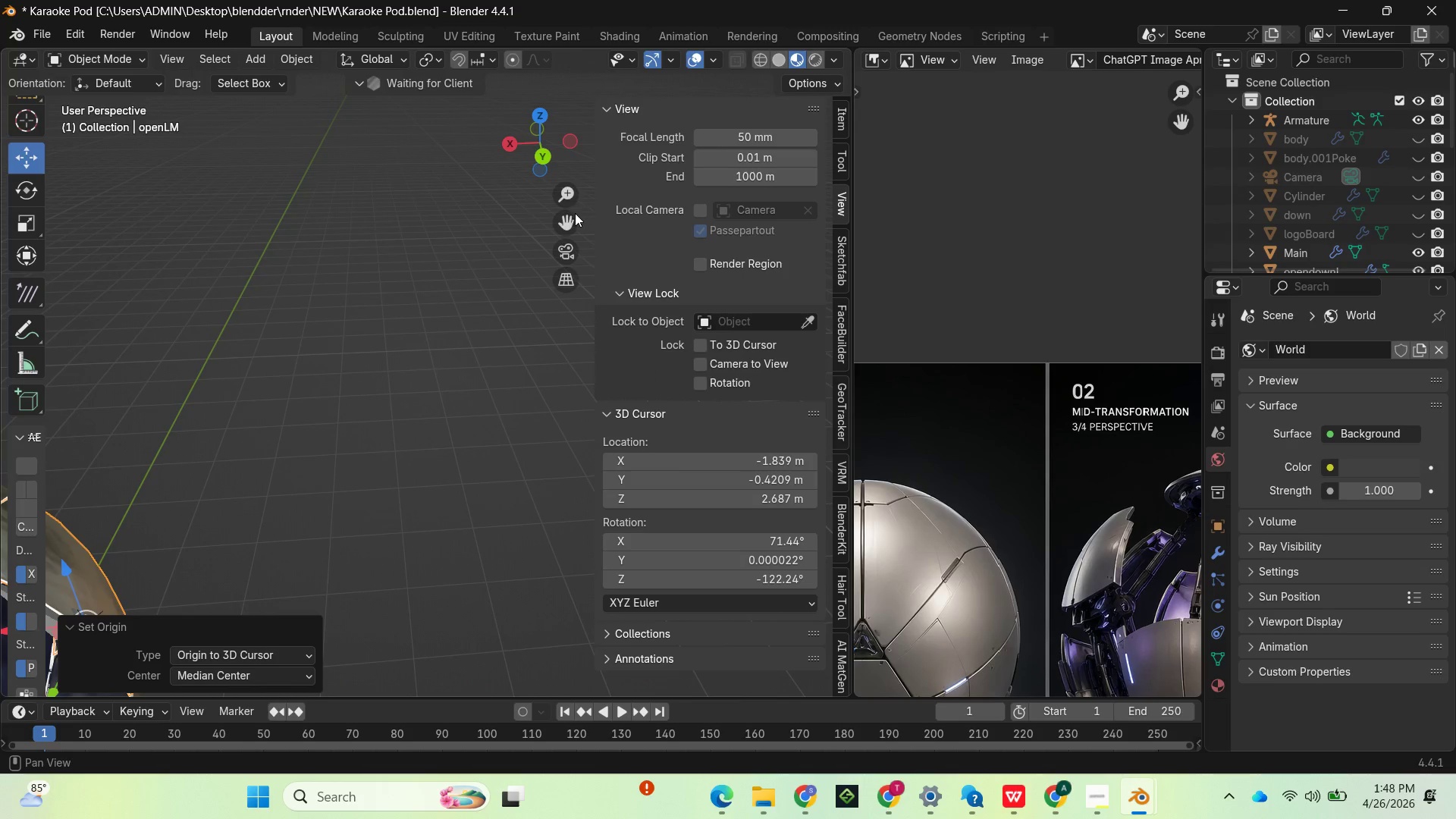 
left_click_drag(start_coordinate=[569, 215], to_coordinate=[803, 609])
 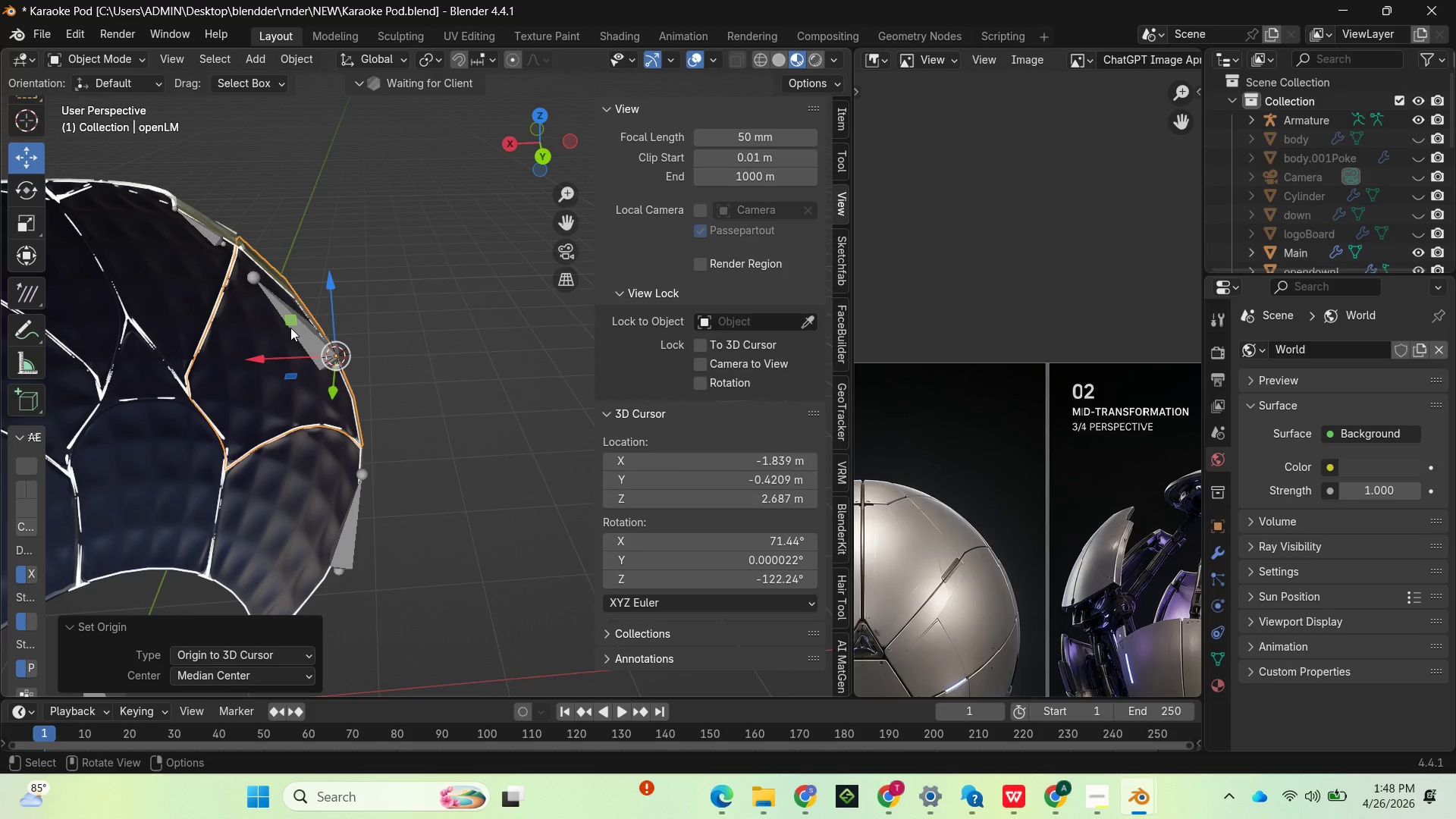 
left_click([290, 328])
 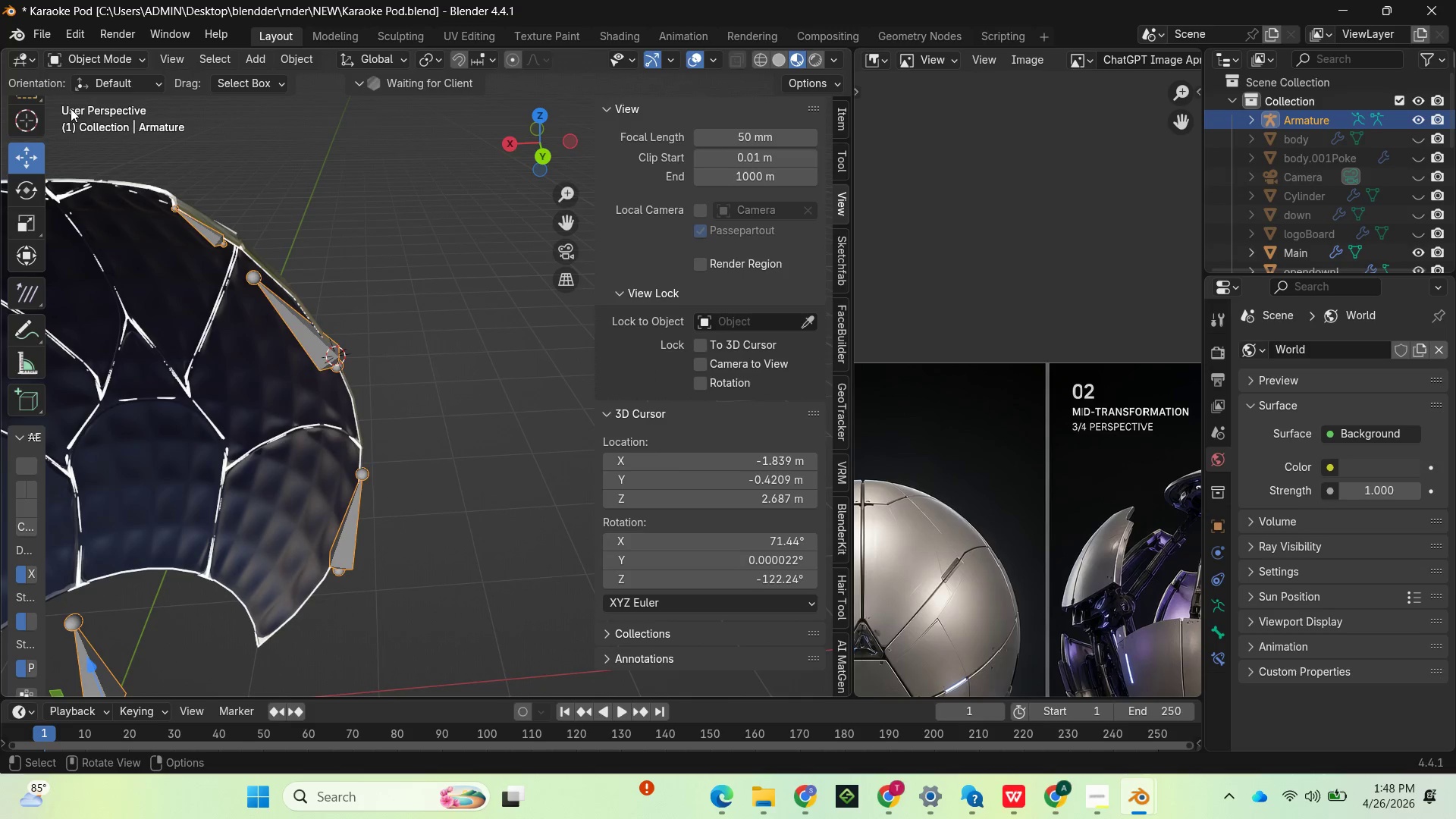 
left_click([105, 58])
 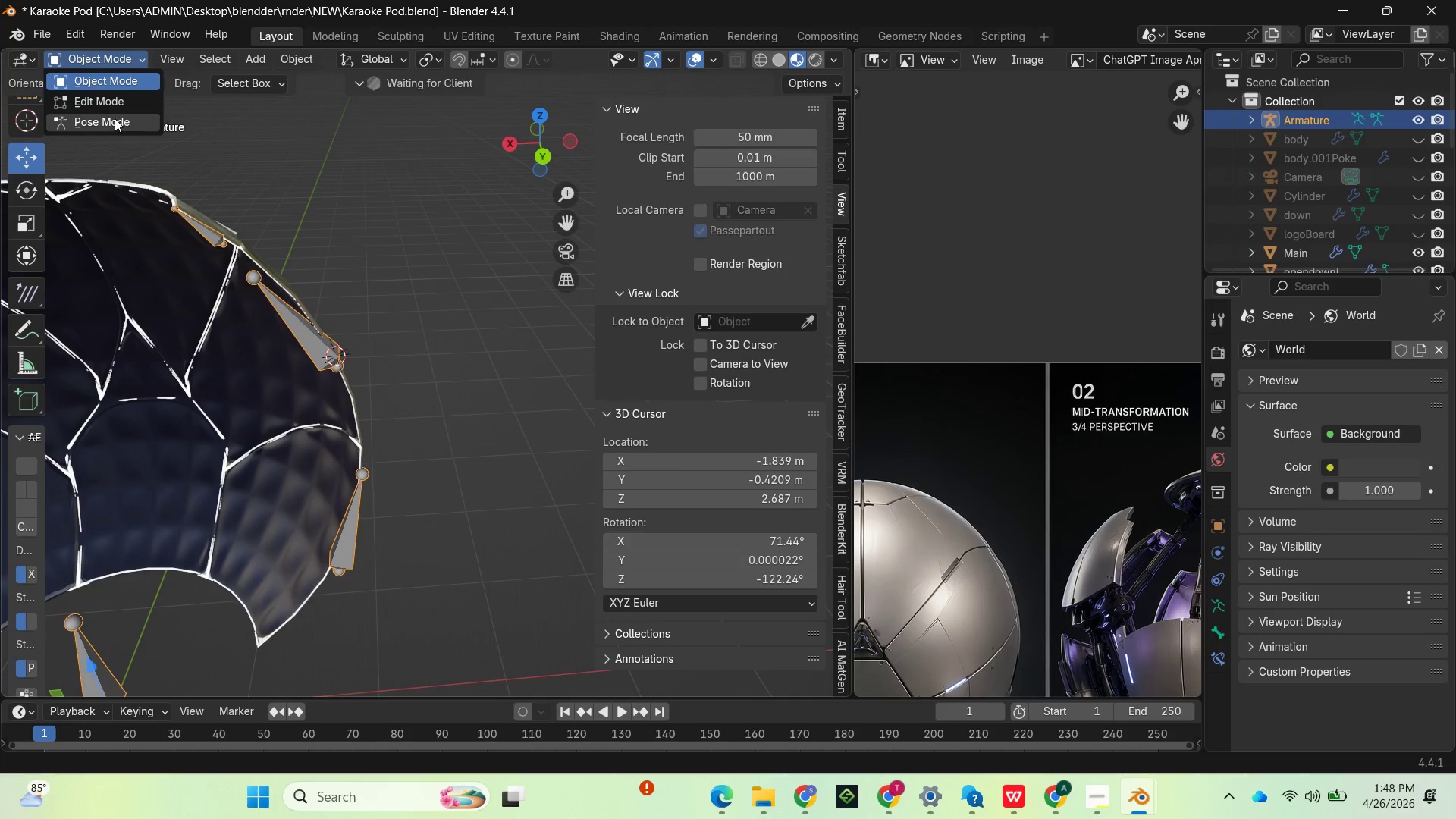 
left_click([115, 118])
 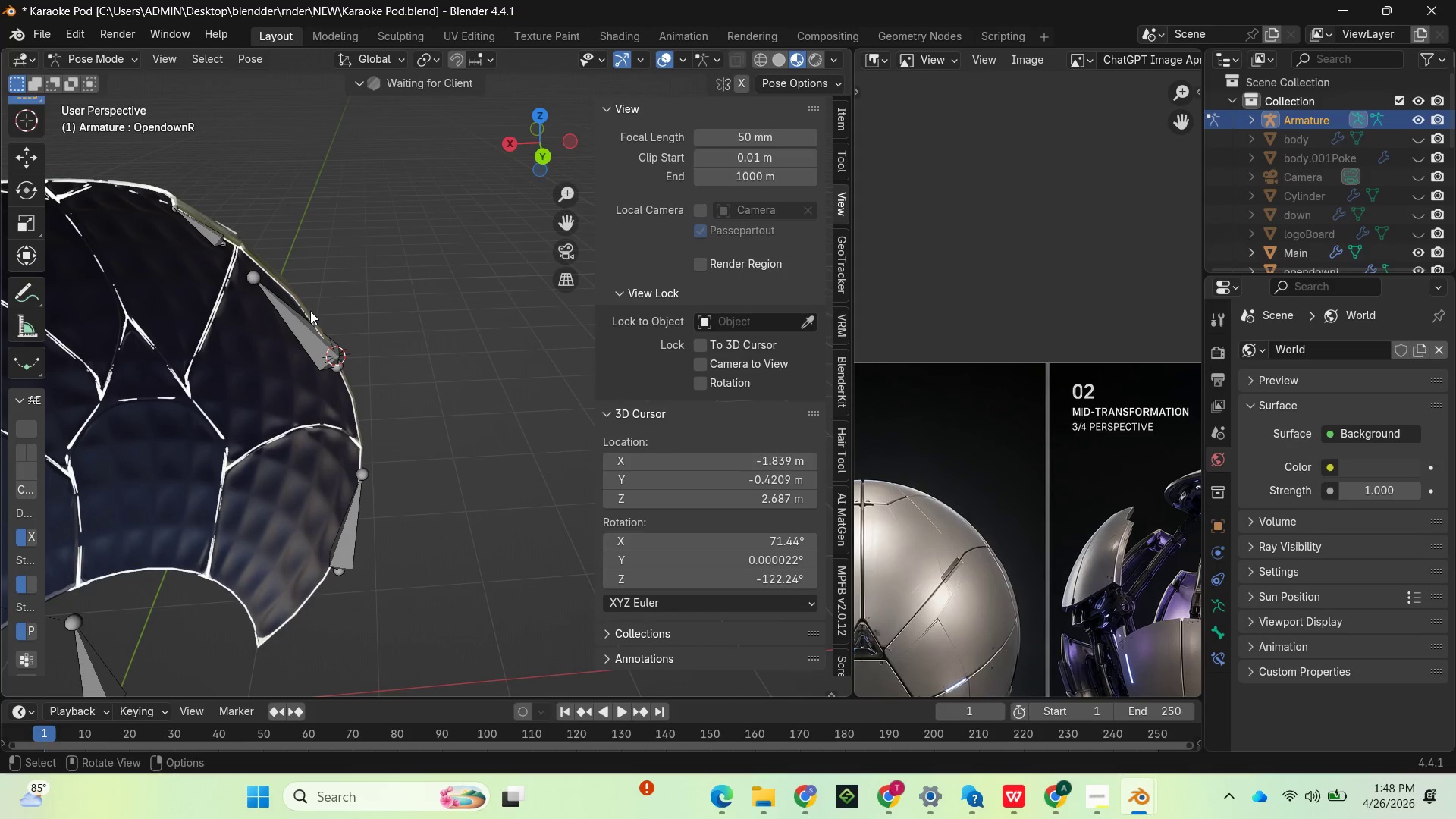 
left_click([291, 325])
 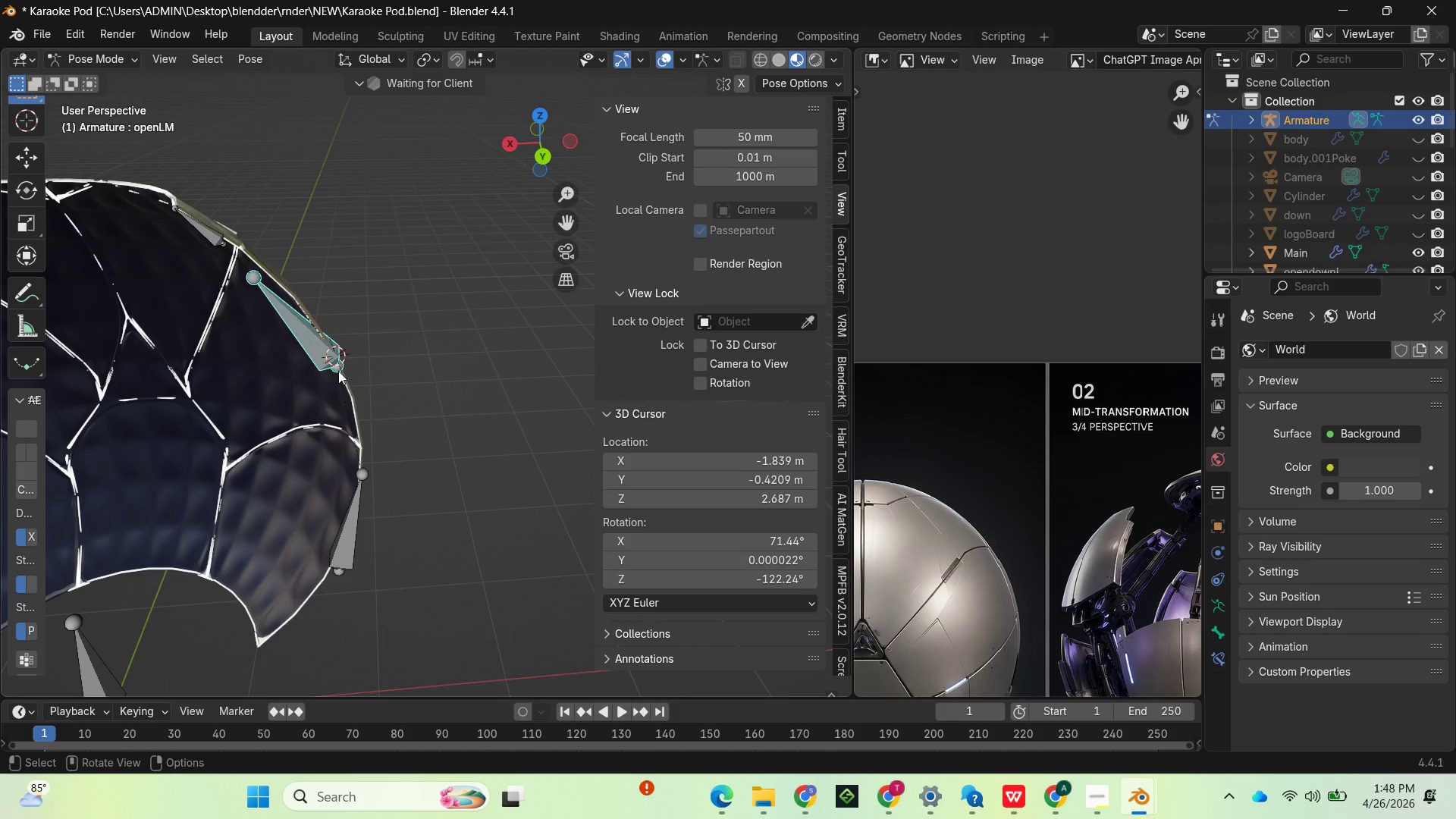 
key(R)
 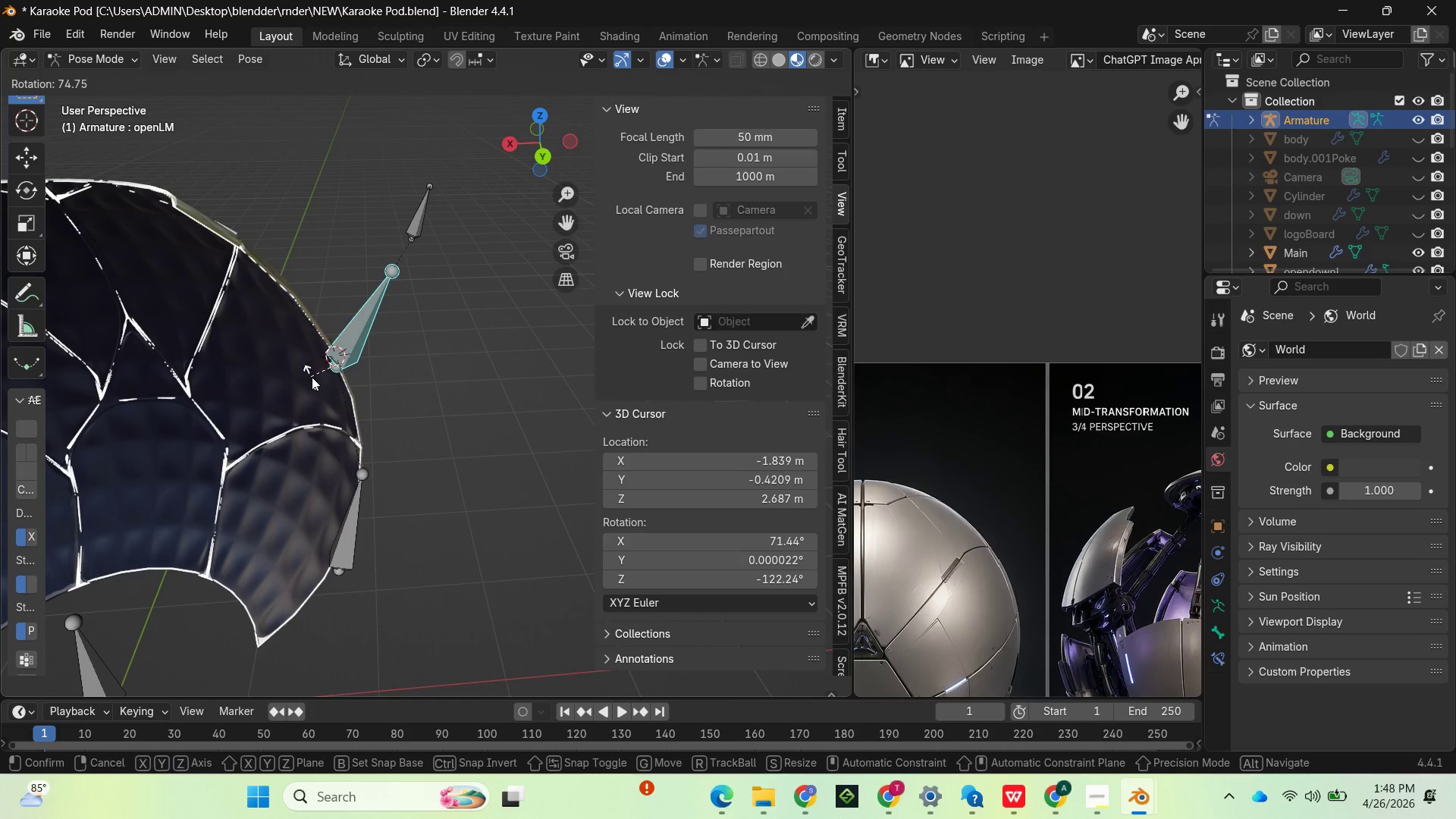 
left_click([312, 377])
 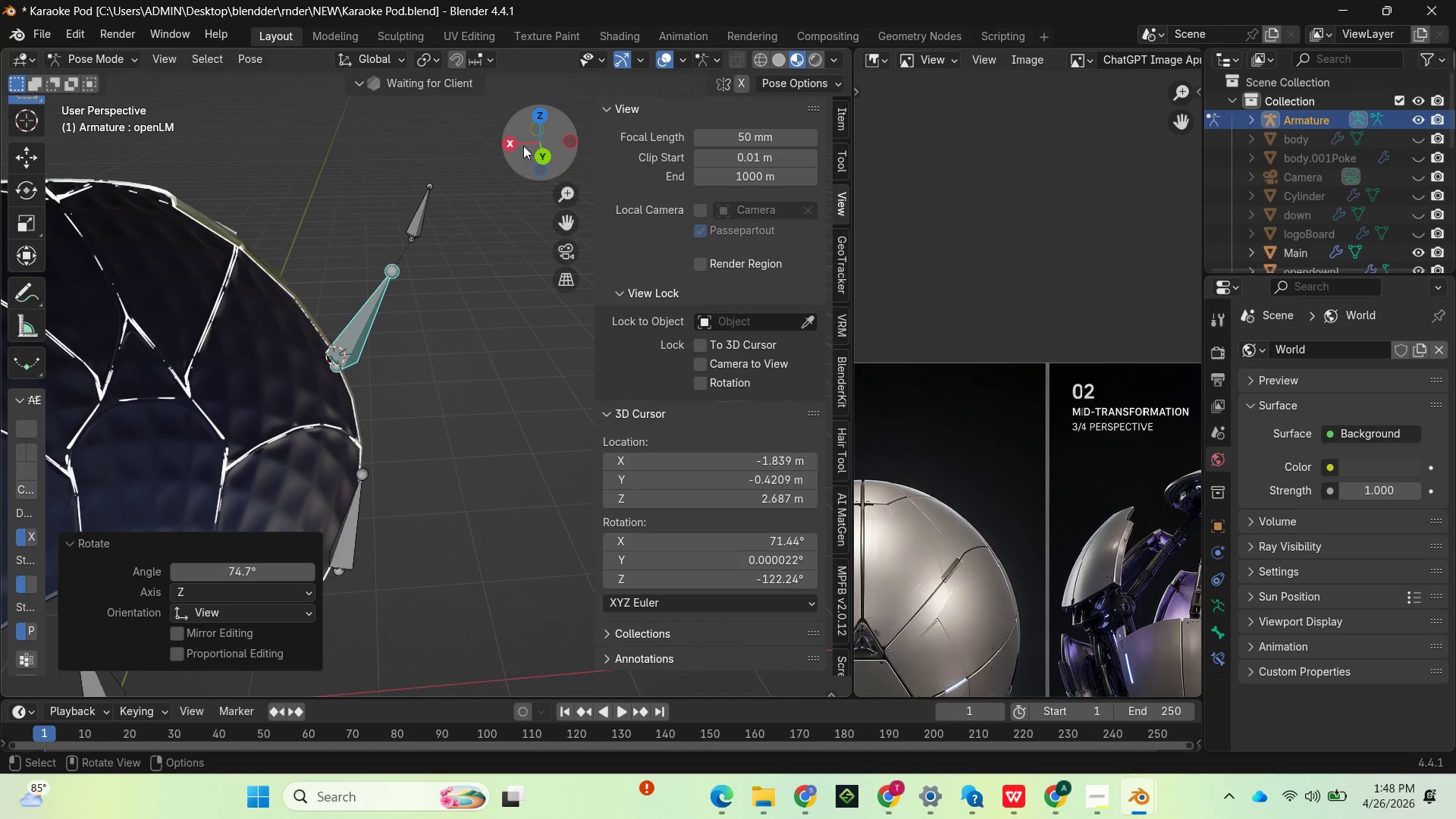 
left_click_drag(start_coordinate=[543, 140], to_coordinate=[332, 142])
 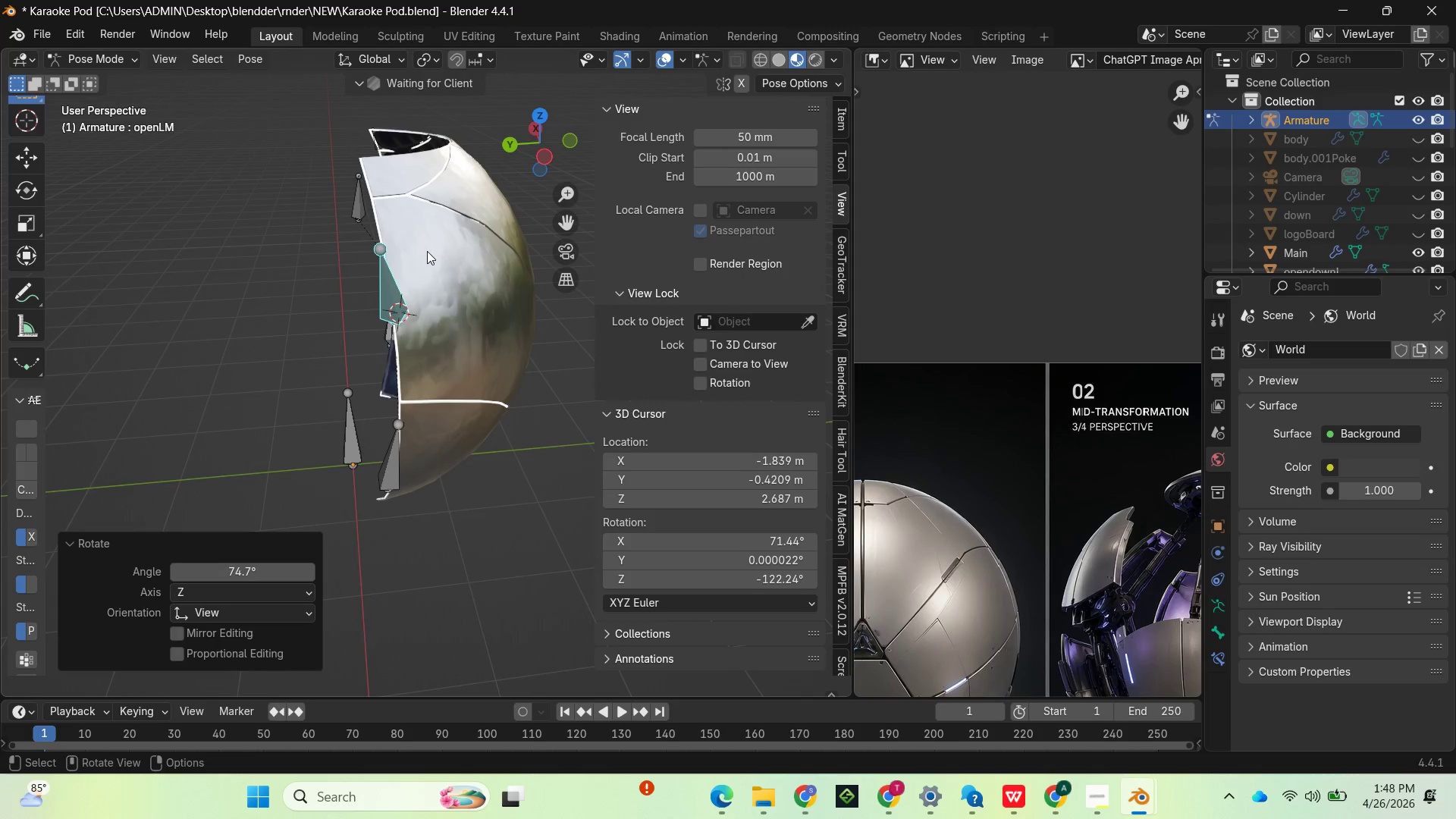 
key(Control+Z)
 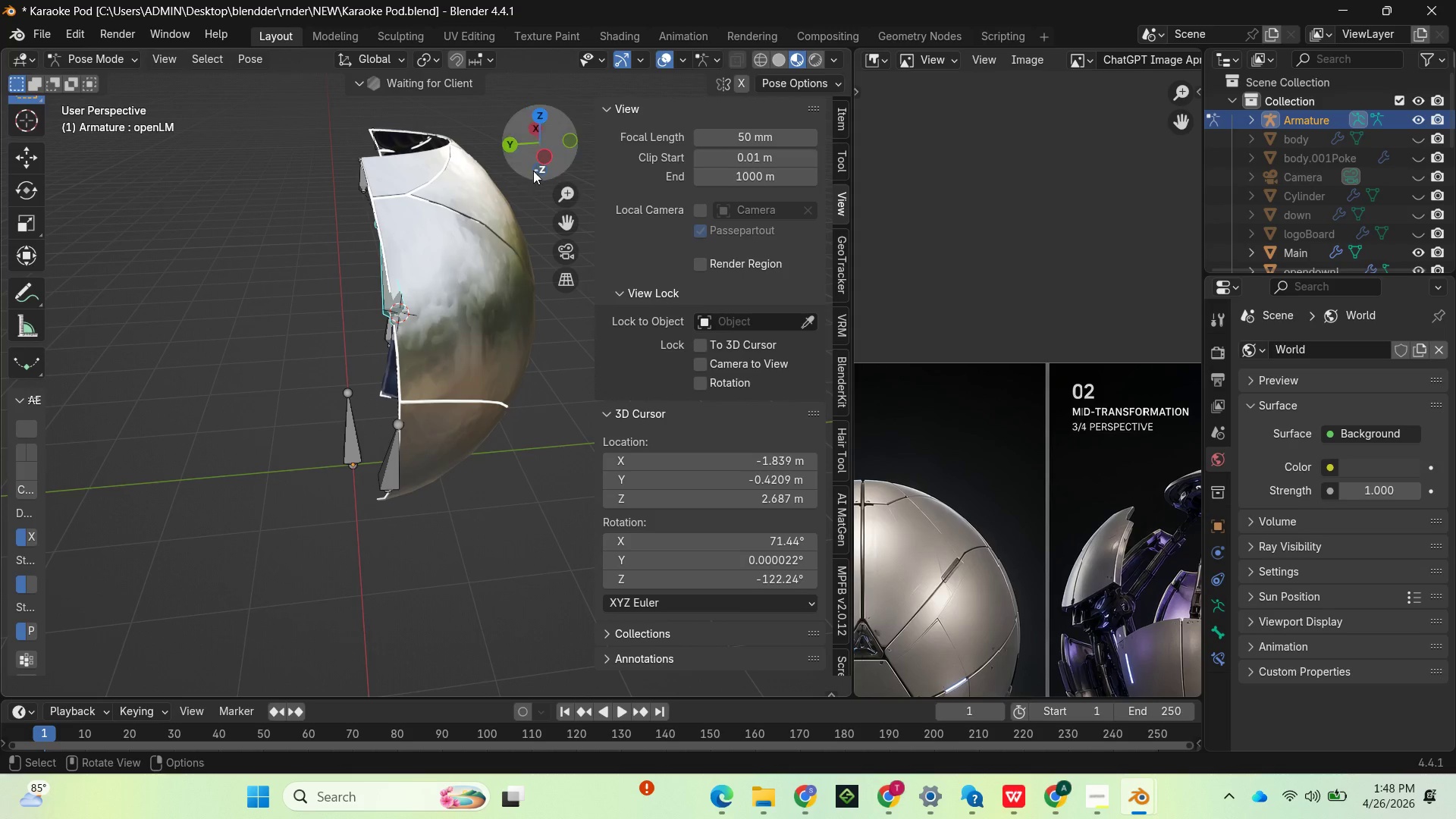 
left_click_drag(start_coordinate=[540, 158], to_coordinate=[581, 184])
 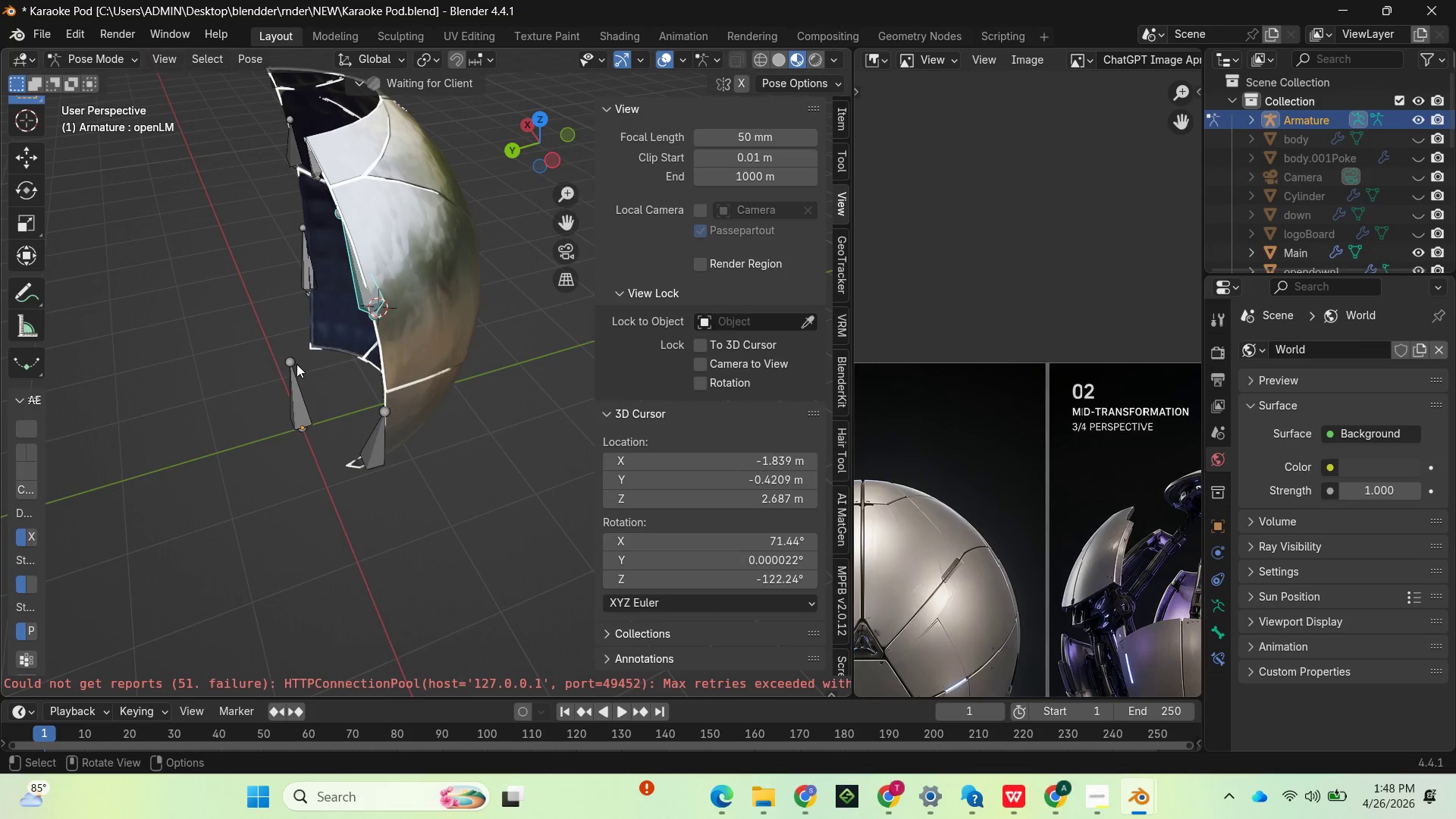 
left_click([297, 365])
 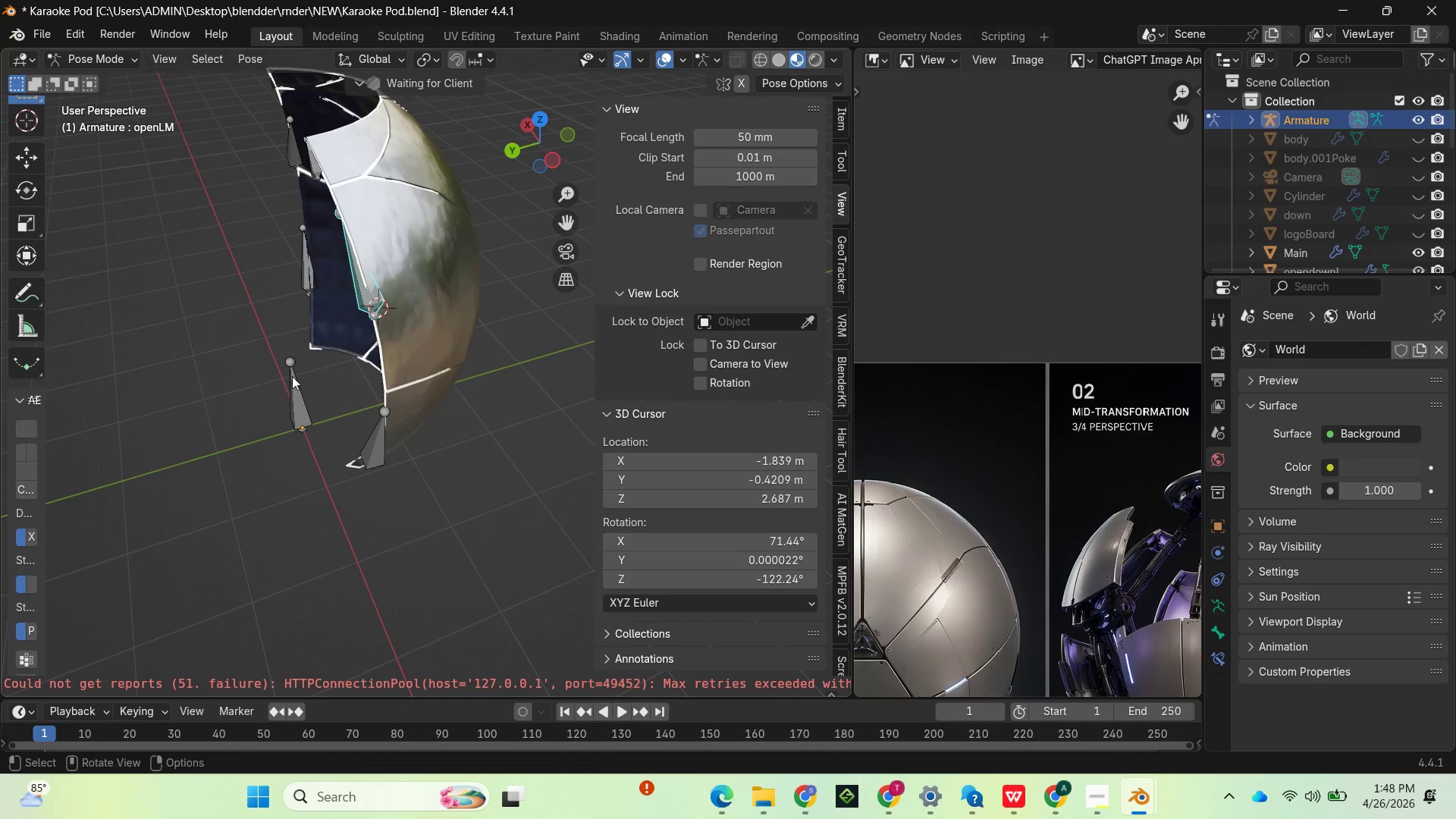 
left_click([290, 380])
 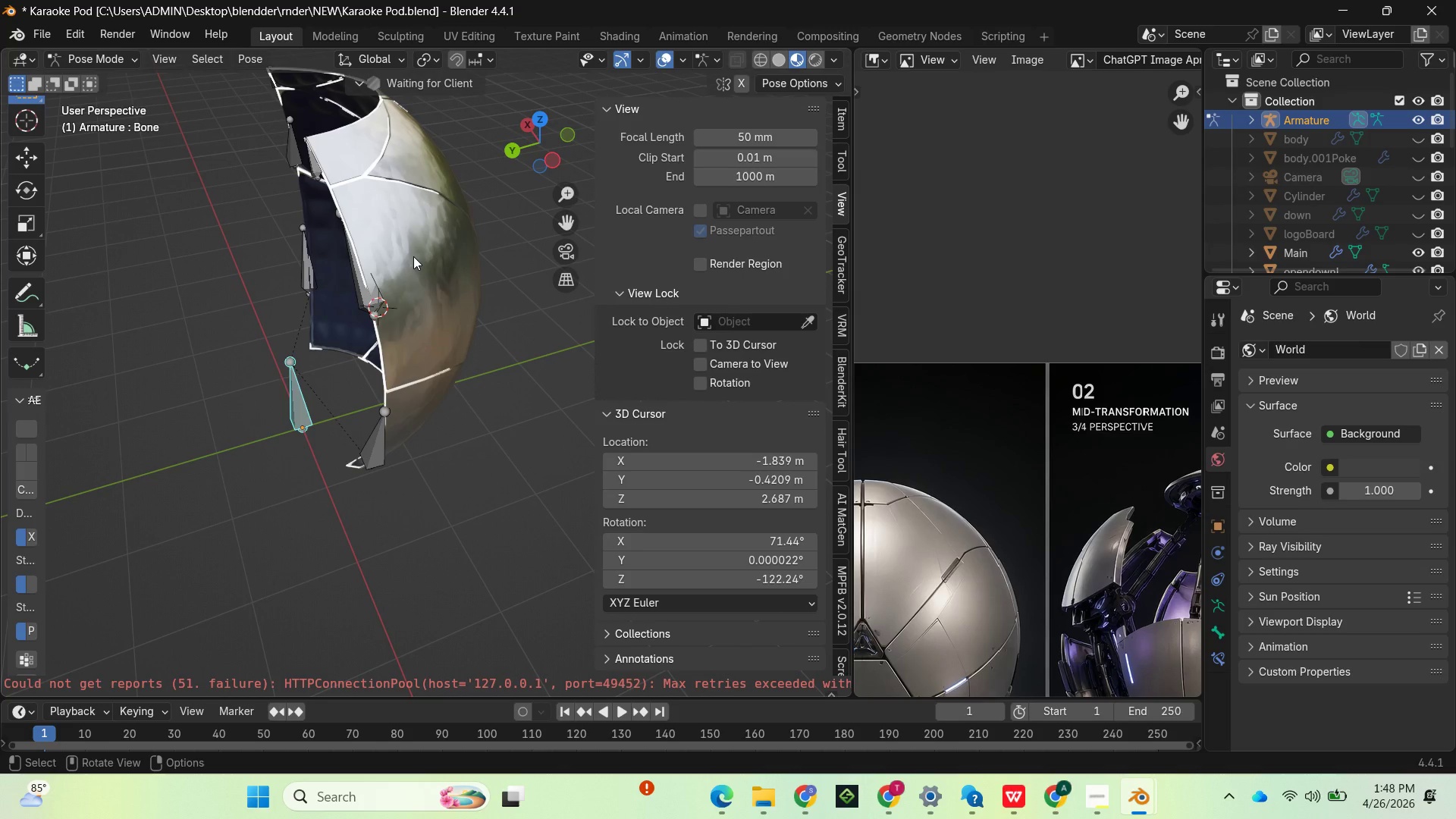 
wait(5.47)
 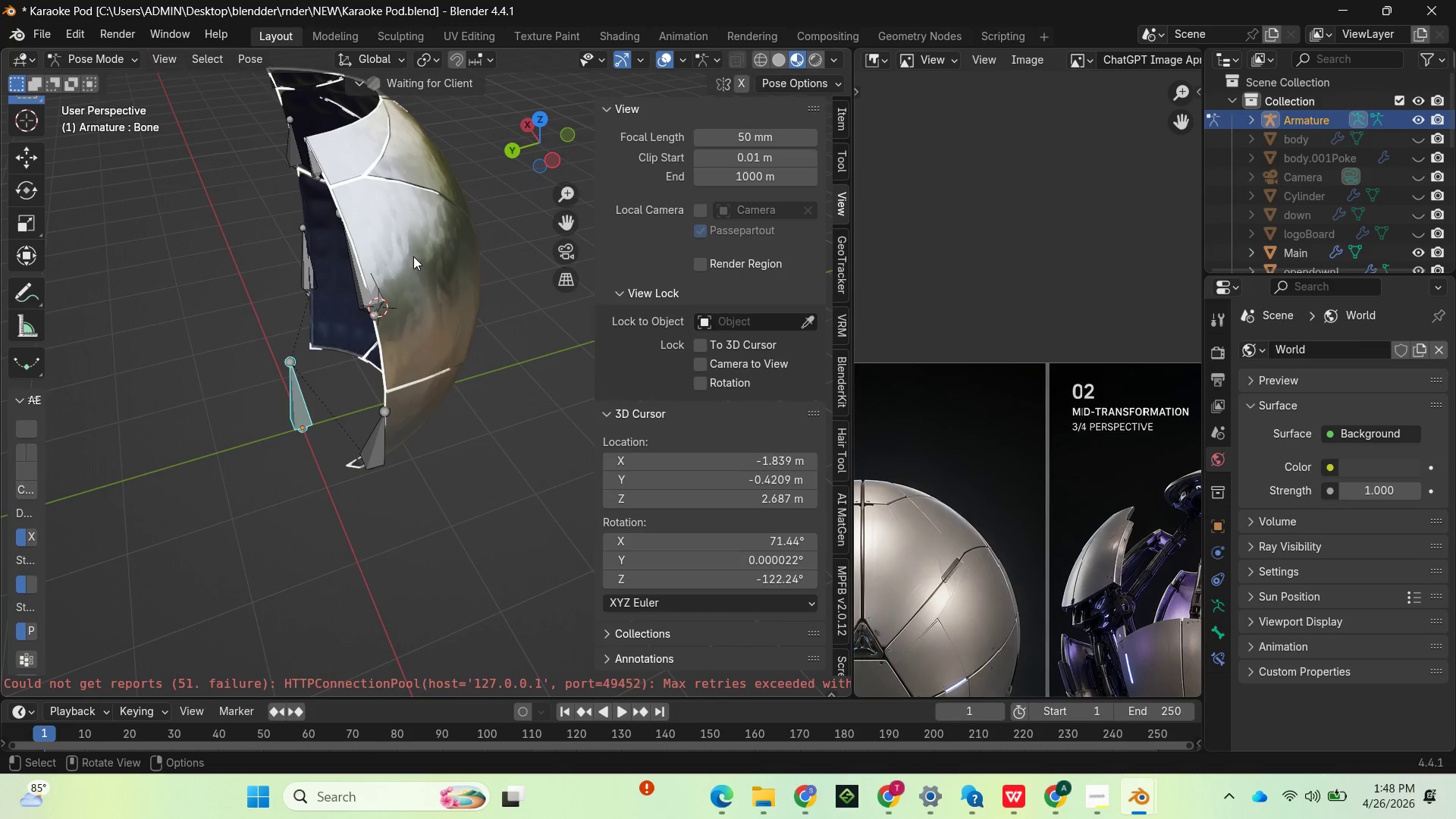 
left_click([128, 61])
 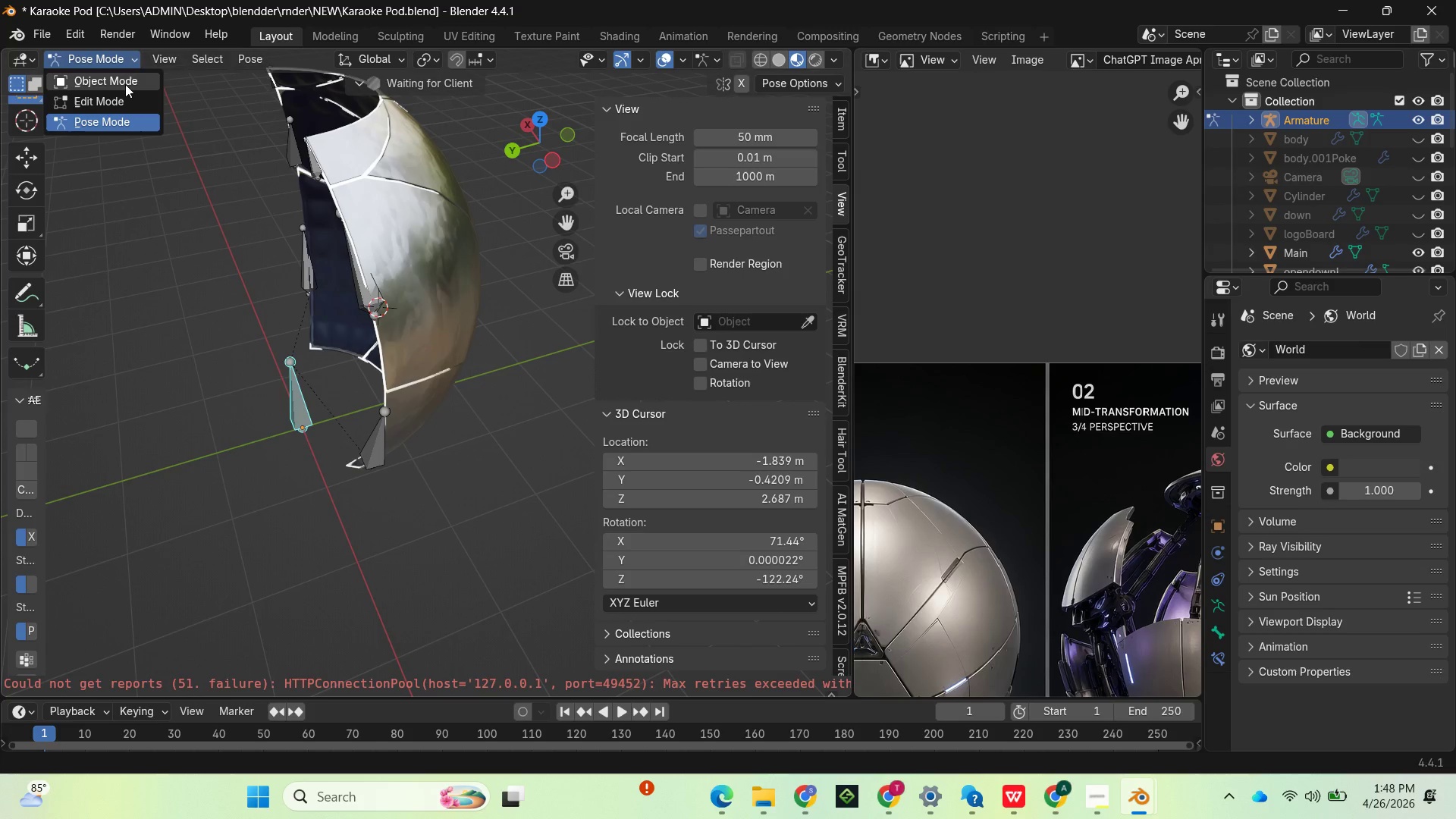 
left_click([125, 83])
 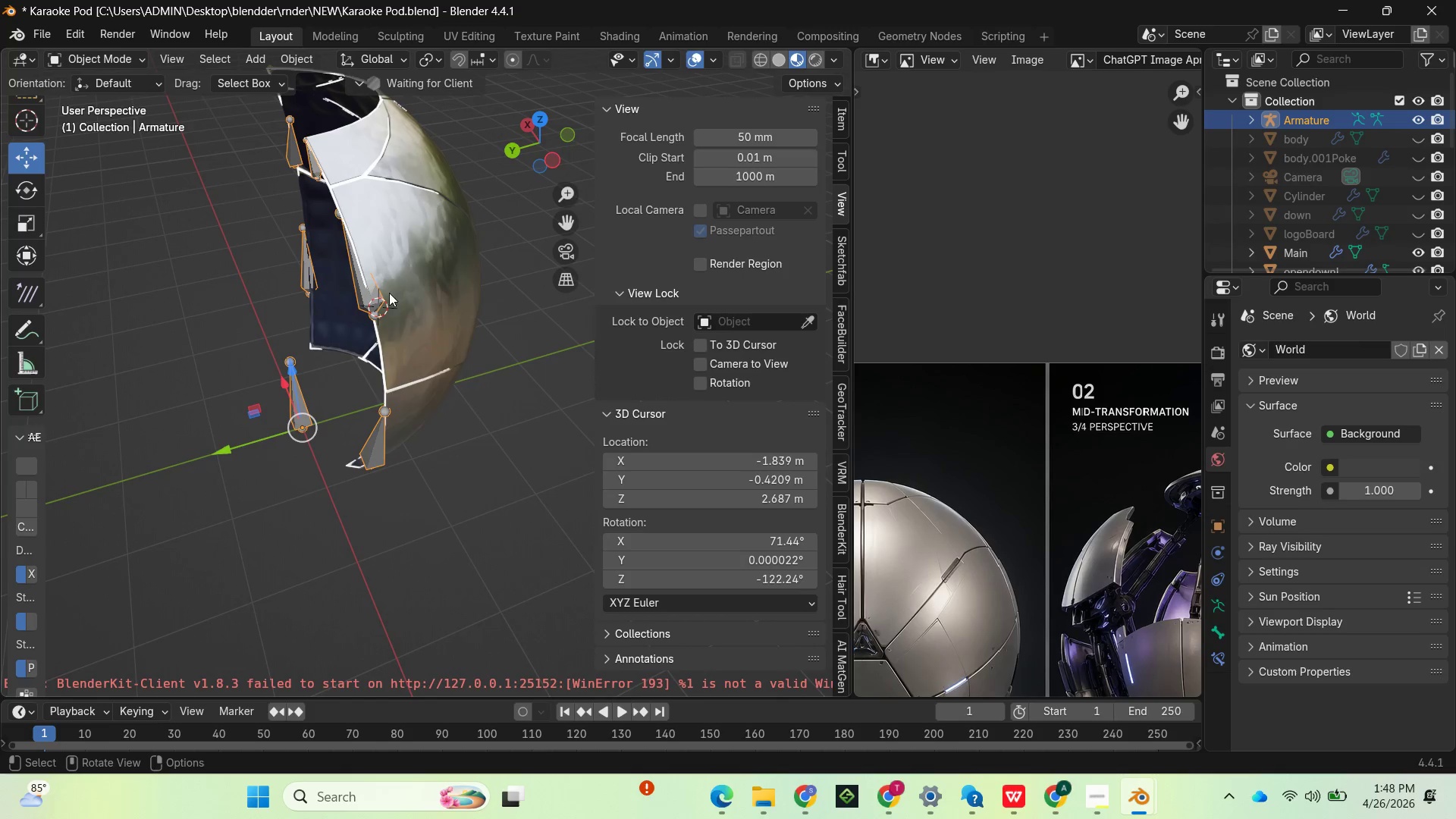 
left_click([408, 275])
 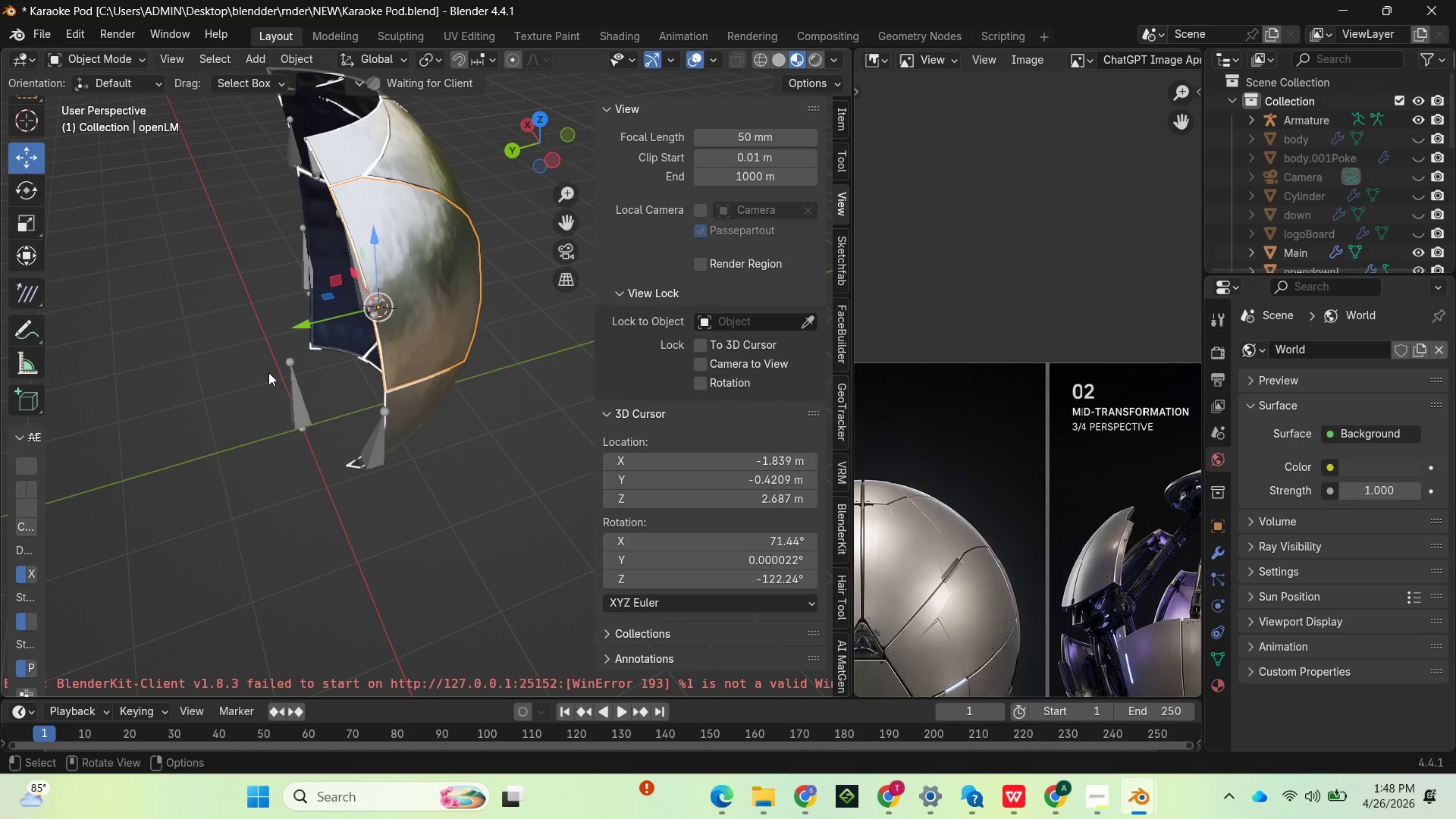 
hold_key(key=CapsLock, duration=1.52)
 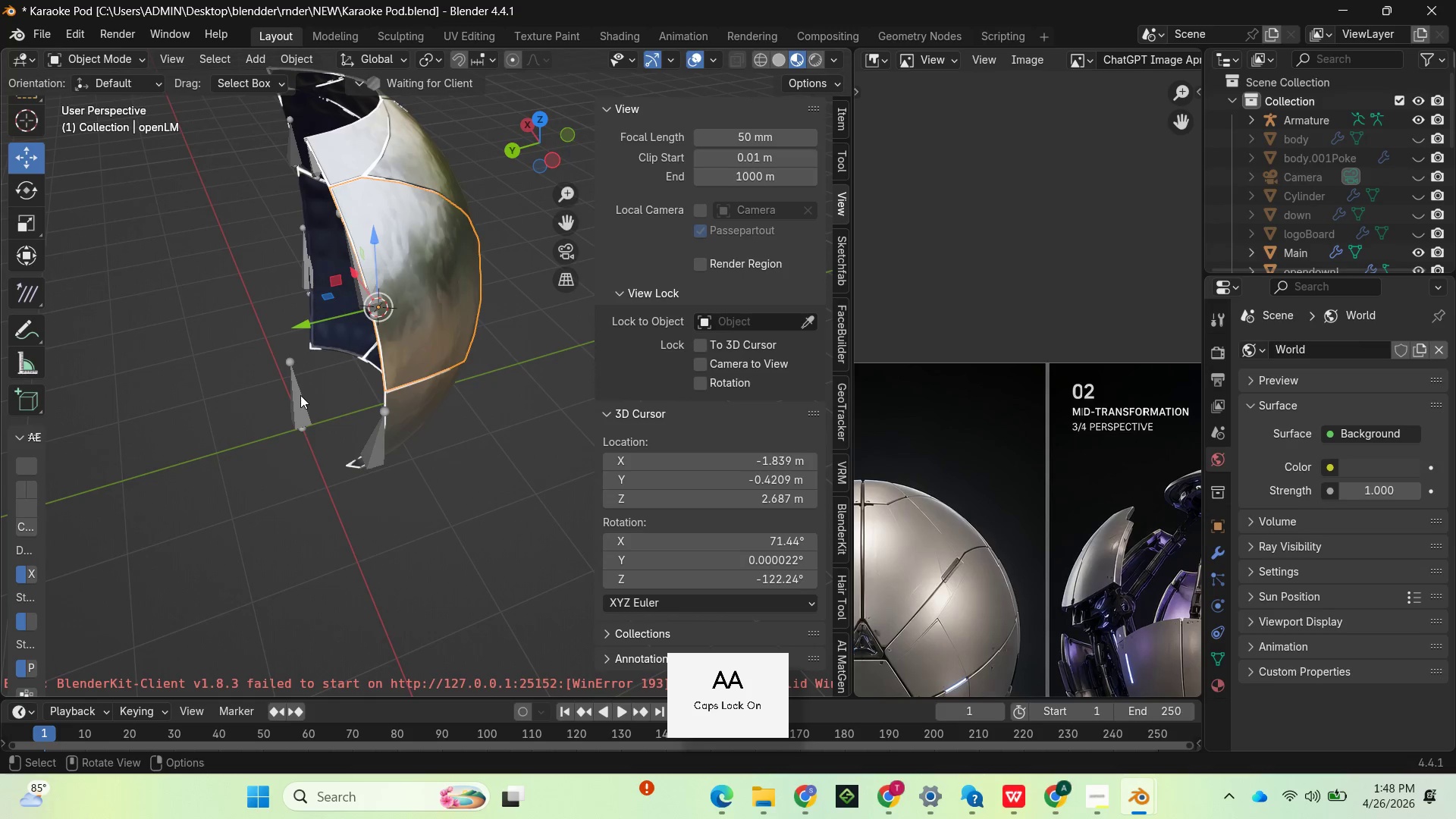 
hold_key(key=CapsLock, duration=1.5)
 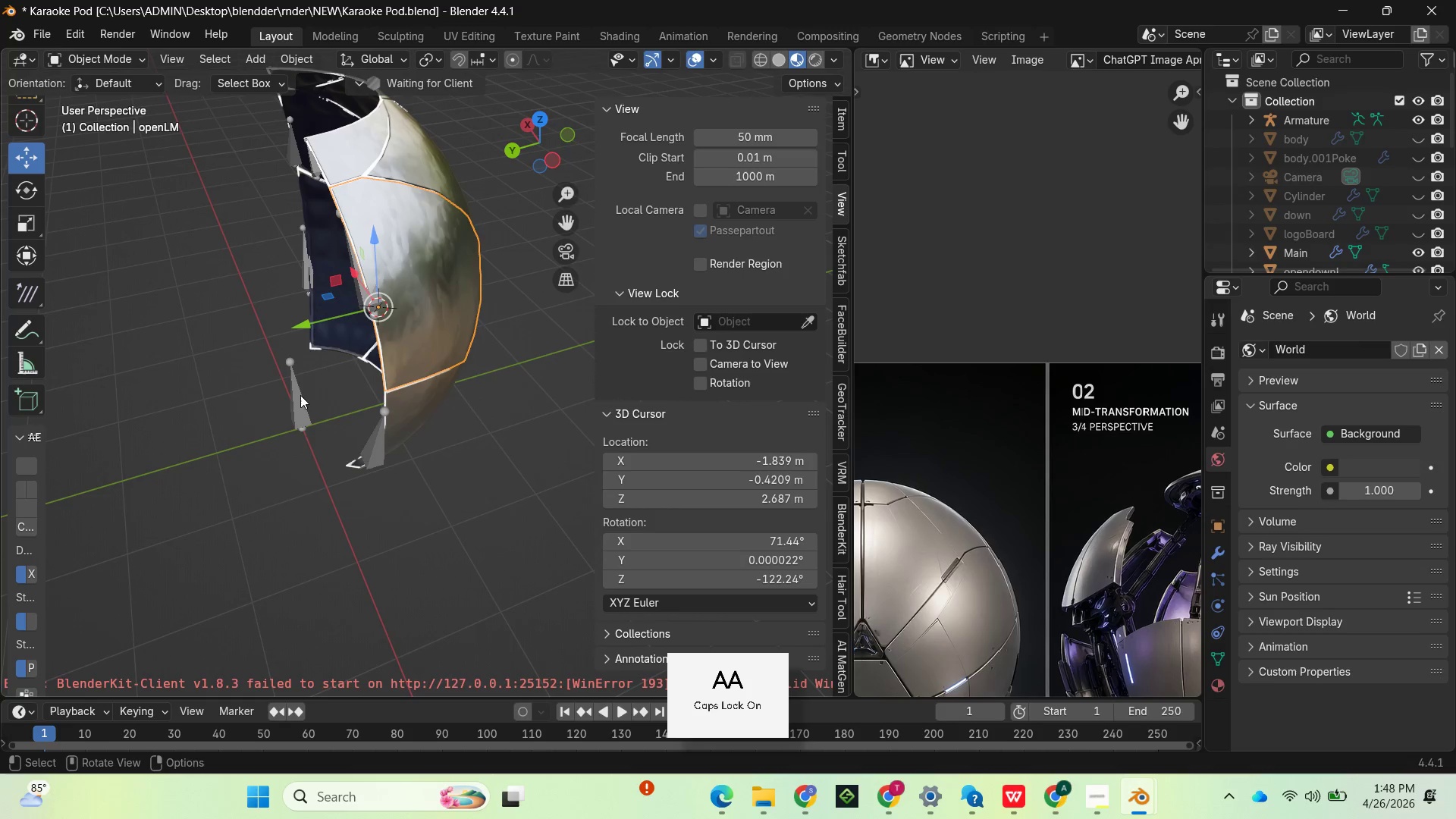 
hold_key(key=CapsLock, duration=0.69)
 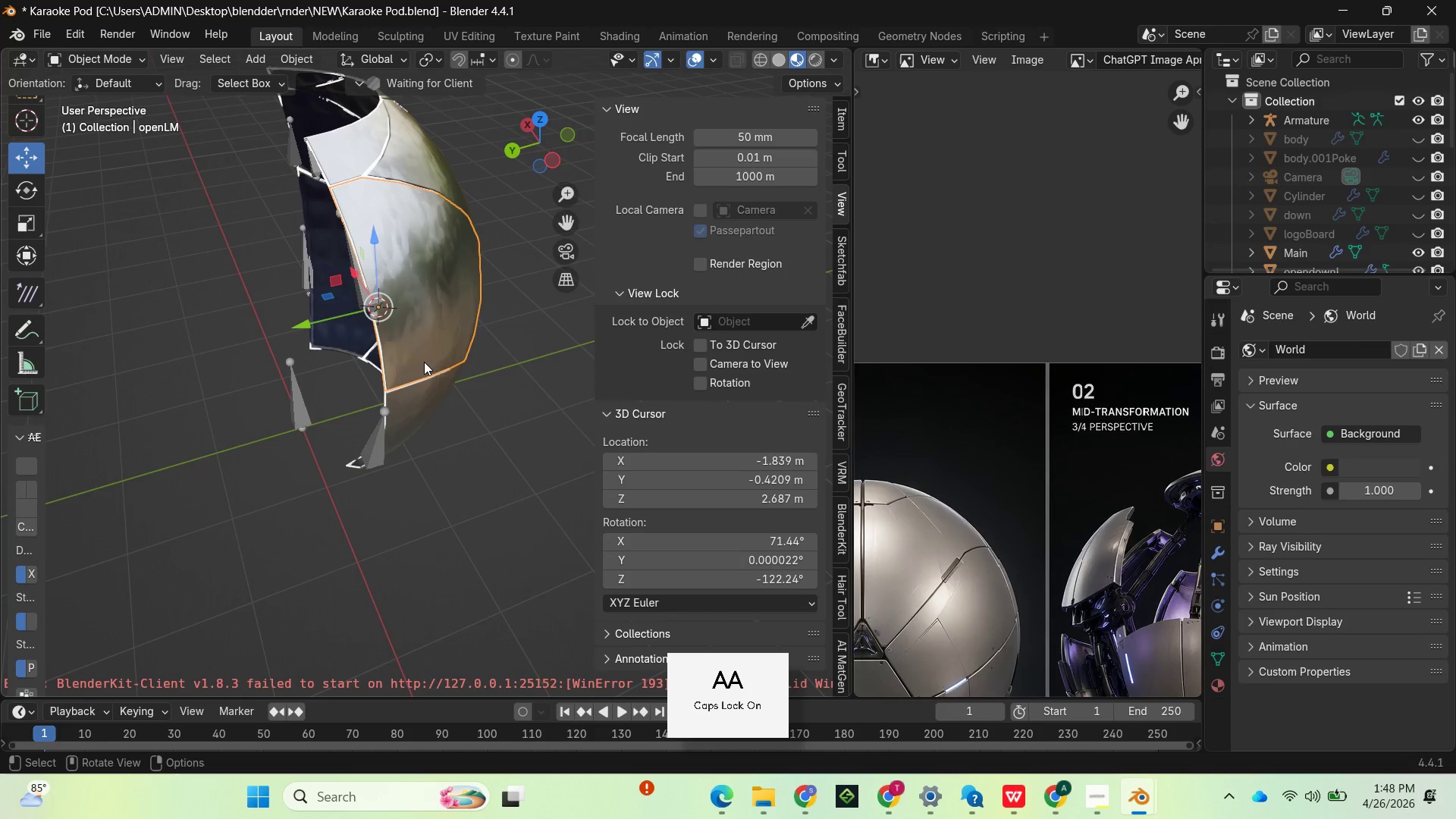 
type(RZ)
 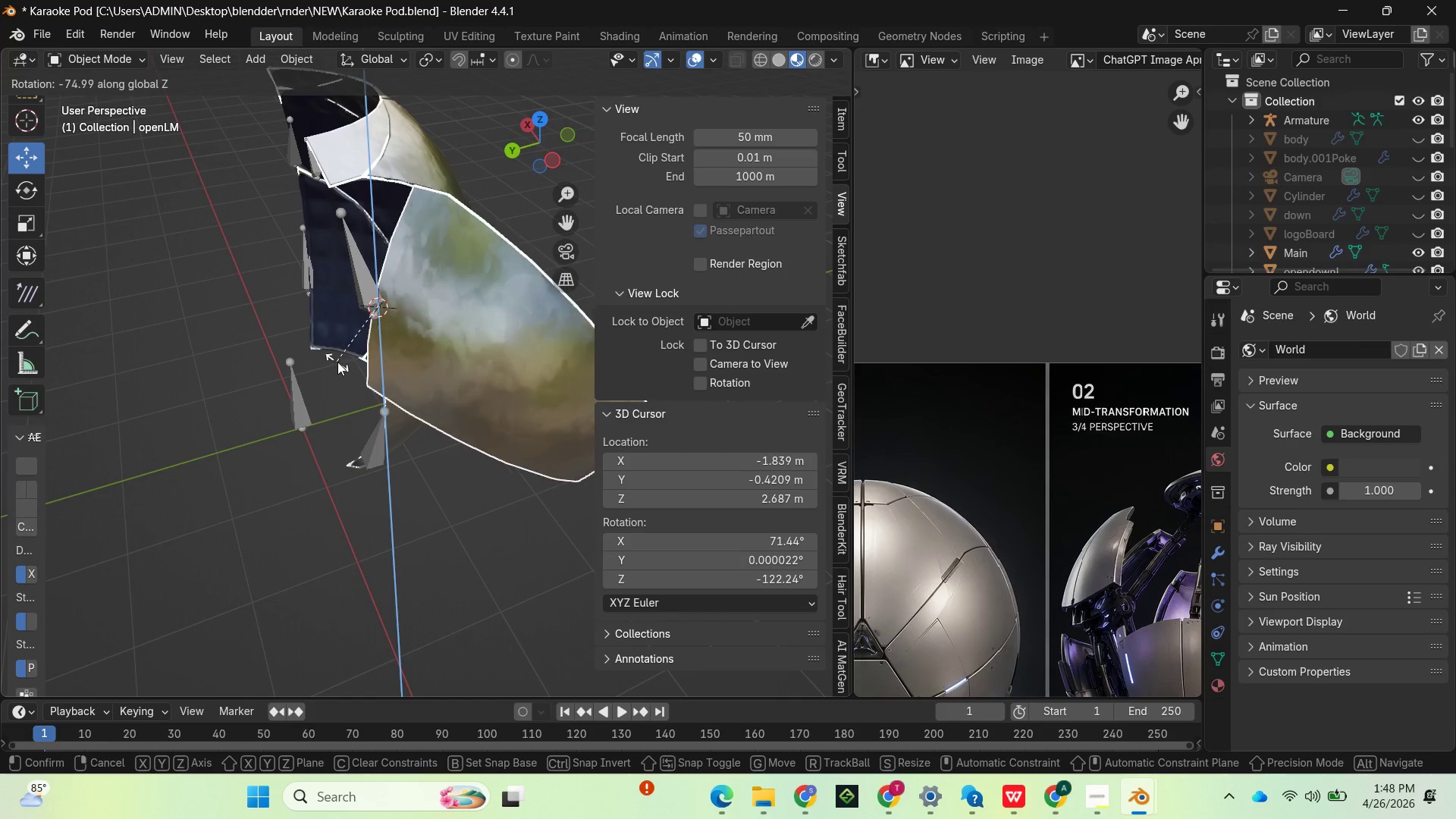 
left_click([325, 360])
 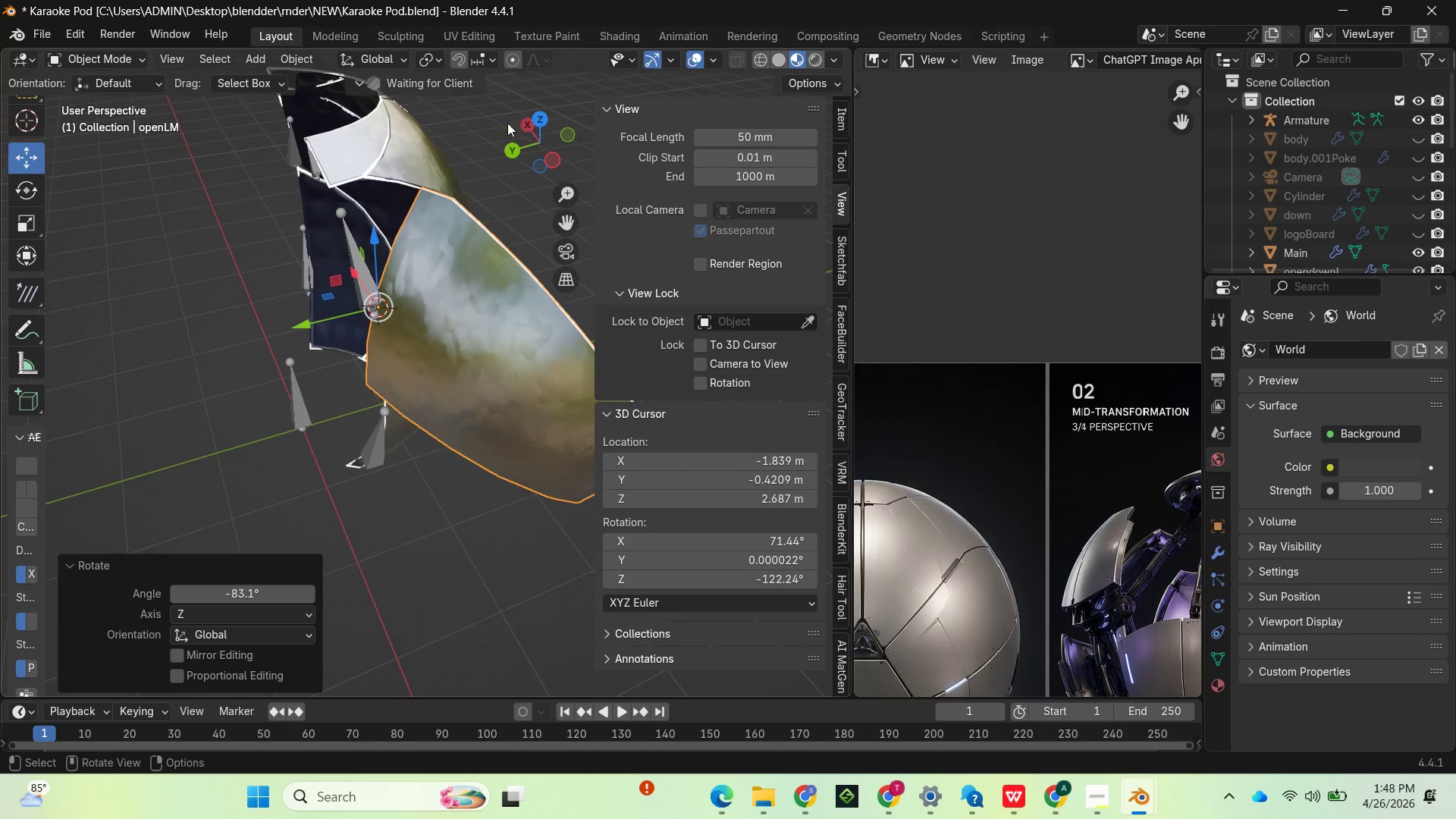 
left_click_drag(start_coordinate=[527, 146], to_coordinate=[525, 166])
 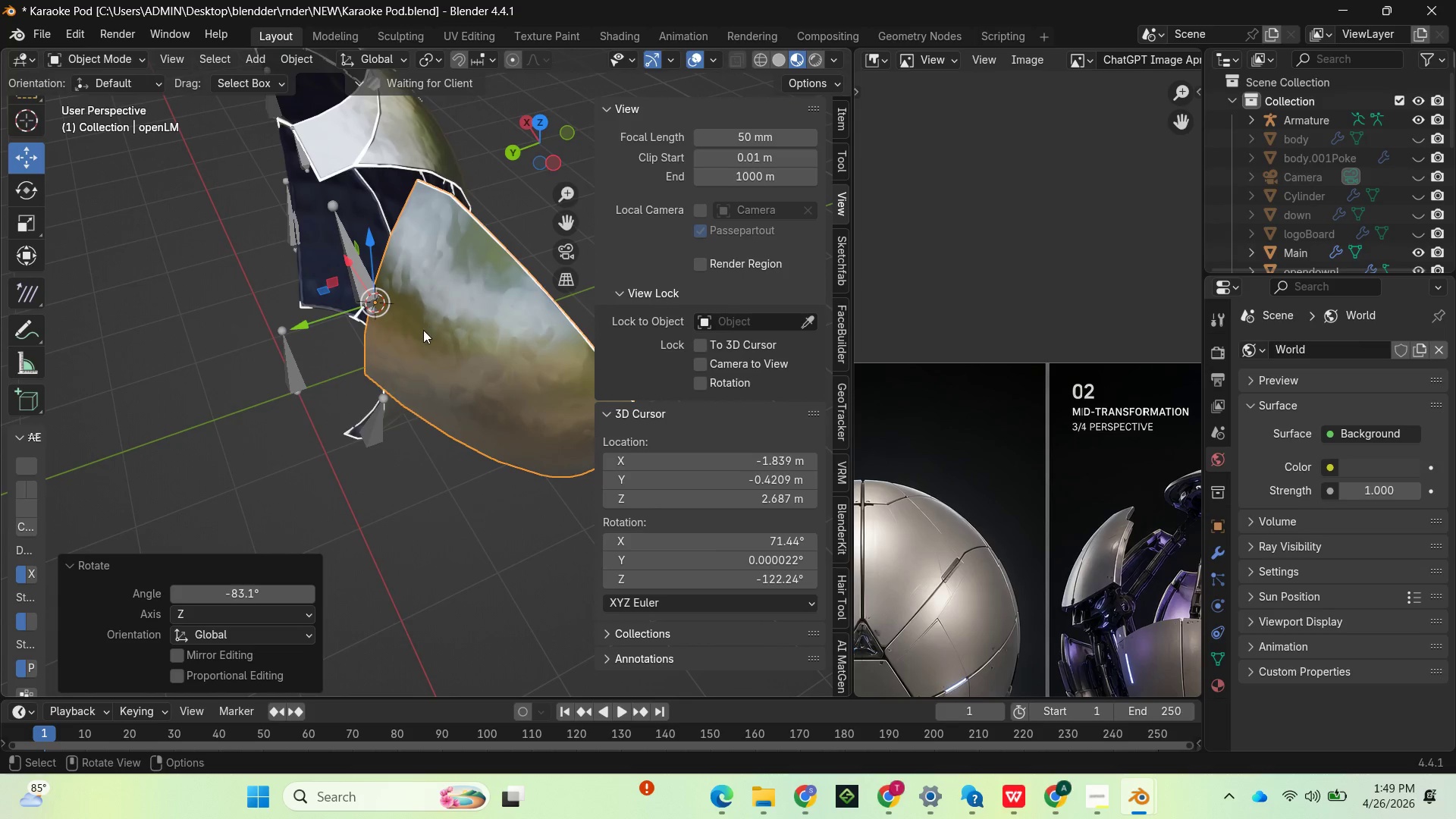 
key(Control+Z)
 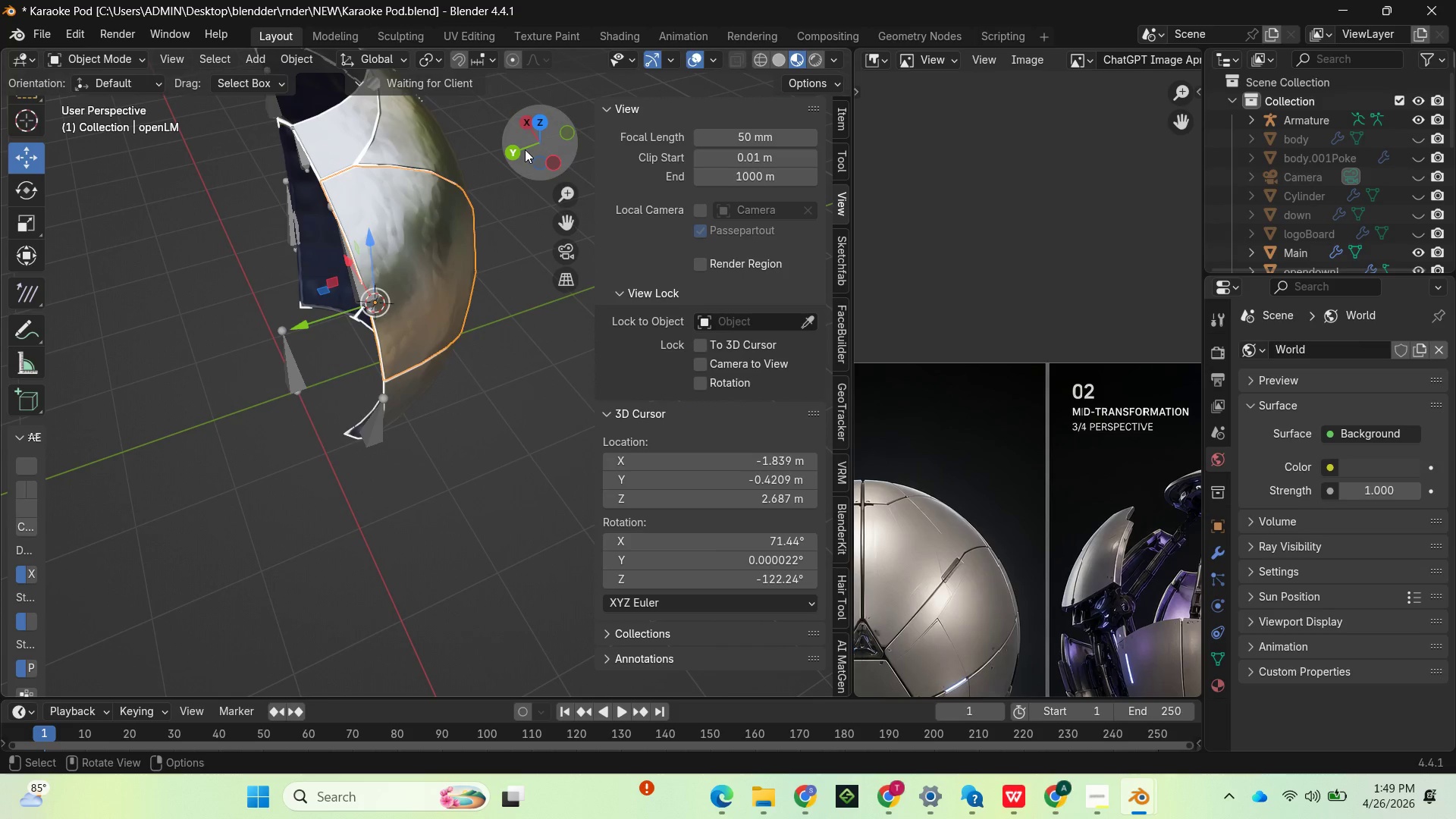 
scroll: coordinate [525, 149], scroll_direction: down, amount: 2.0
 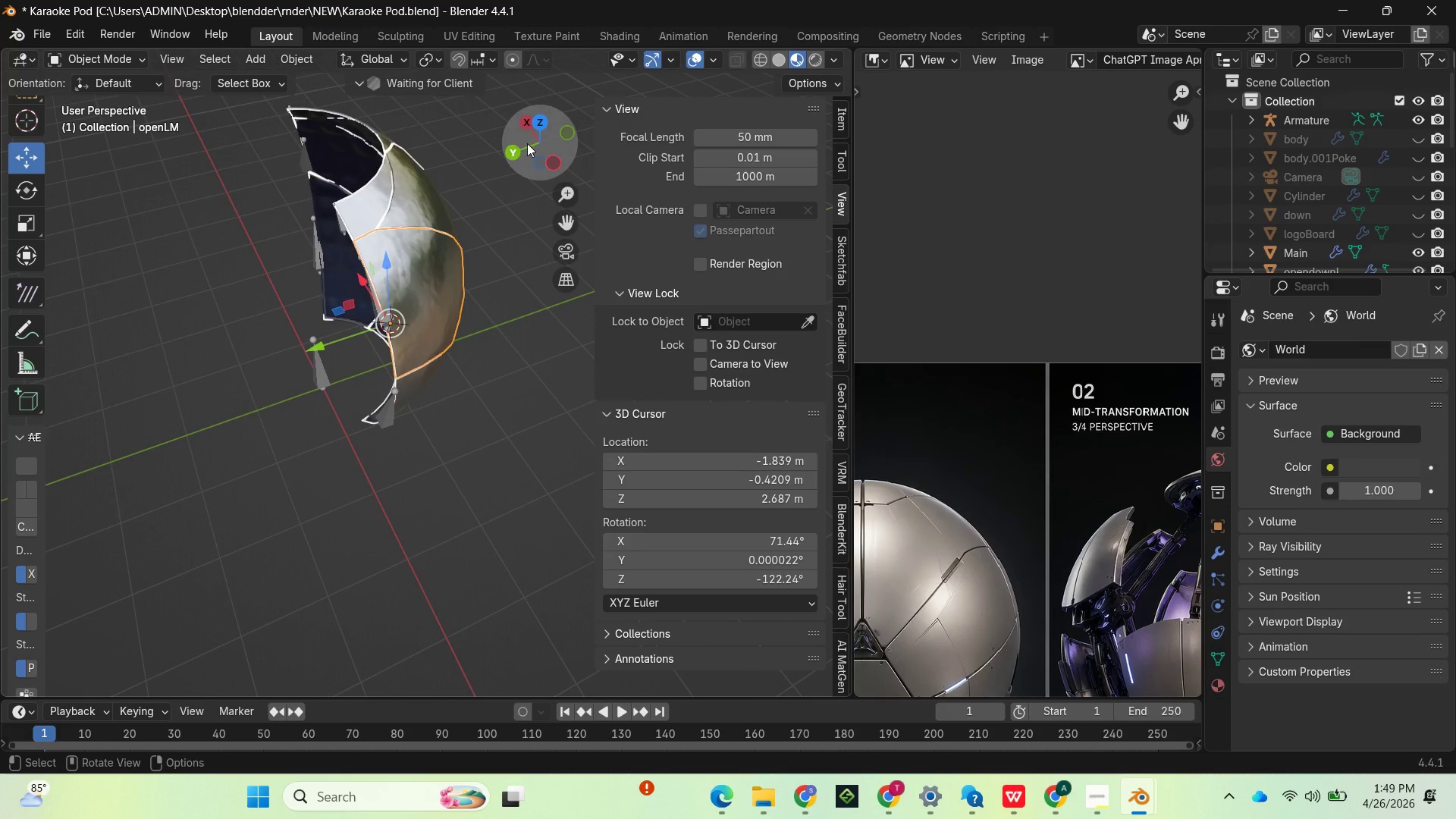 
left_click_drag(start_coordinate=[530, 142], to_coordinate=[673, 50])
 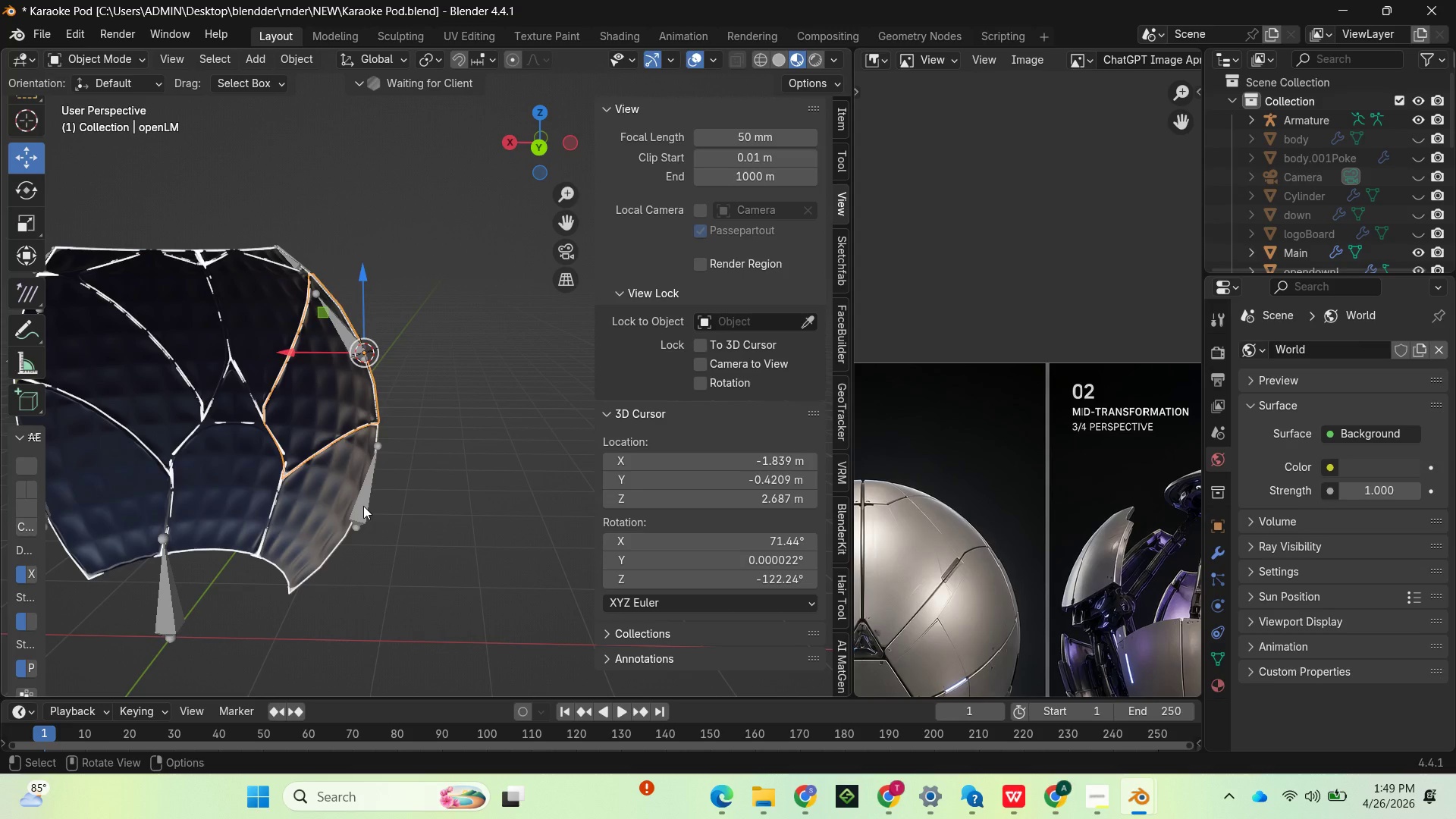 
wait(6.64)
 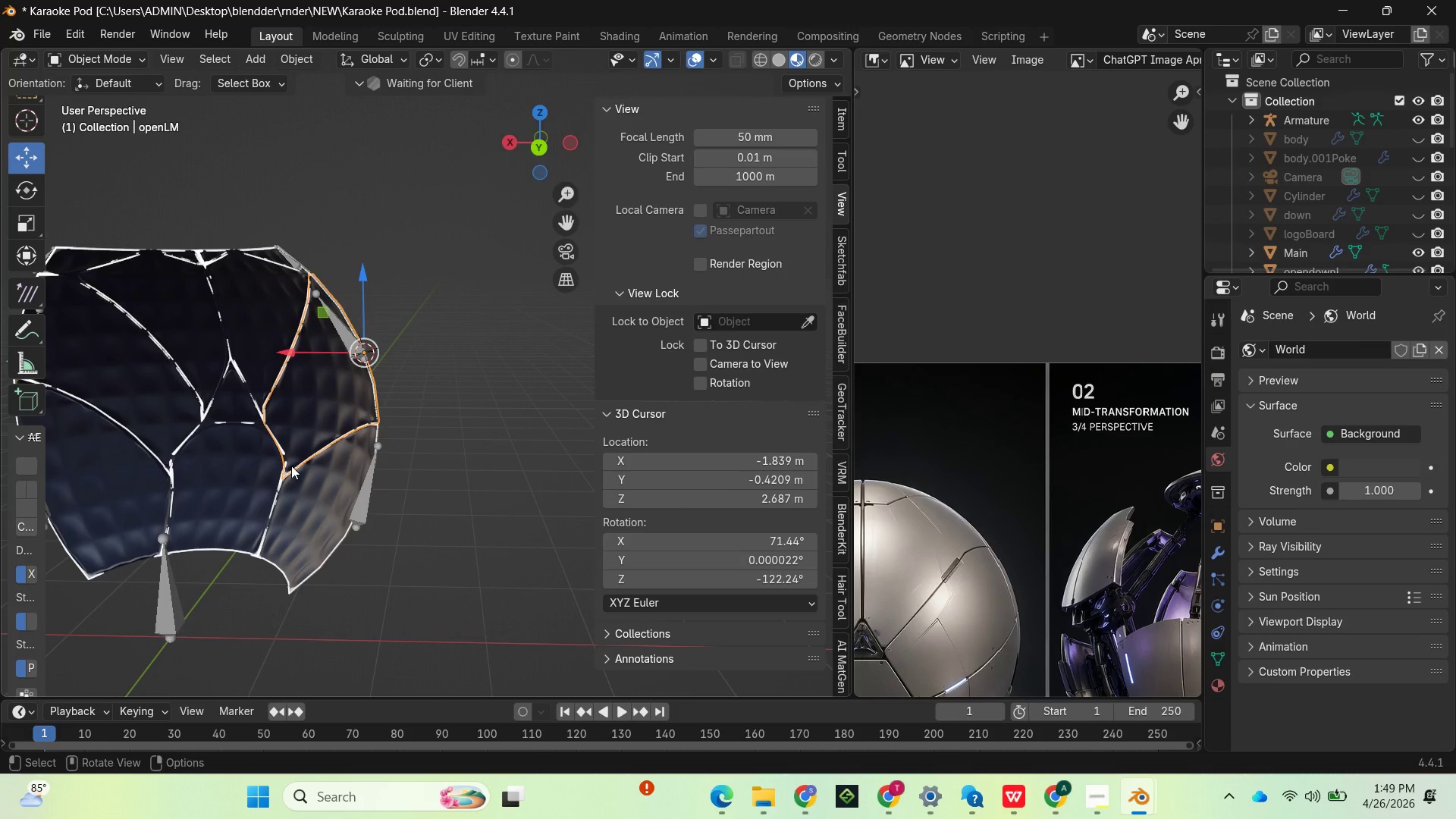 
left_click([363, 506])
 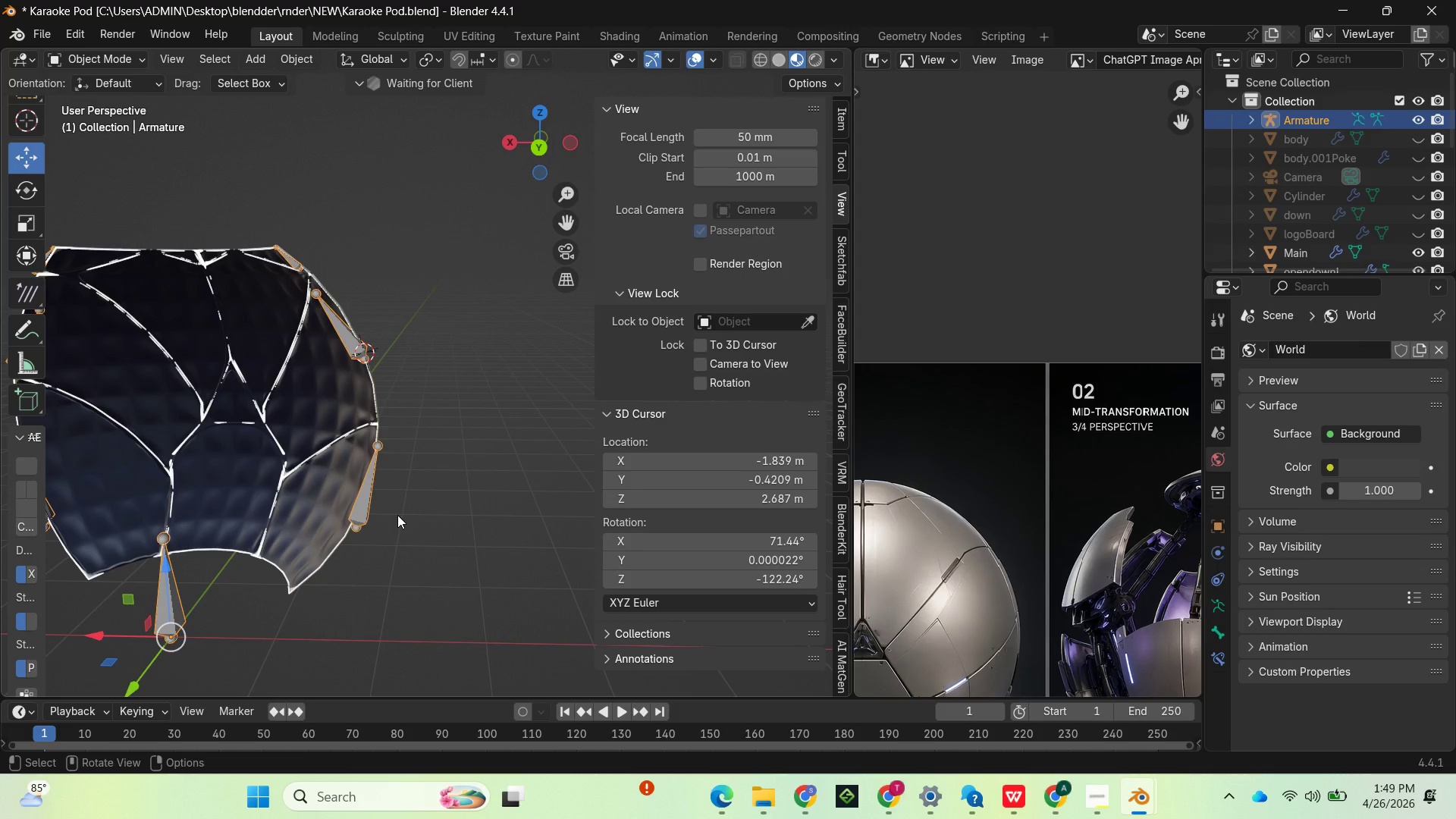 
key(R)
 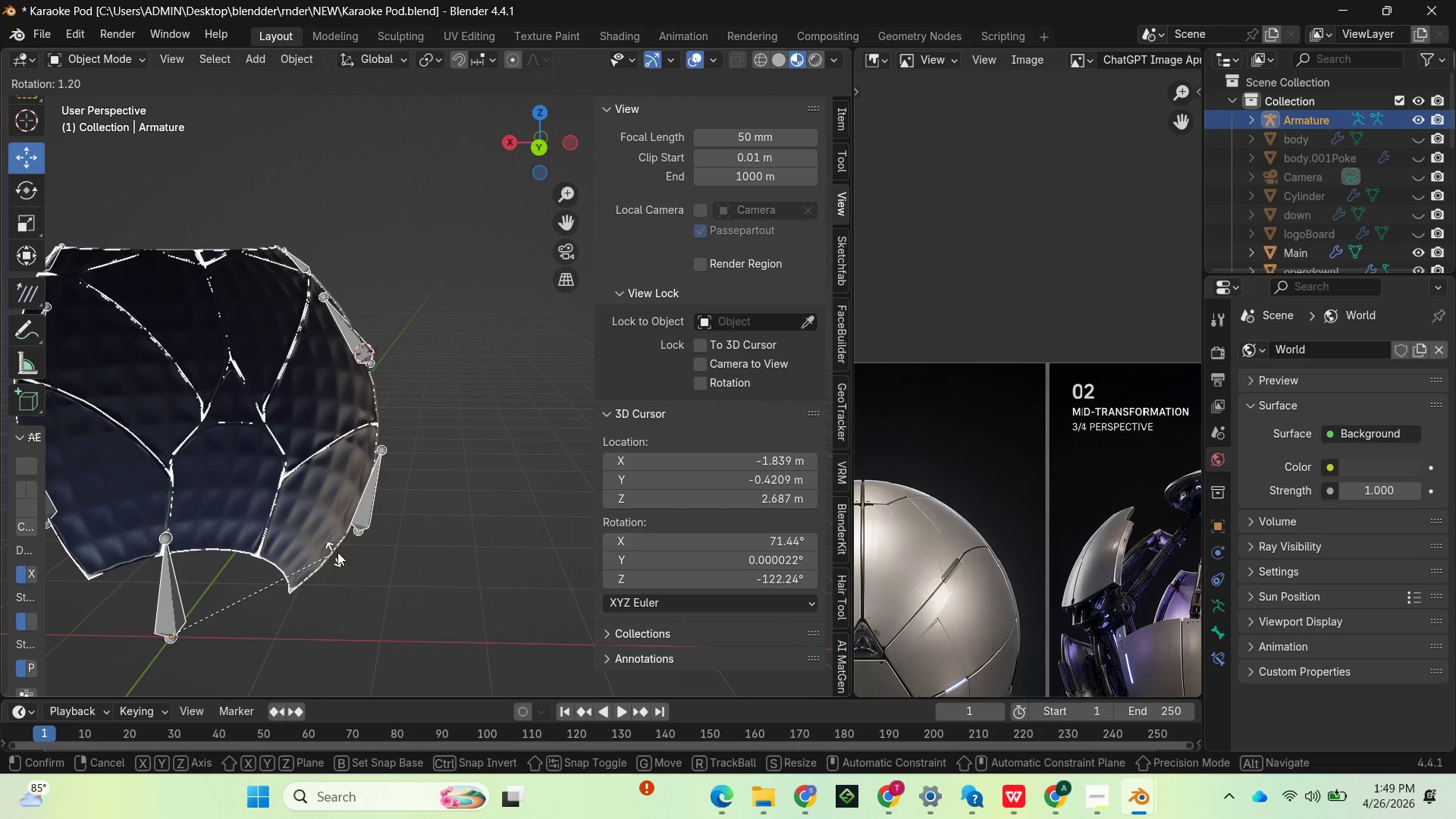 
left_click([353, 539])
 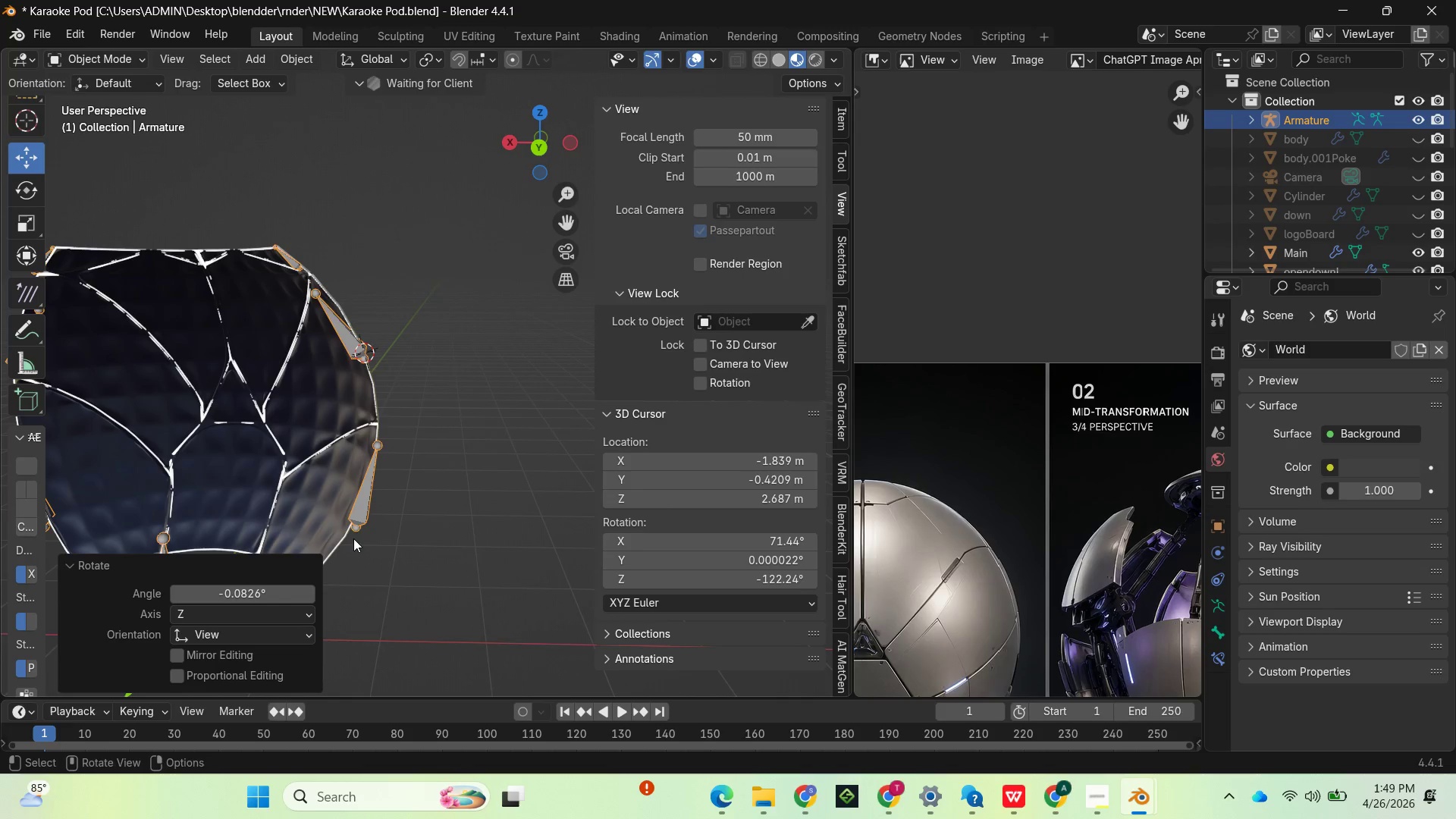 
key(Control+Z)
 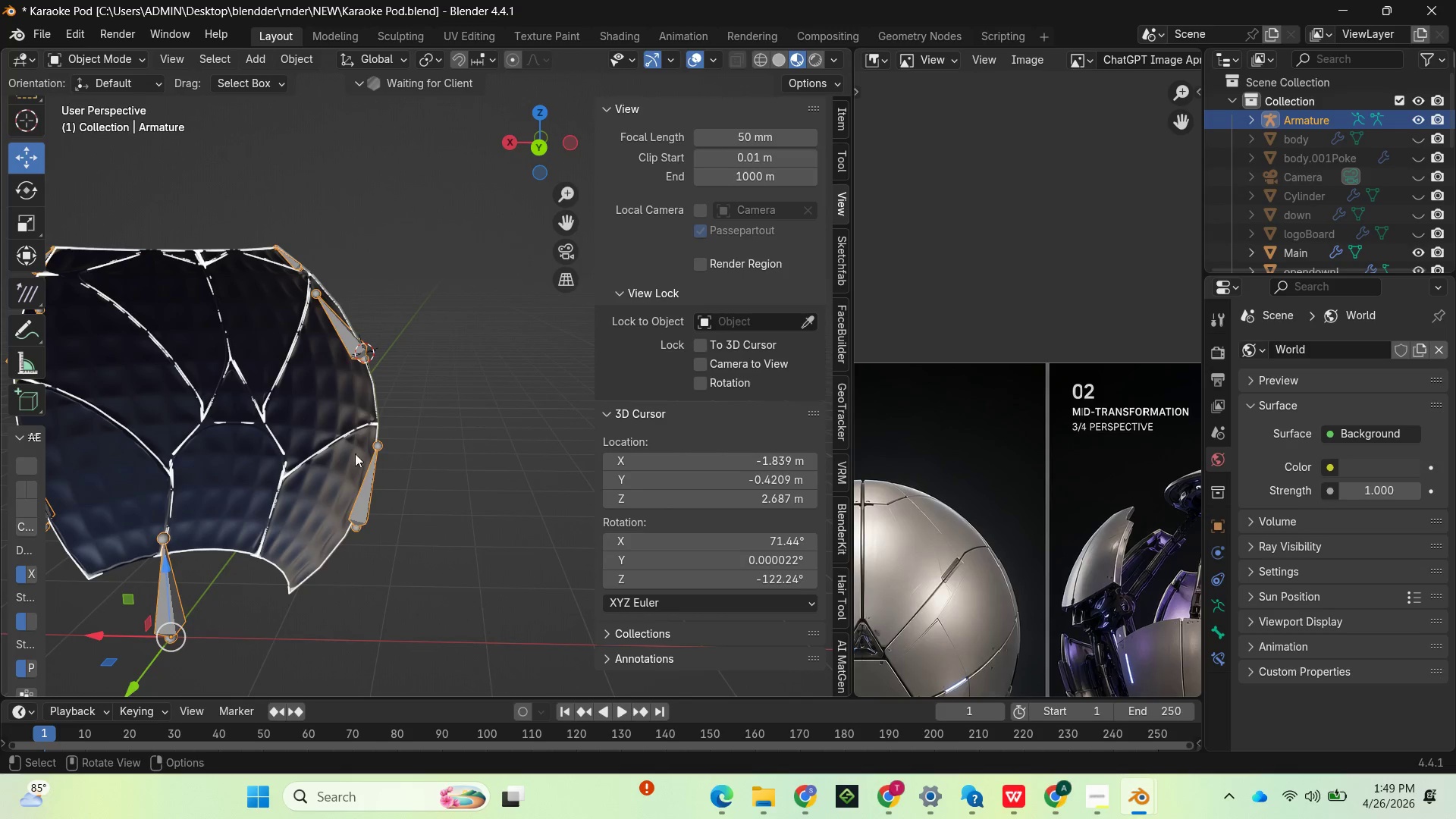 
key(A)
 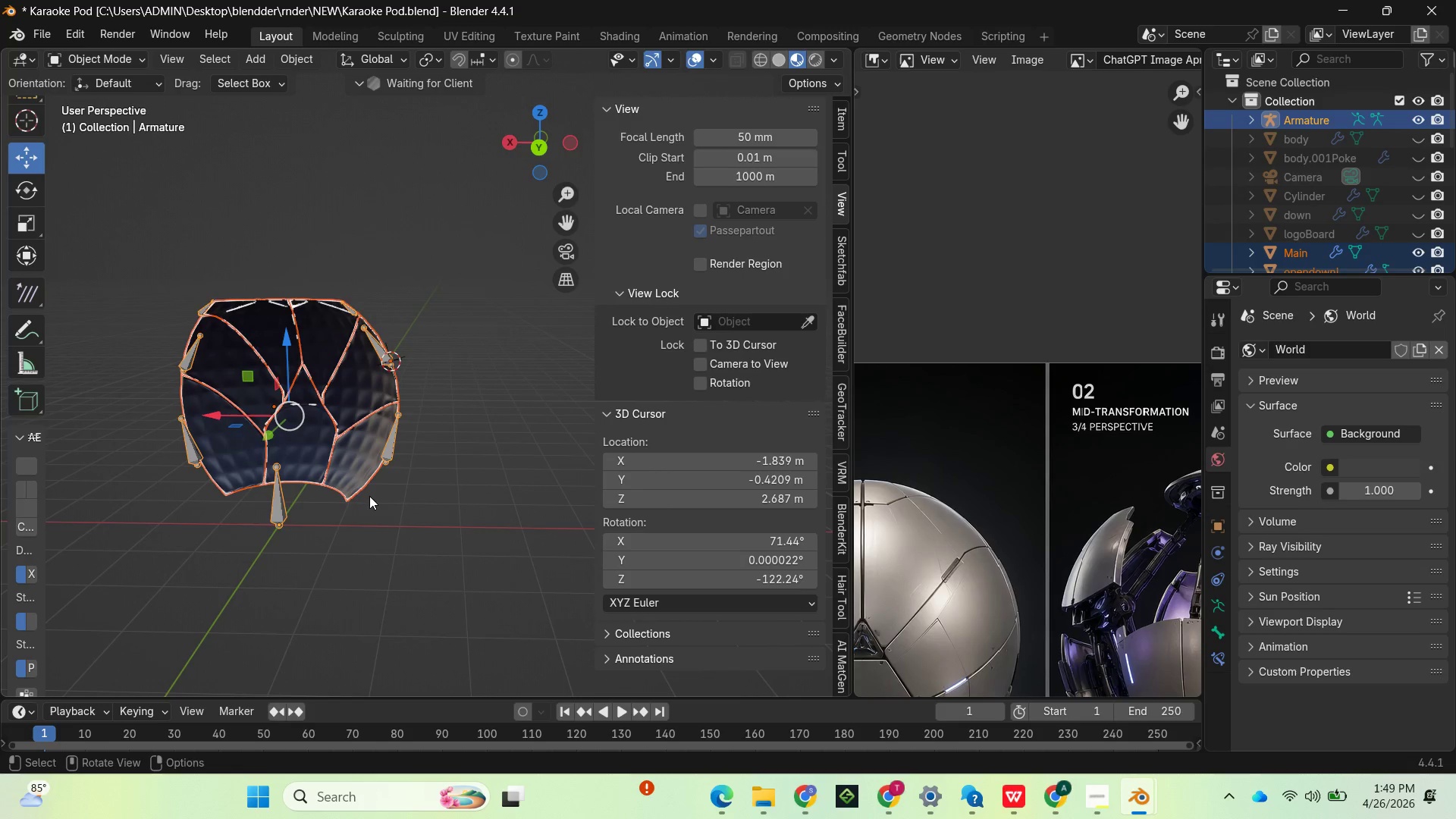 
scroll: coordinate [395, 496], scroll_direction: down, amount: 3.0
 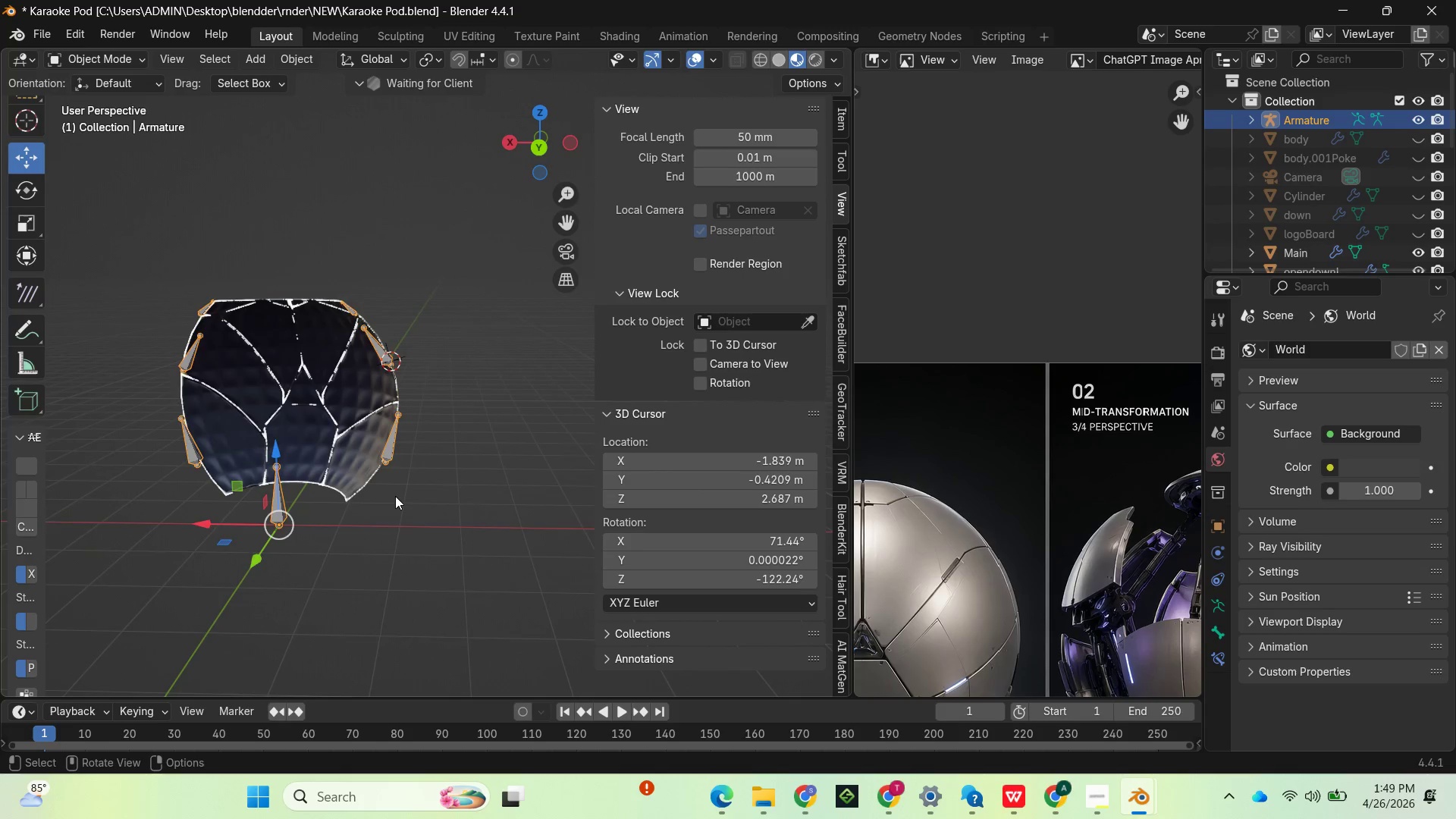 
hold_key(key=ShiftLeft, duration=1.98)
left_click([278, 501])
 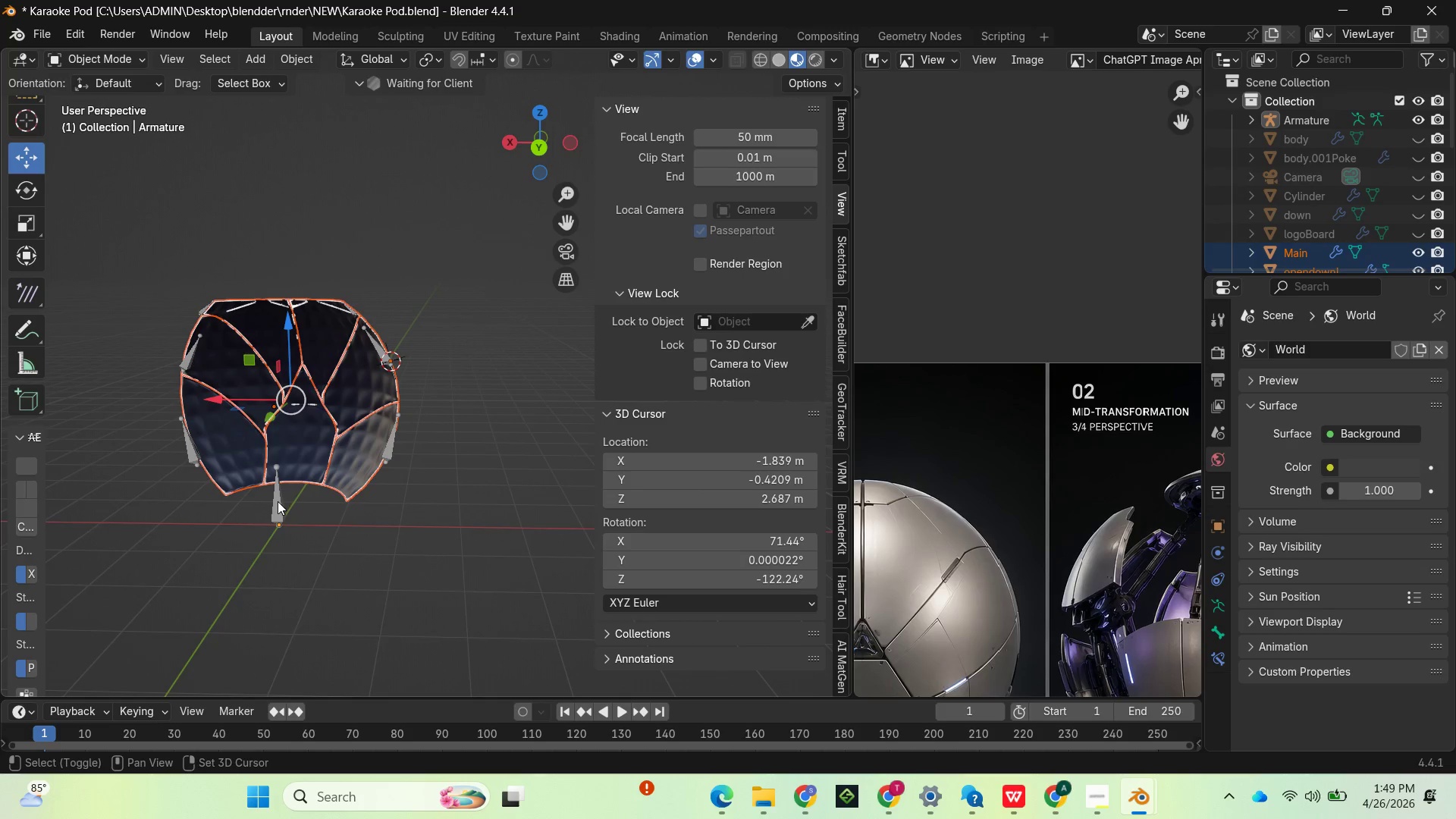 
left_click([278, 501])
 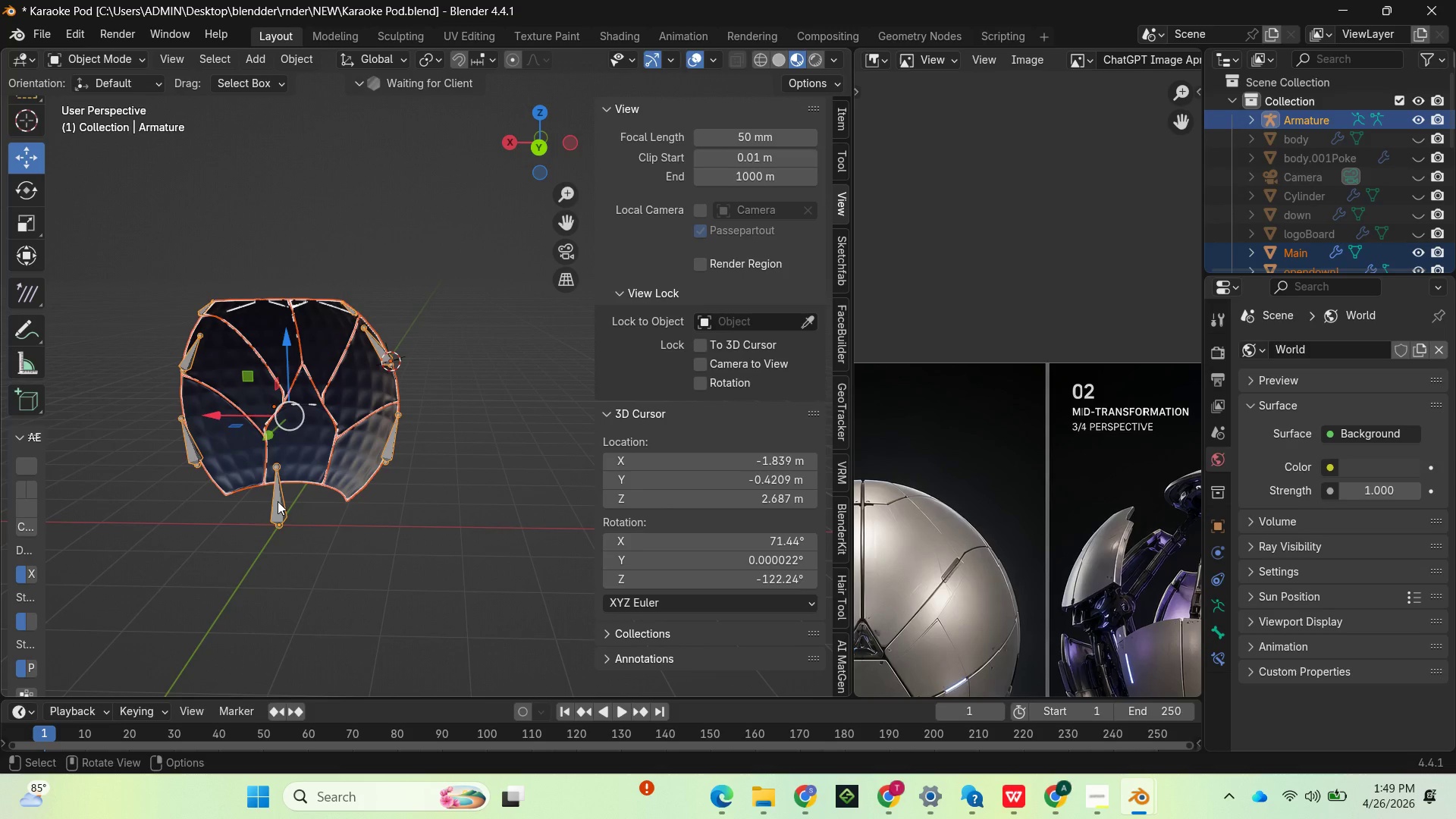 
right_click([278, 501])
 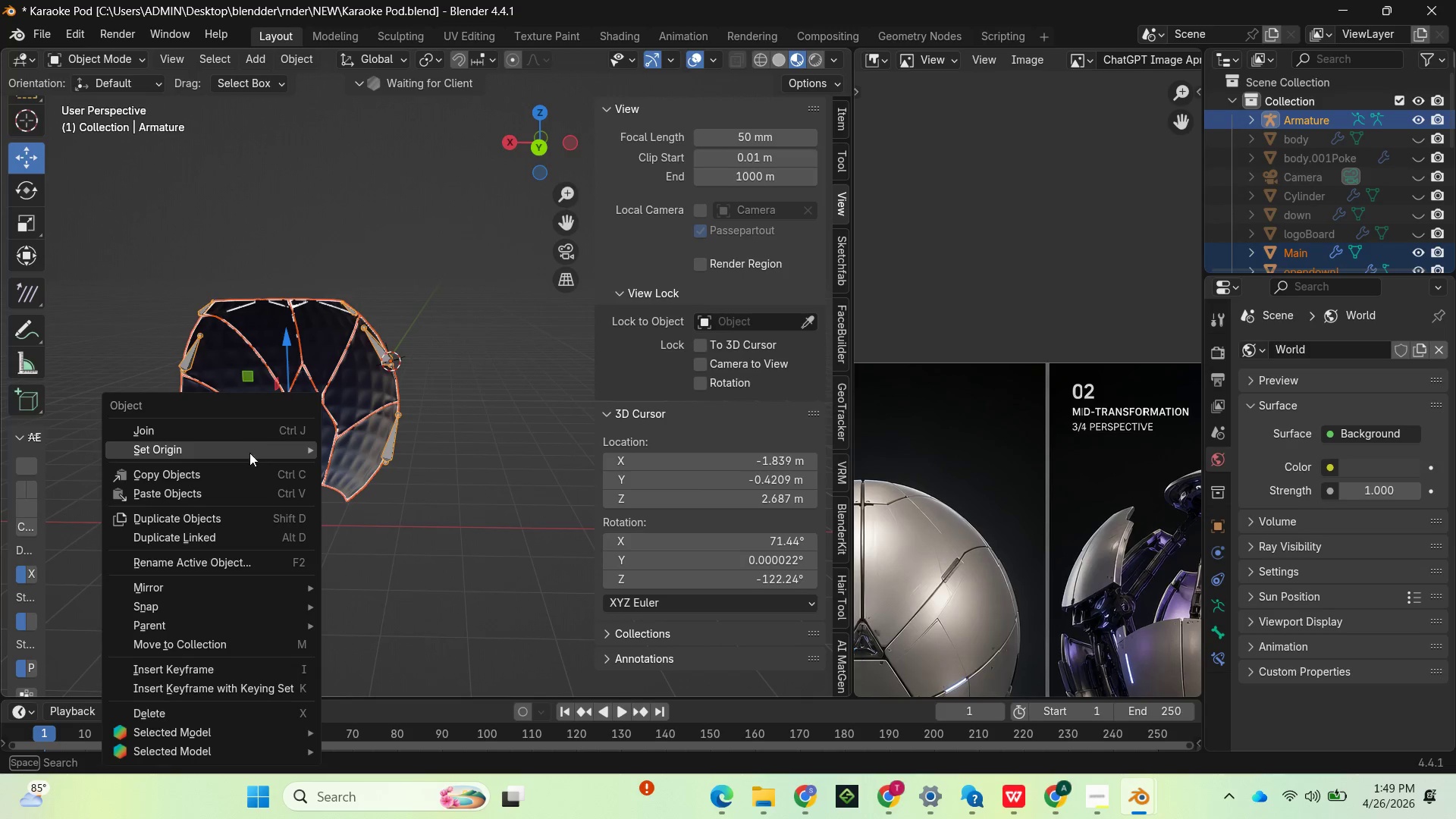 
mouse_move([242, 626])
 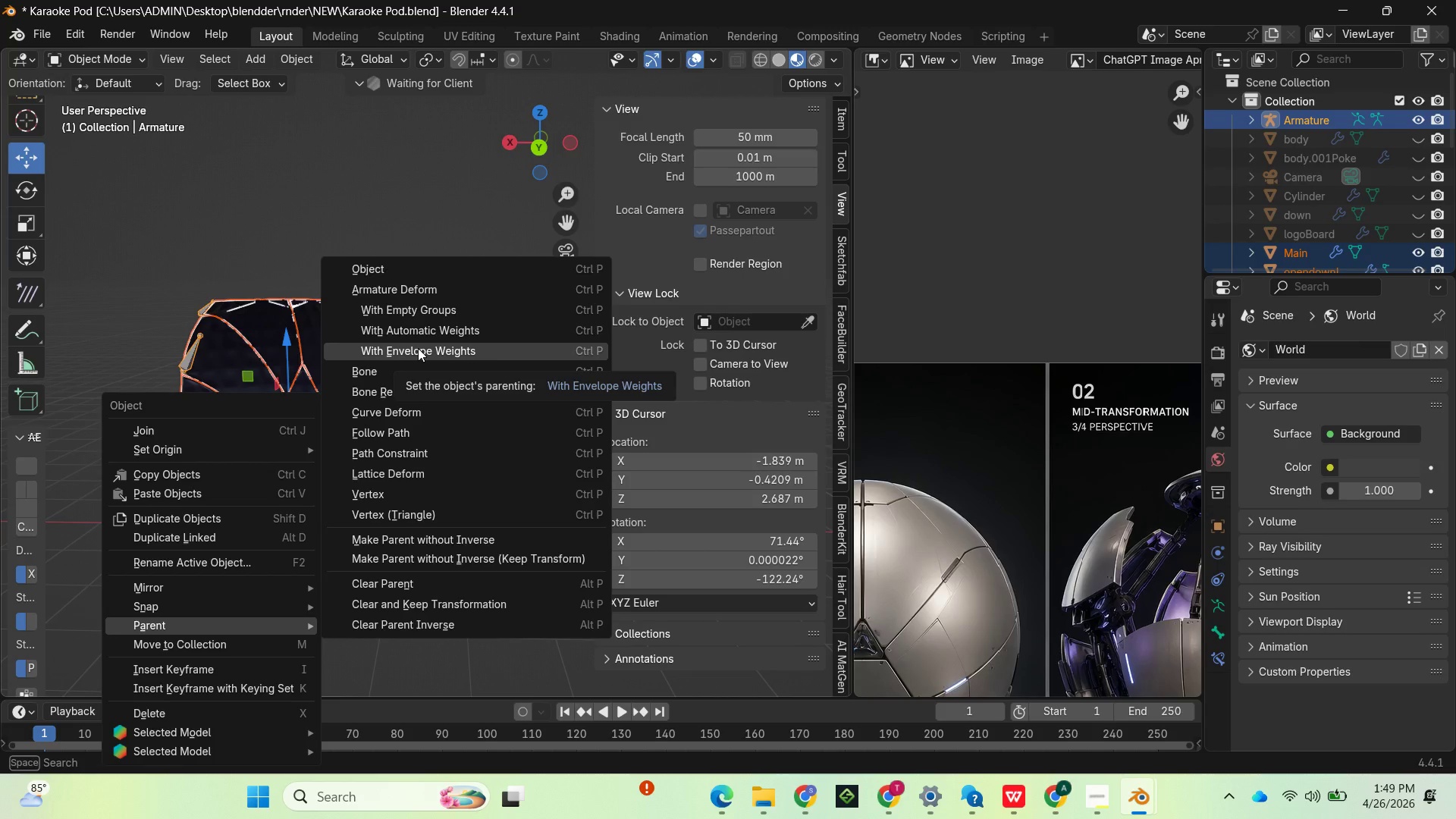 
wait(14.65)
 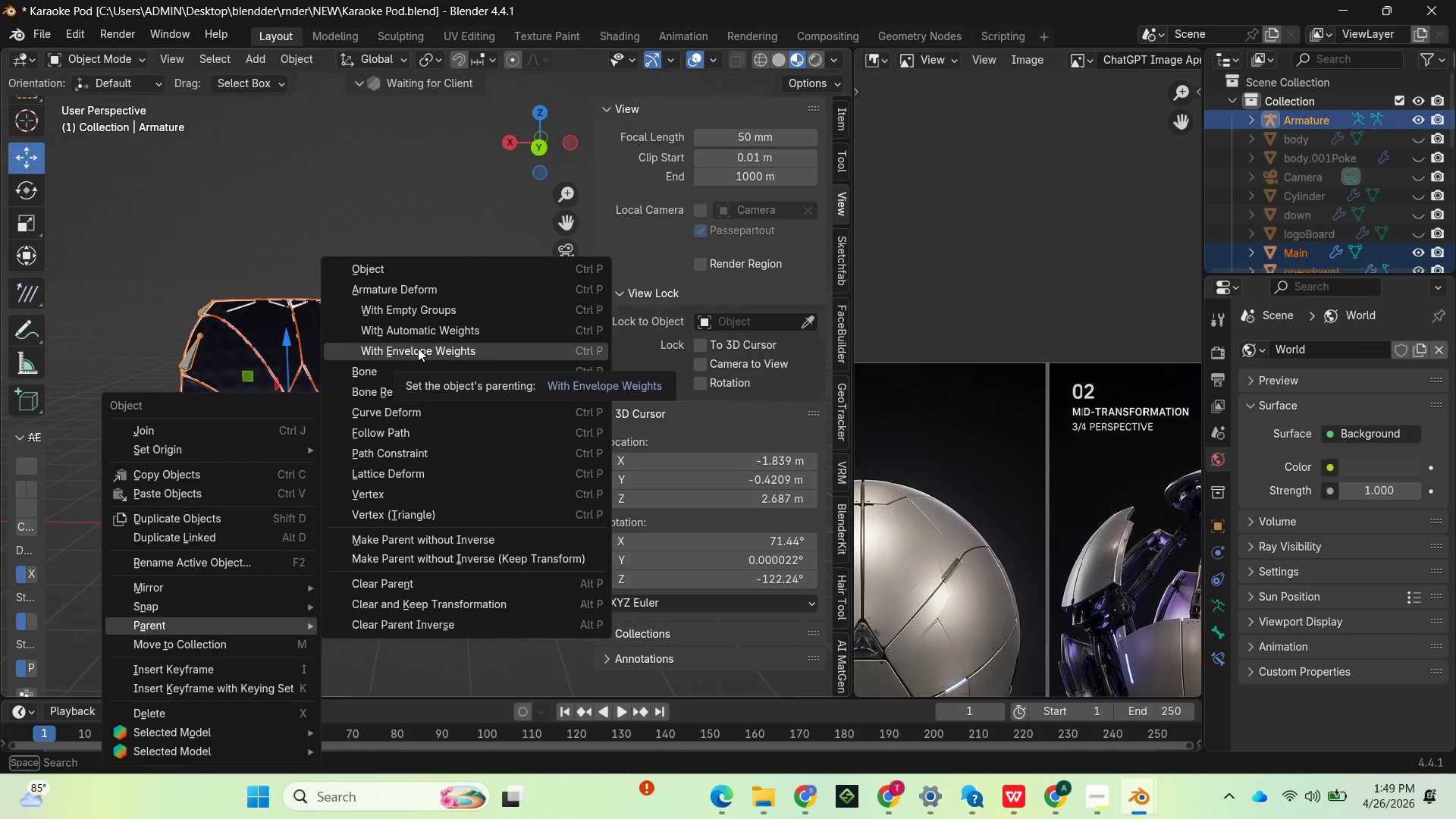 
mouse_move([421, 331])
 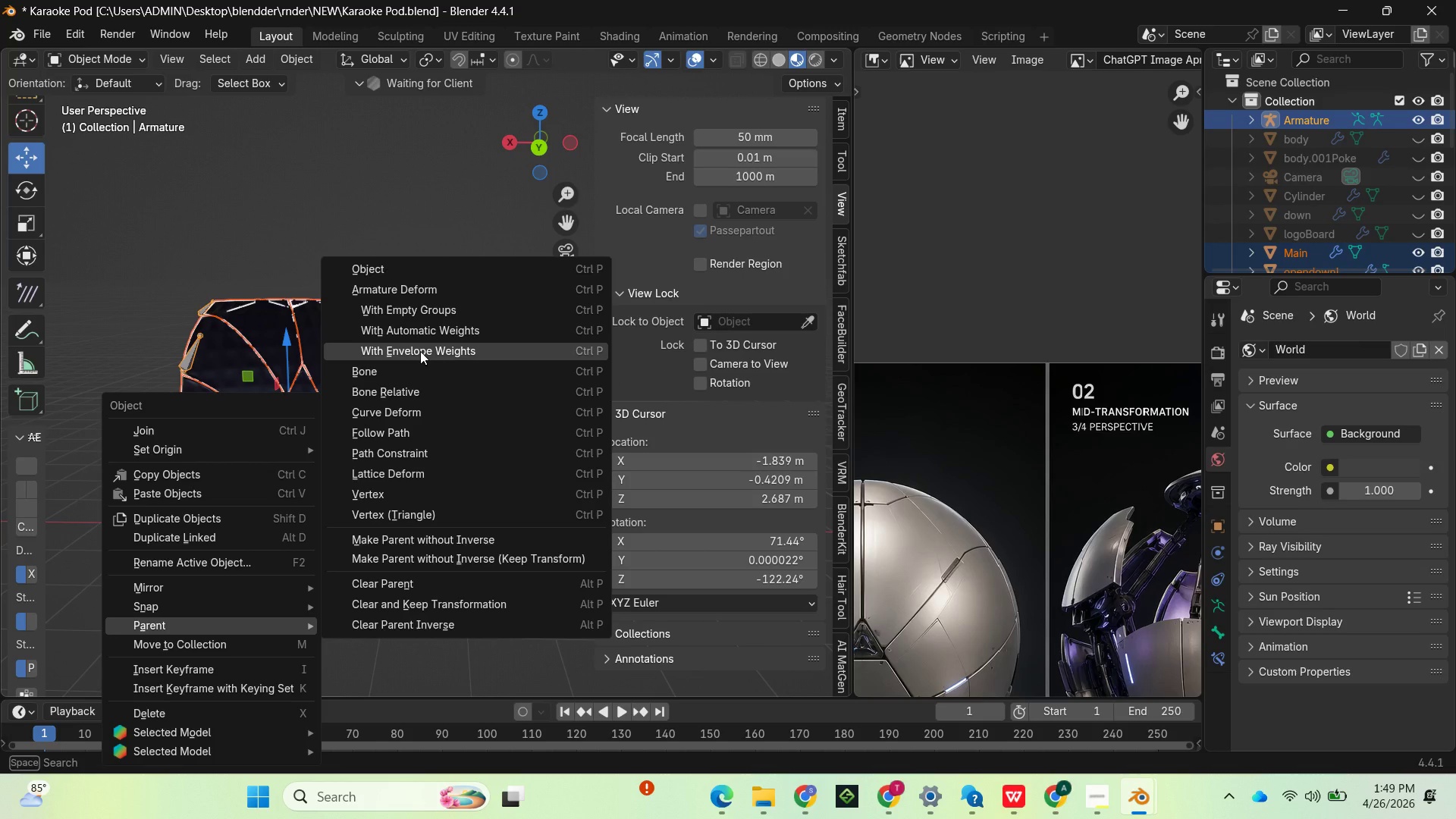 
left_click([420, 351])
 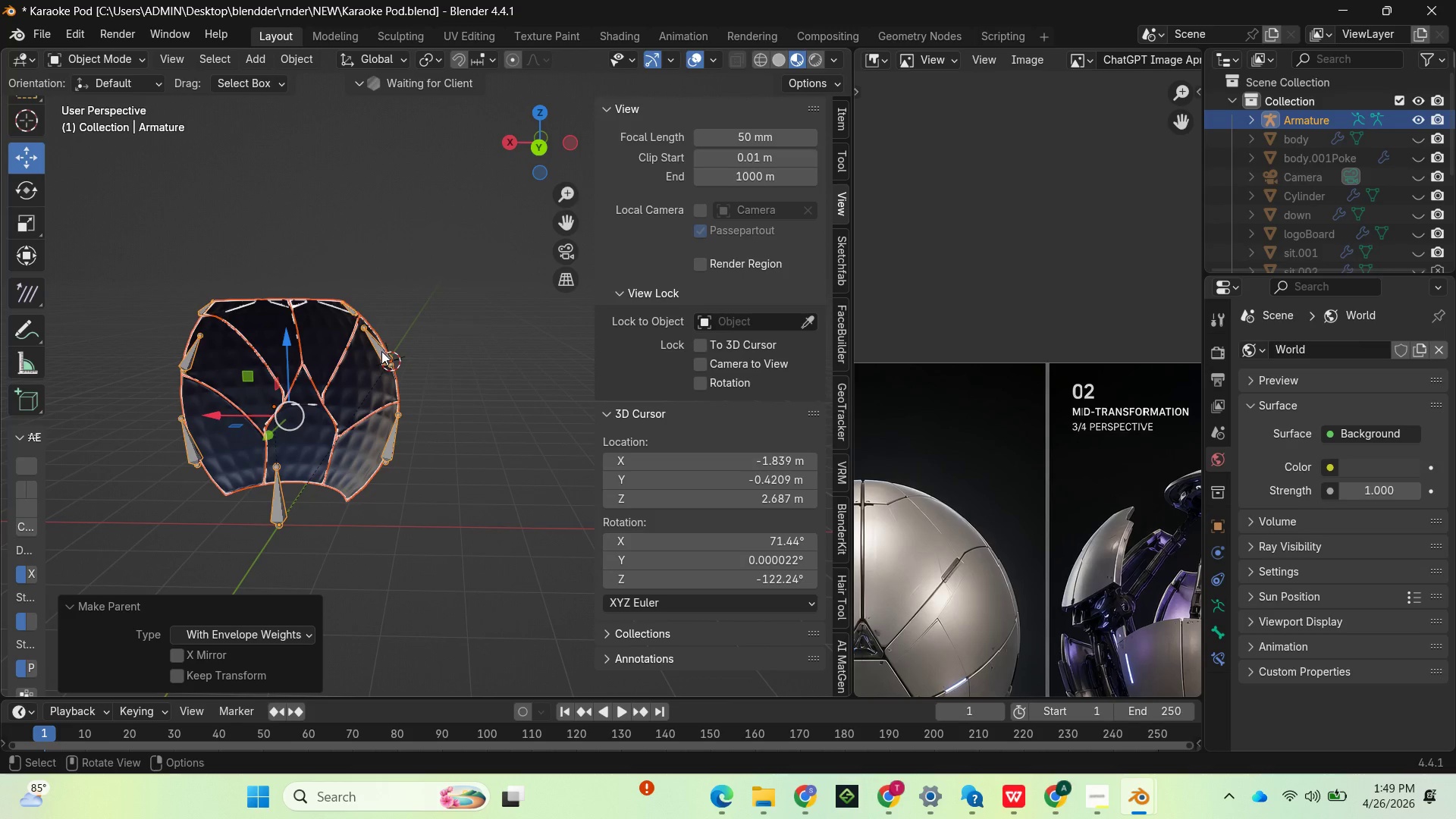 
left_click([381, 351])
 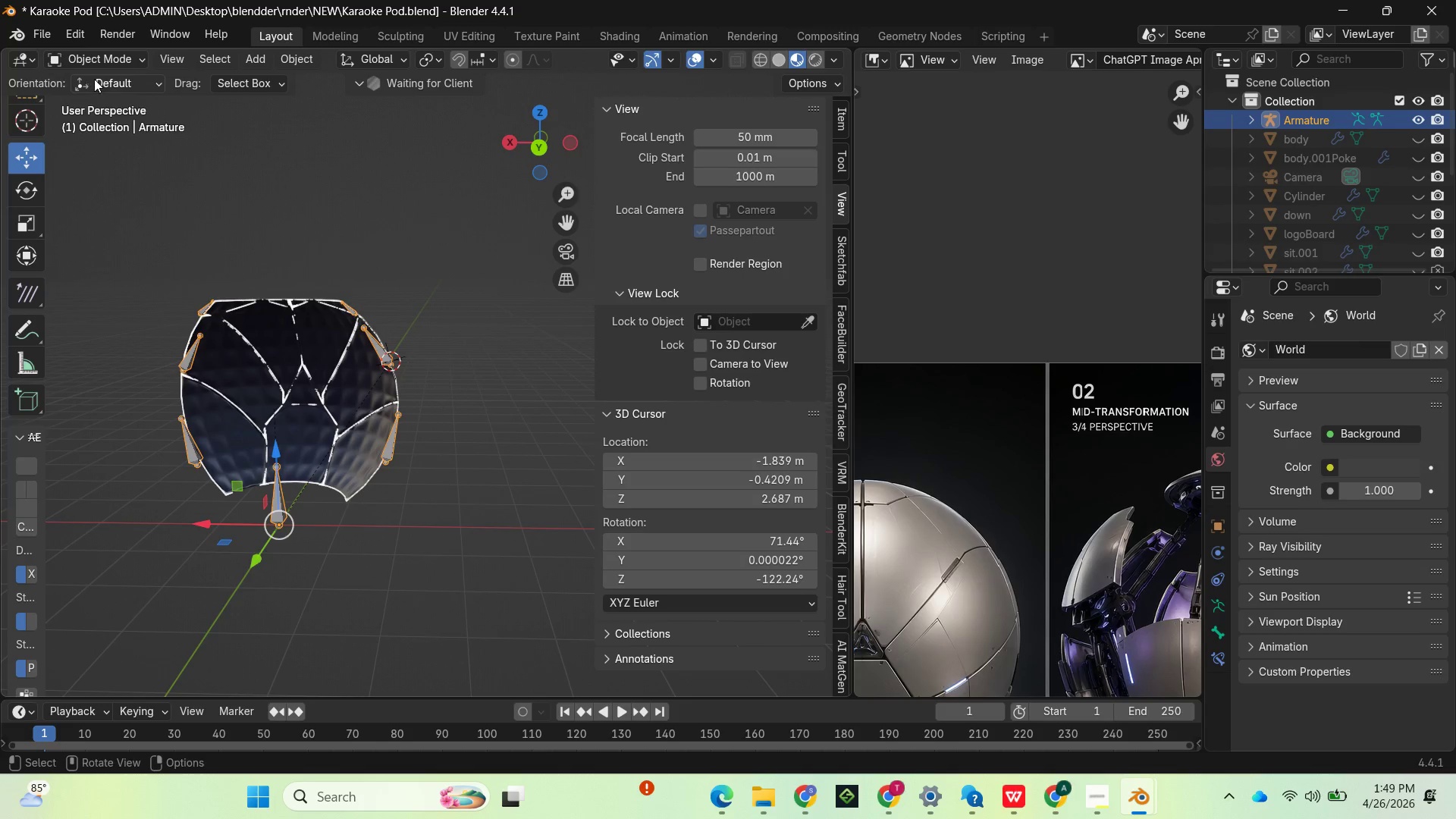 
left_click([105, 58])
 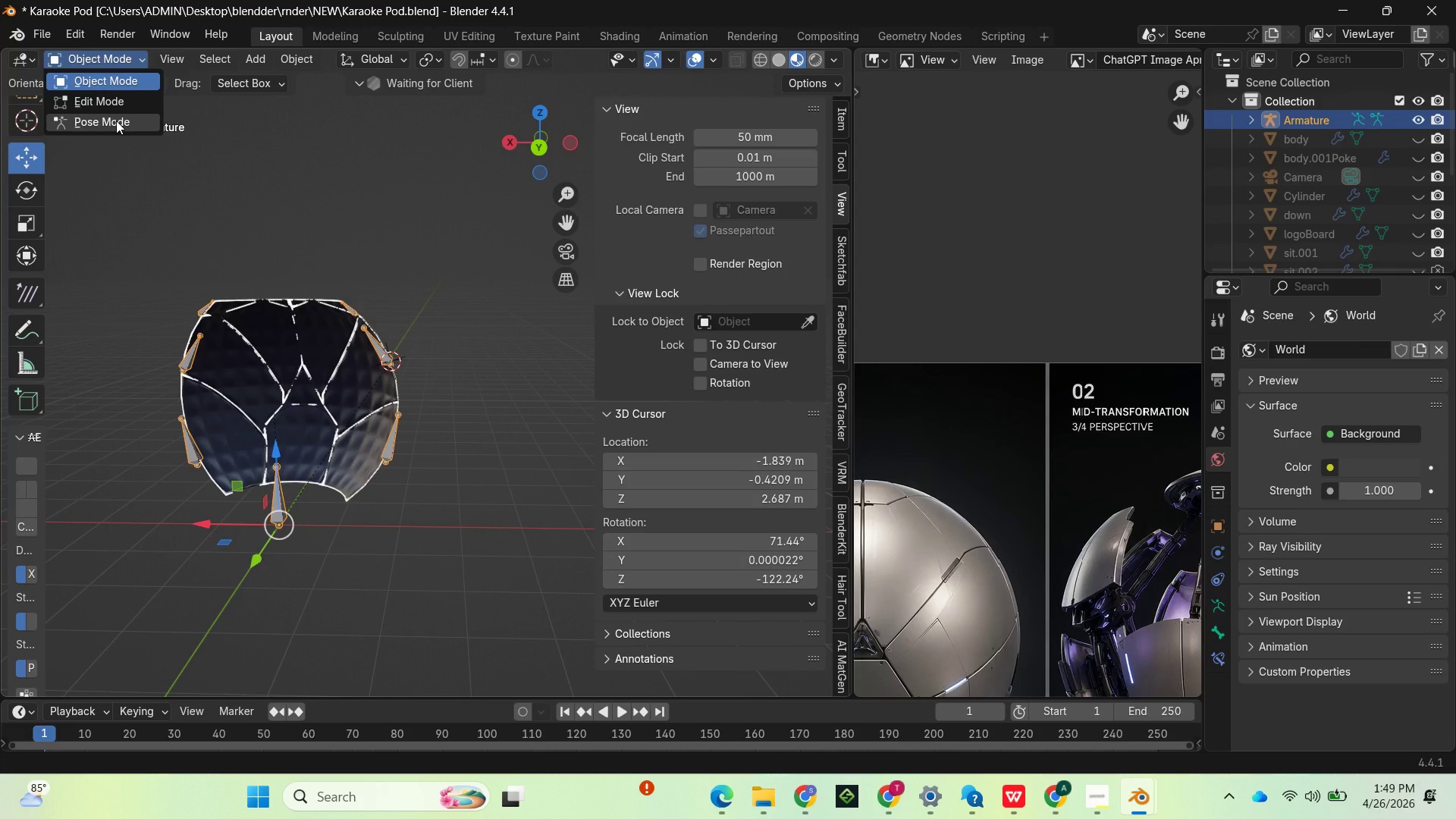 
left_click([116, 121])
 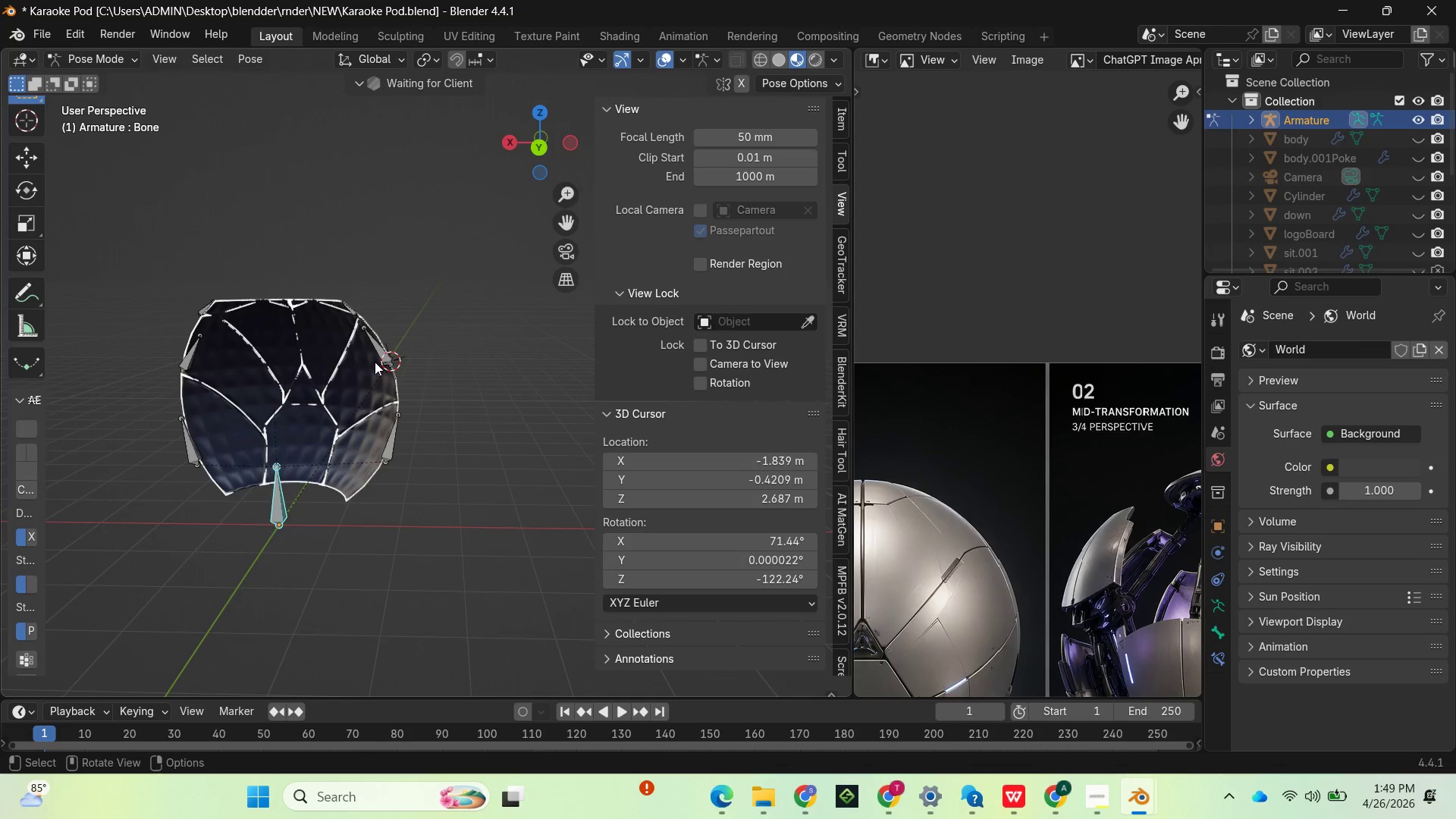 
left_click([381, 353])
 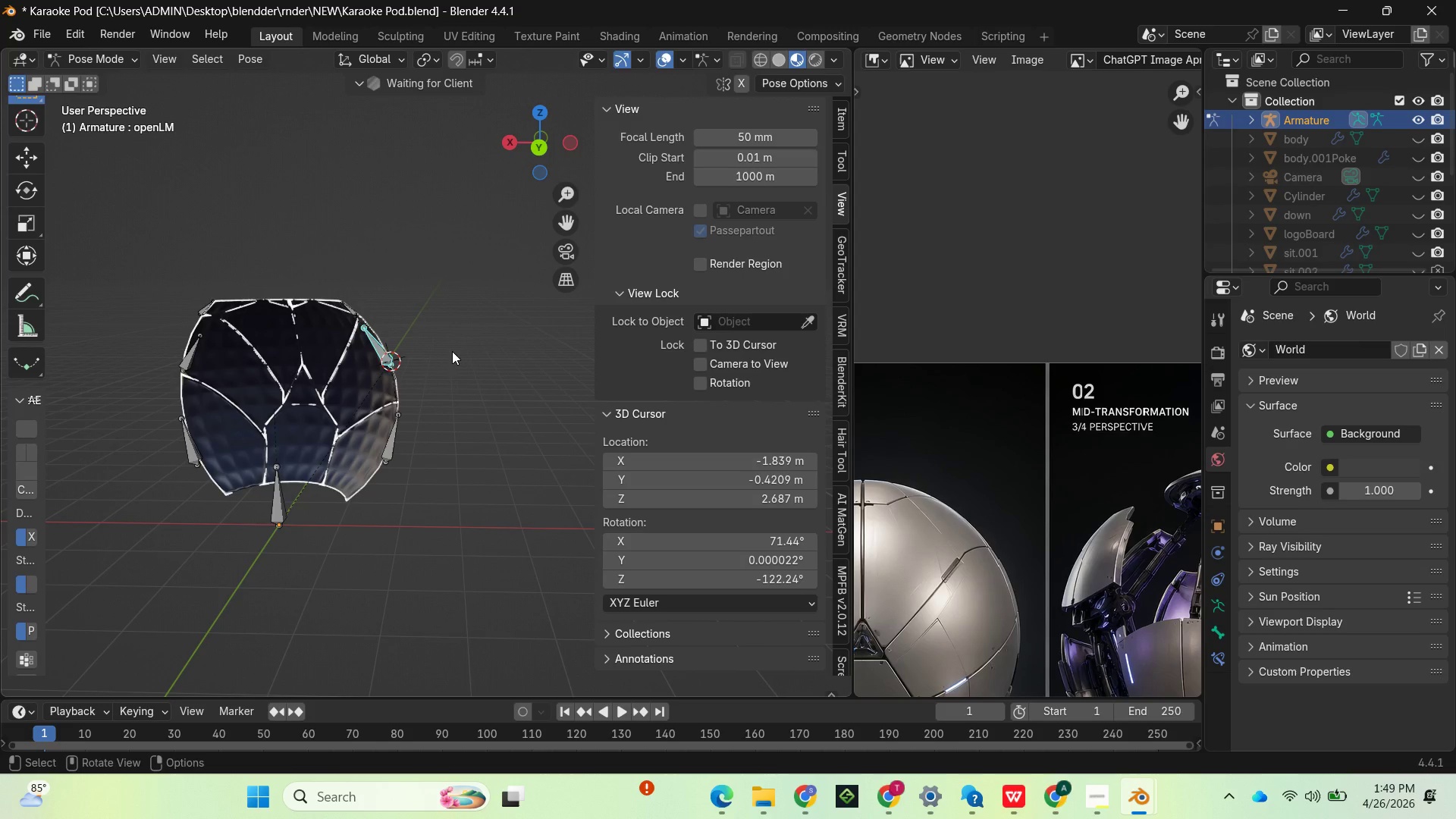 
key(R)
 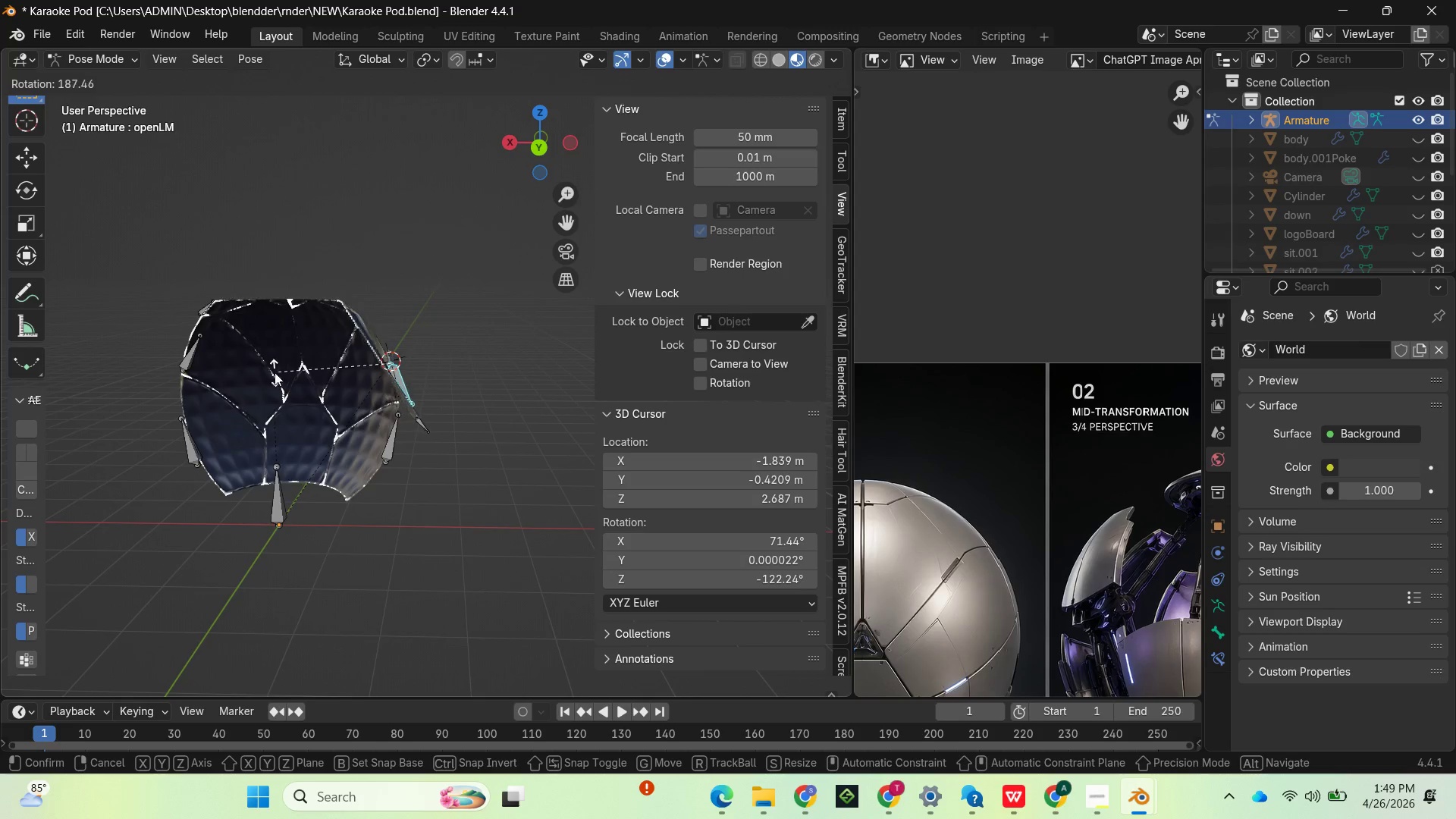 
left_click([393, 345])
 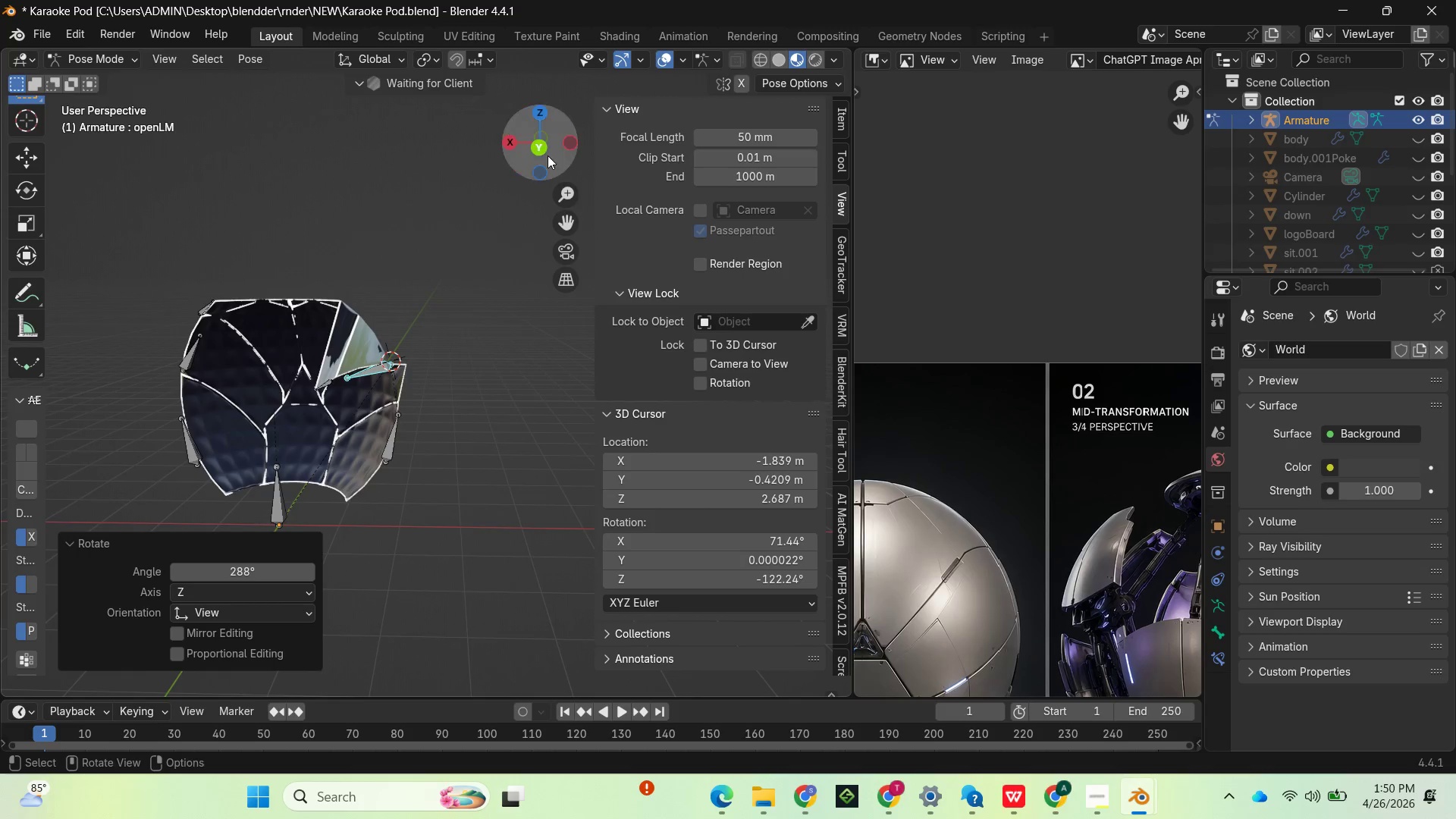 
left_click_drag(start_coordinate=[548, 143], to_coordinate=[262, 237])
 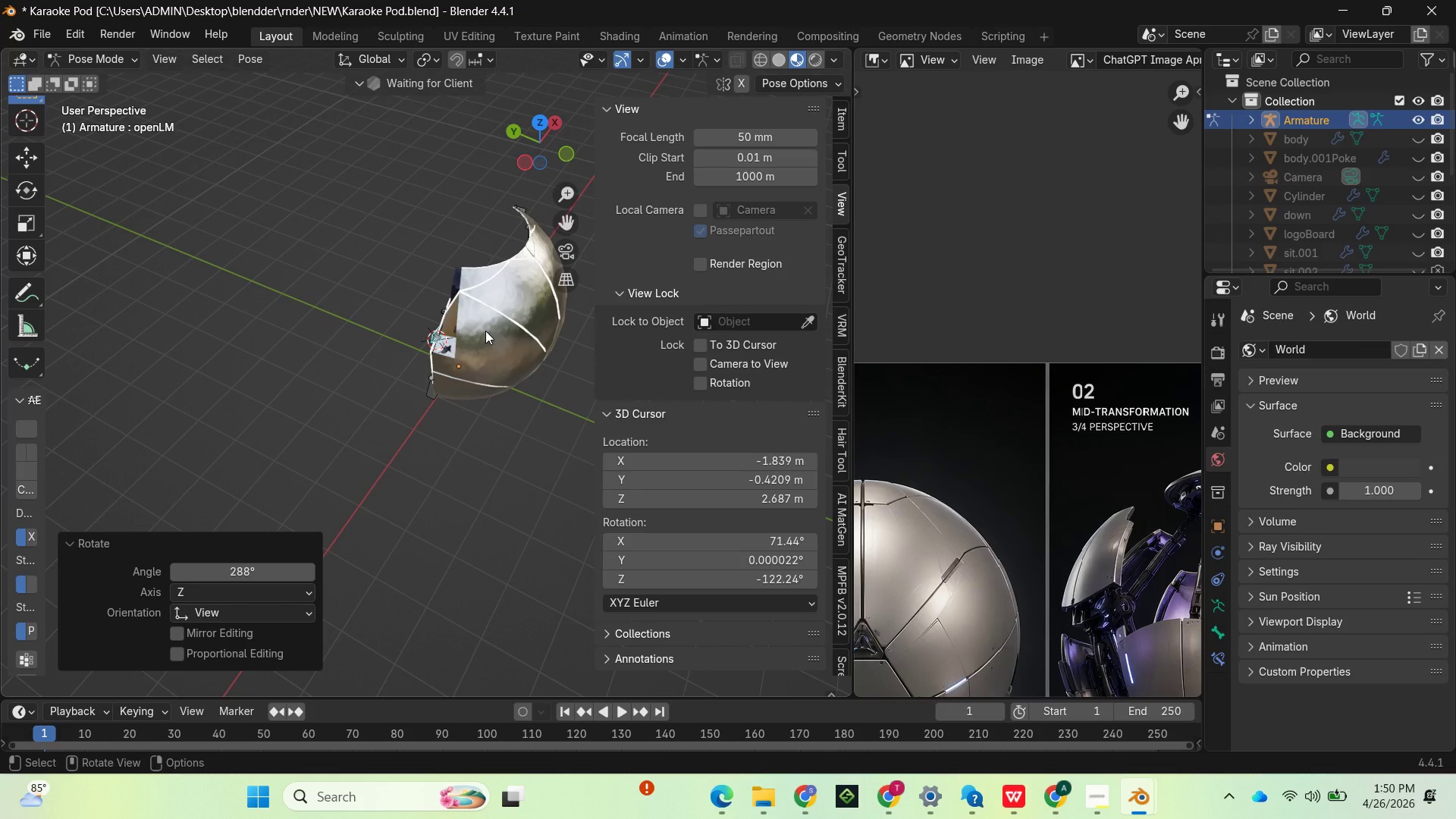 
key(Control+Z)
 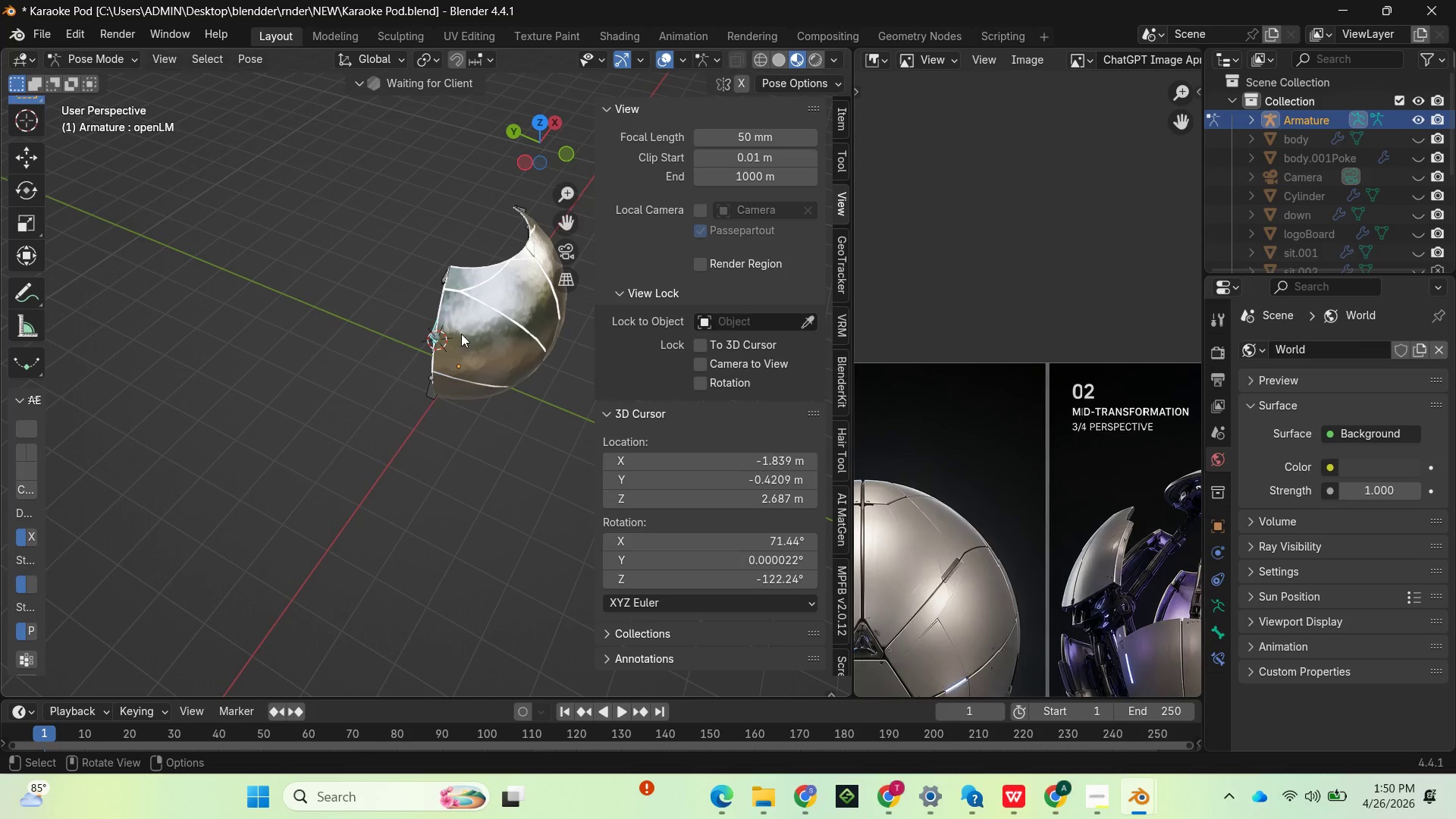 
left_click_drag(start_coordinate=[548, 134], to_coordinate=[751, 653])
 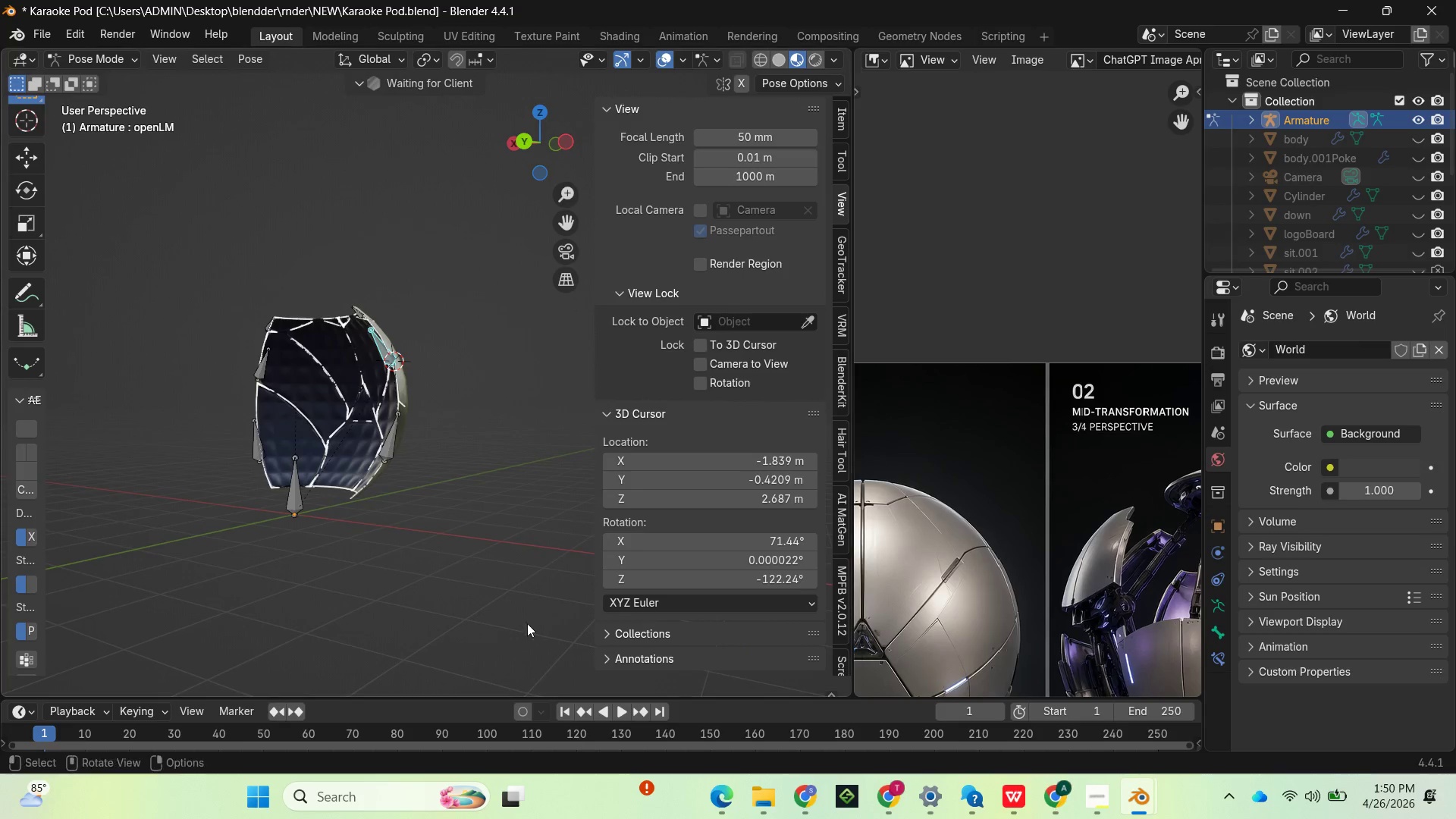 
key(Control+Z)
 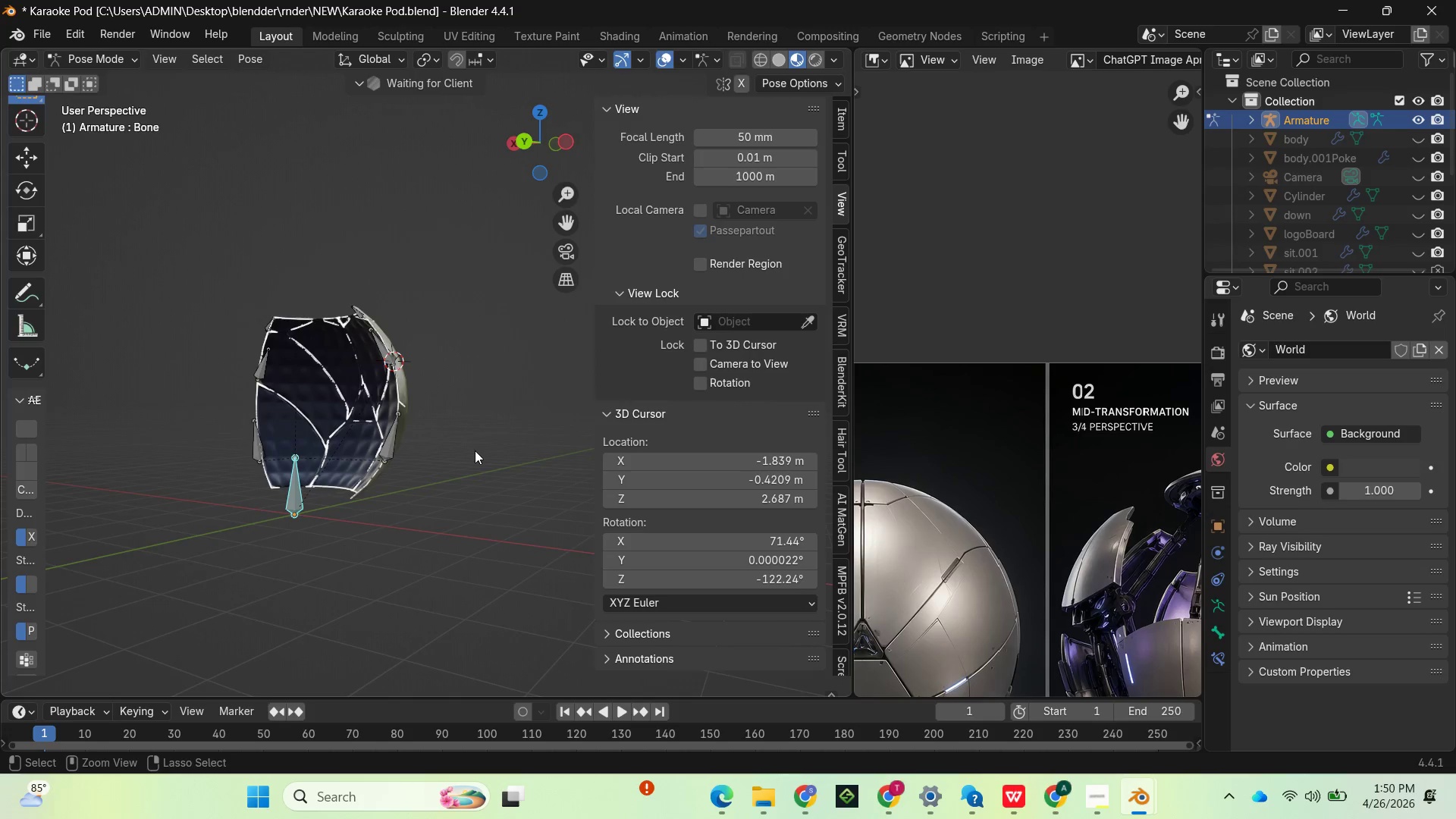 
key(Control+Z)
 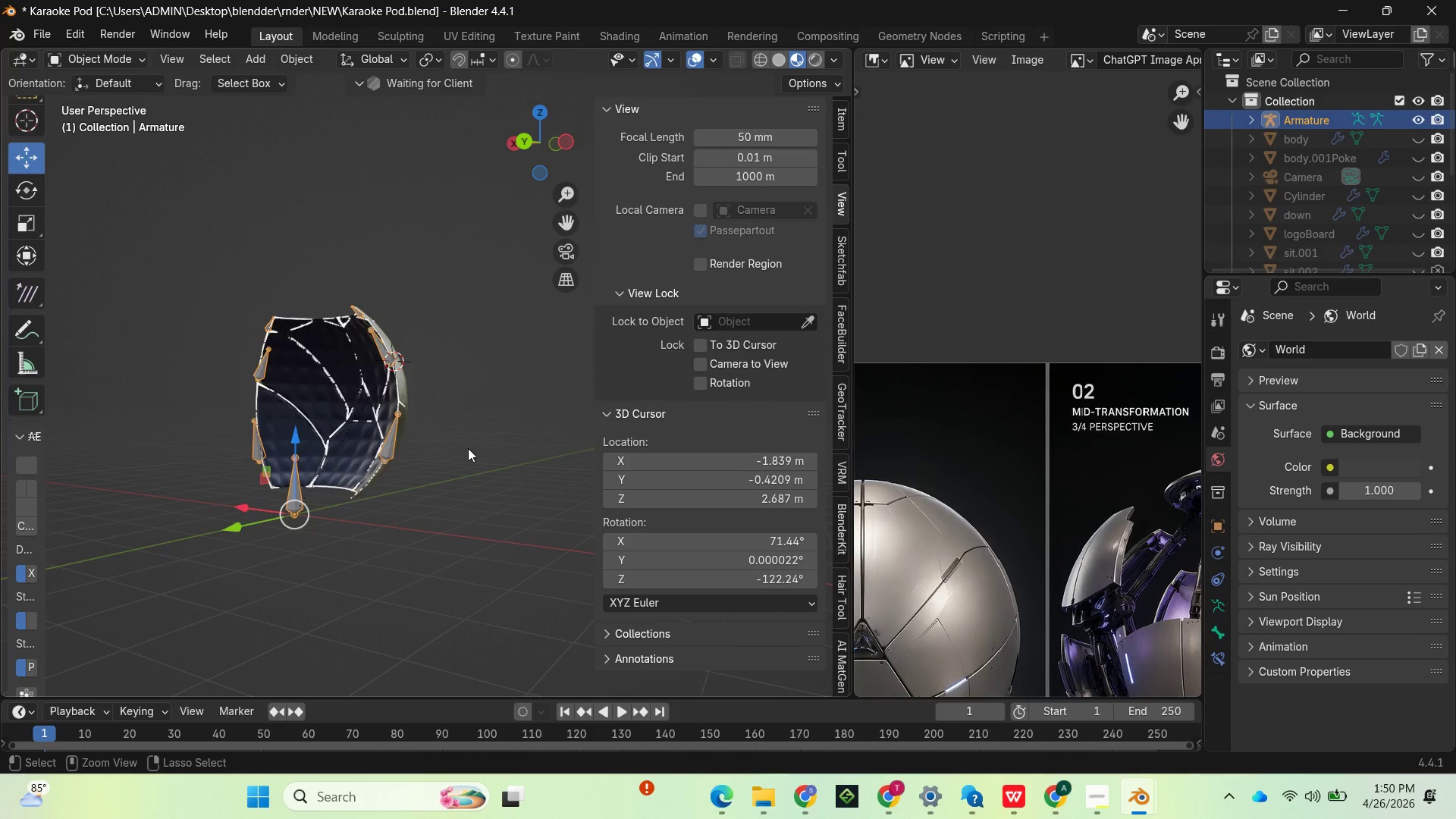 
key(Control+Z)
 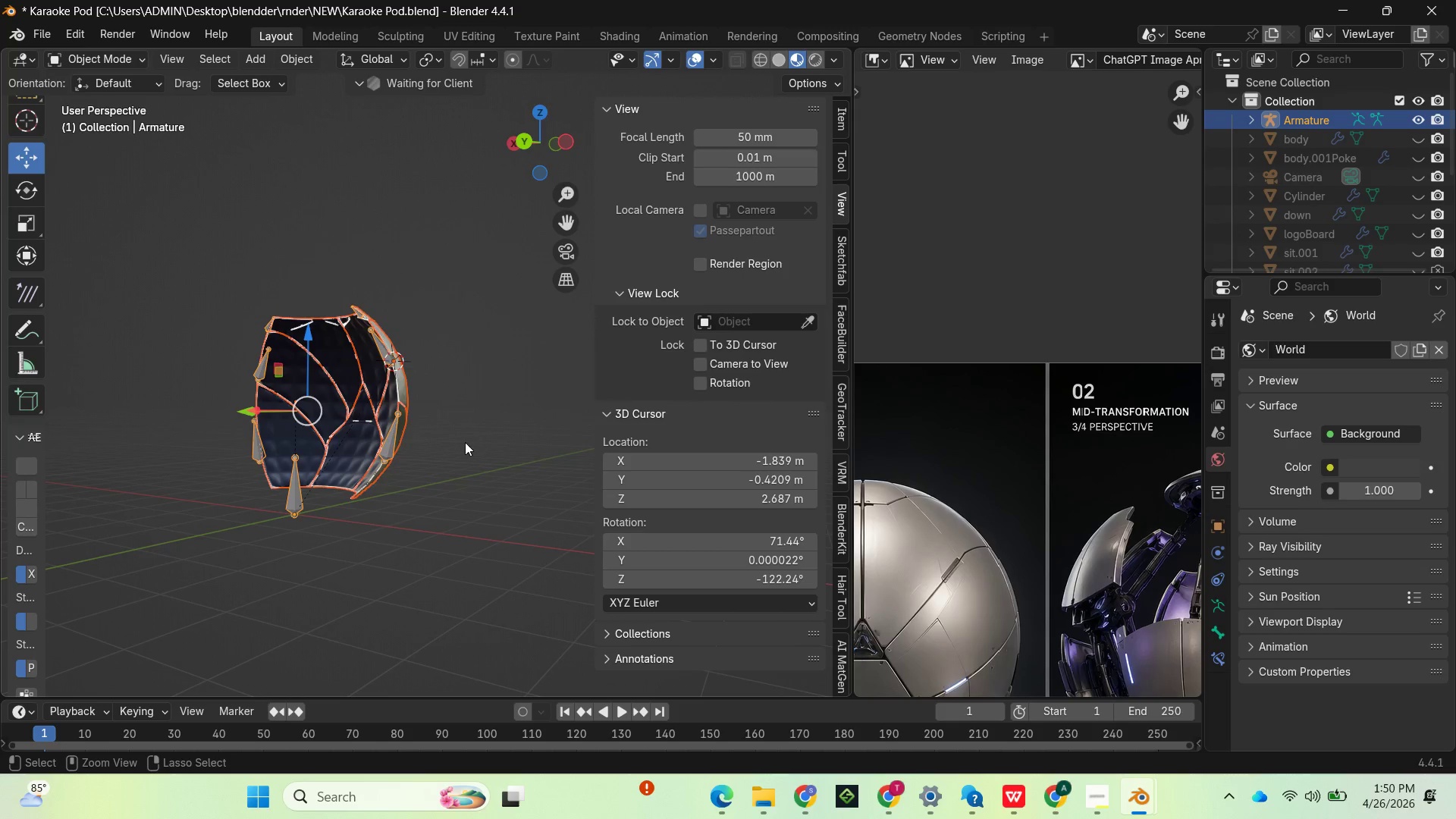 
key(Control+Z)
 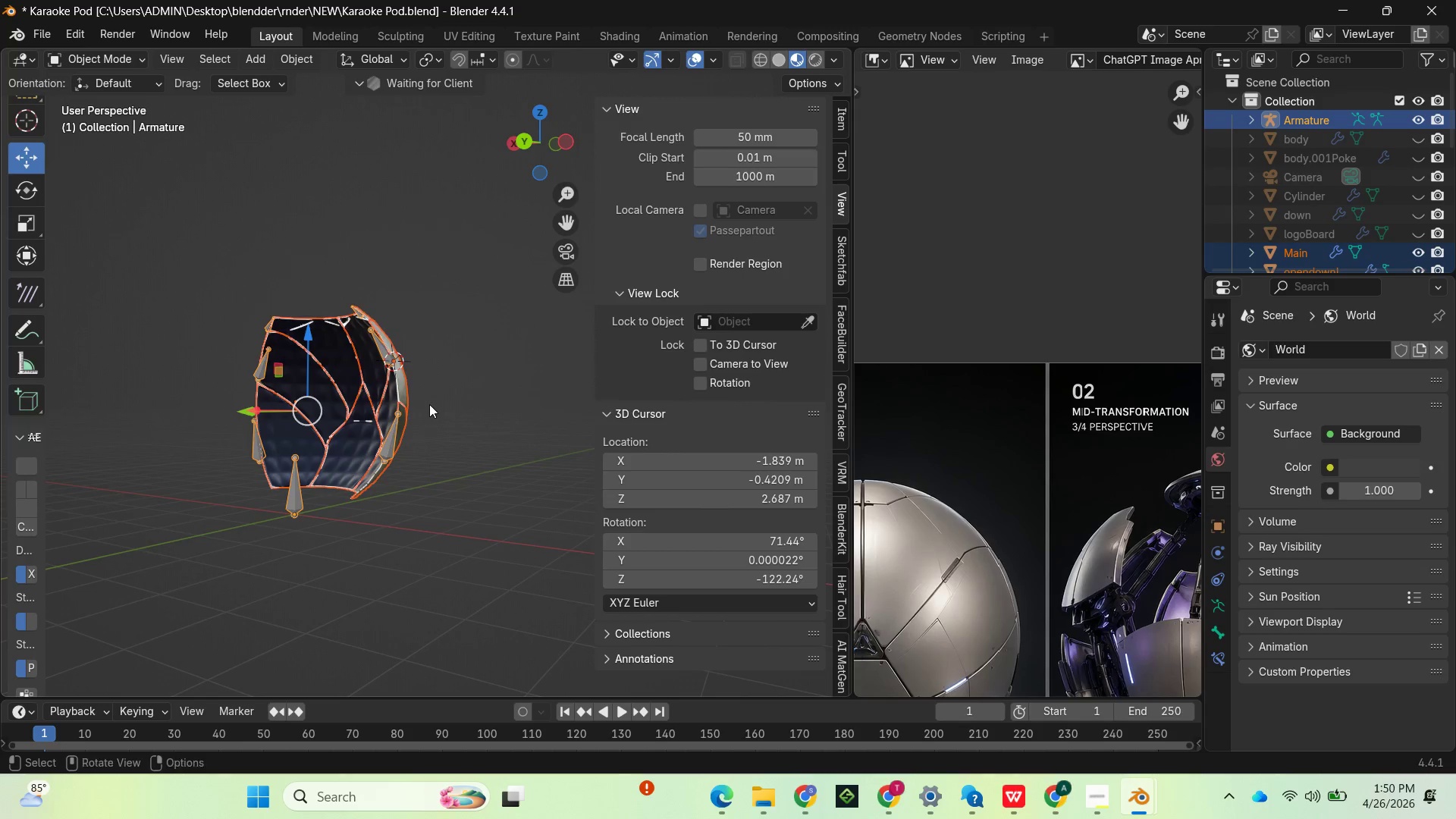 
key(Control+Z)
 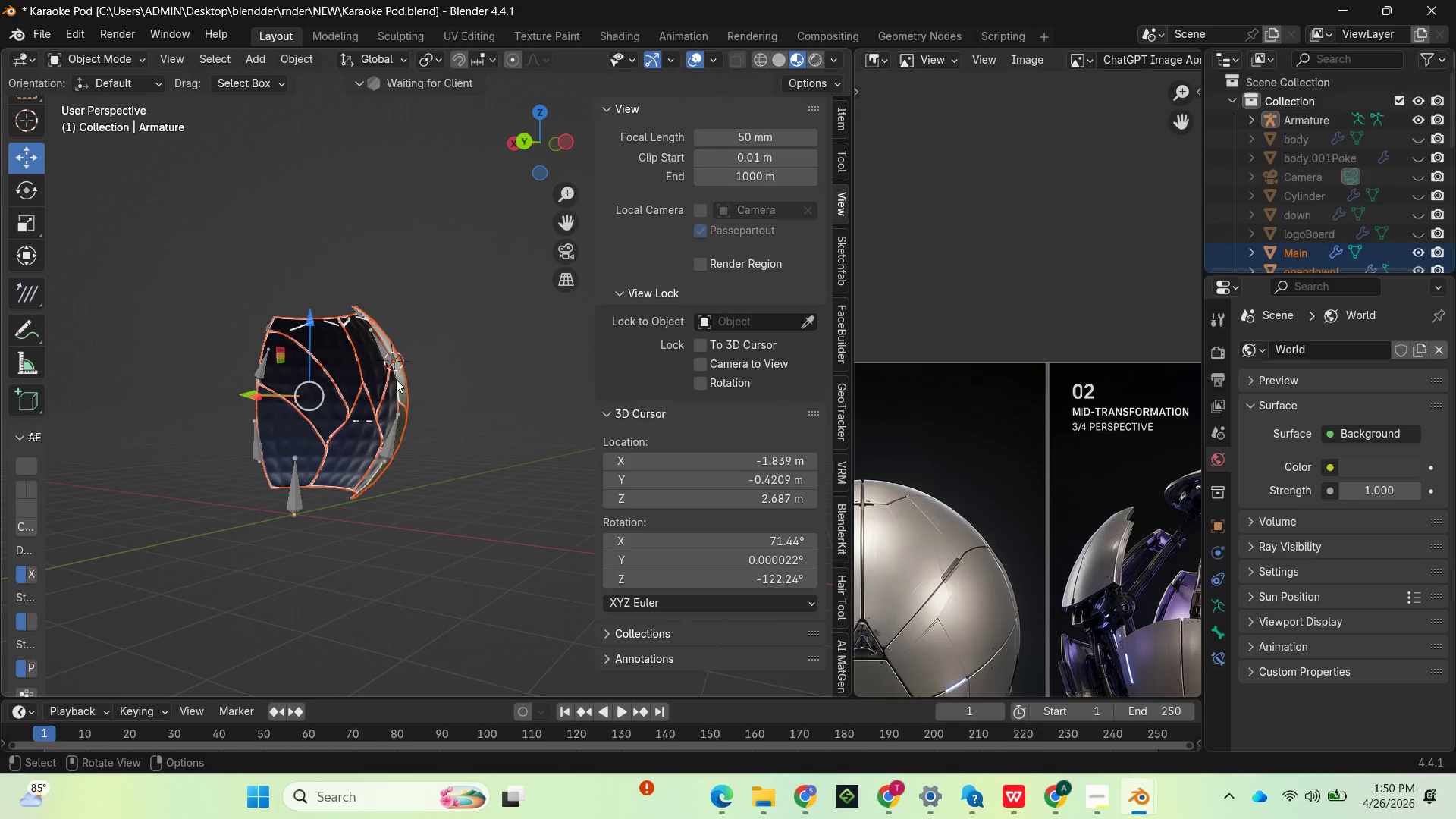 
key(Control+Z)
 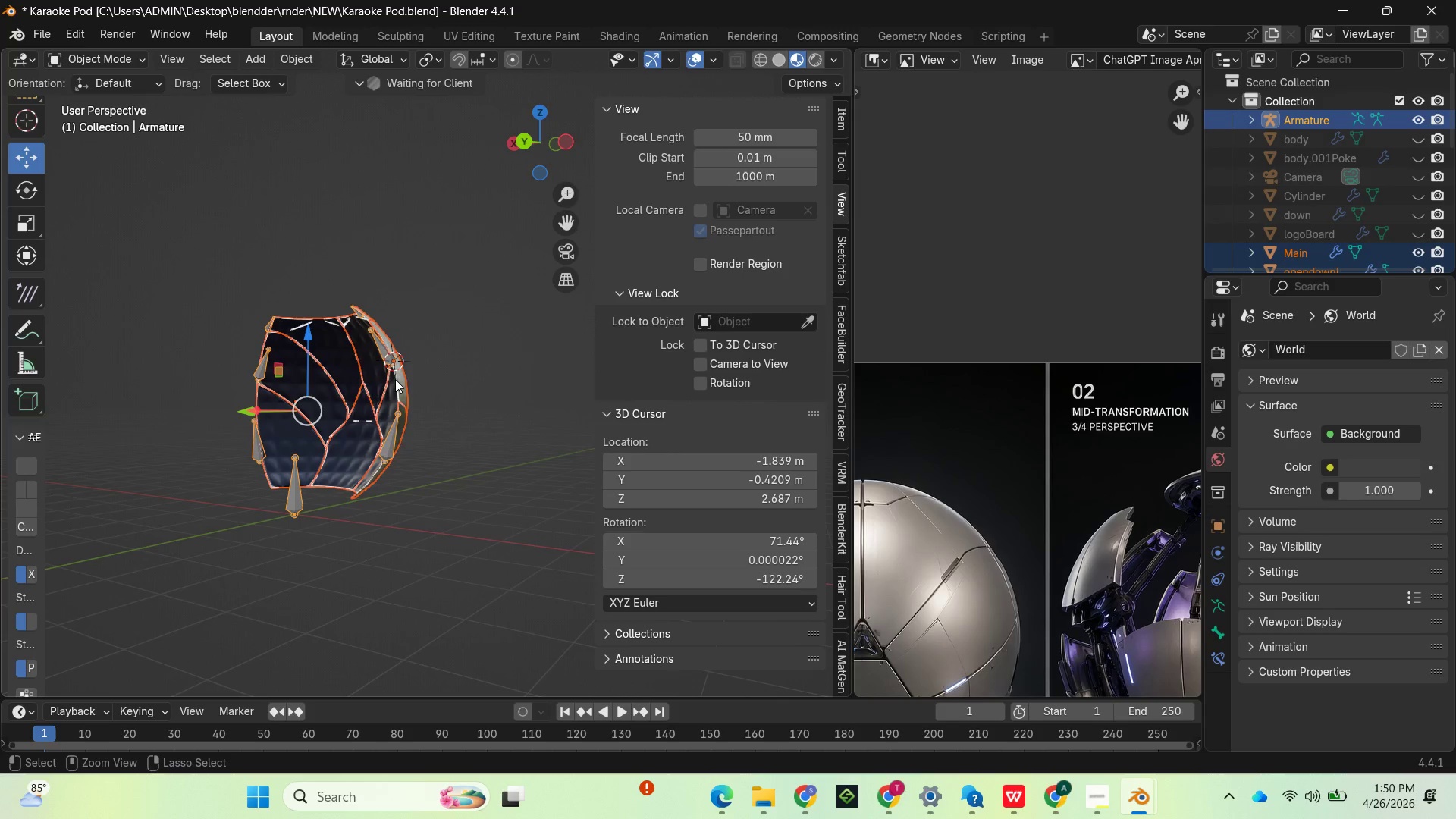 
key(Control+Z)
 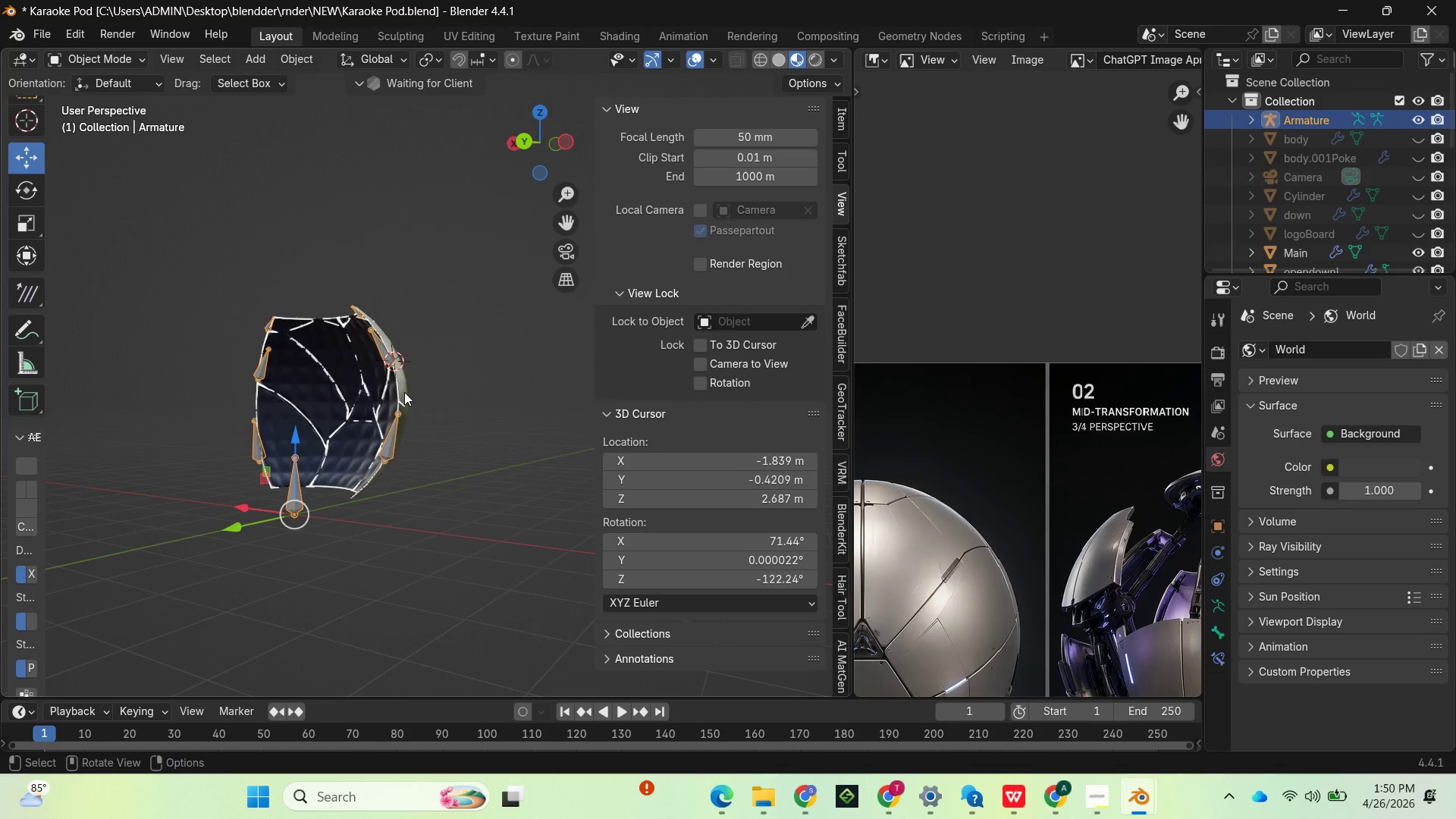 
key(Control+Z)
 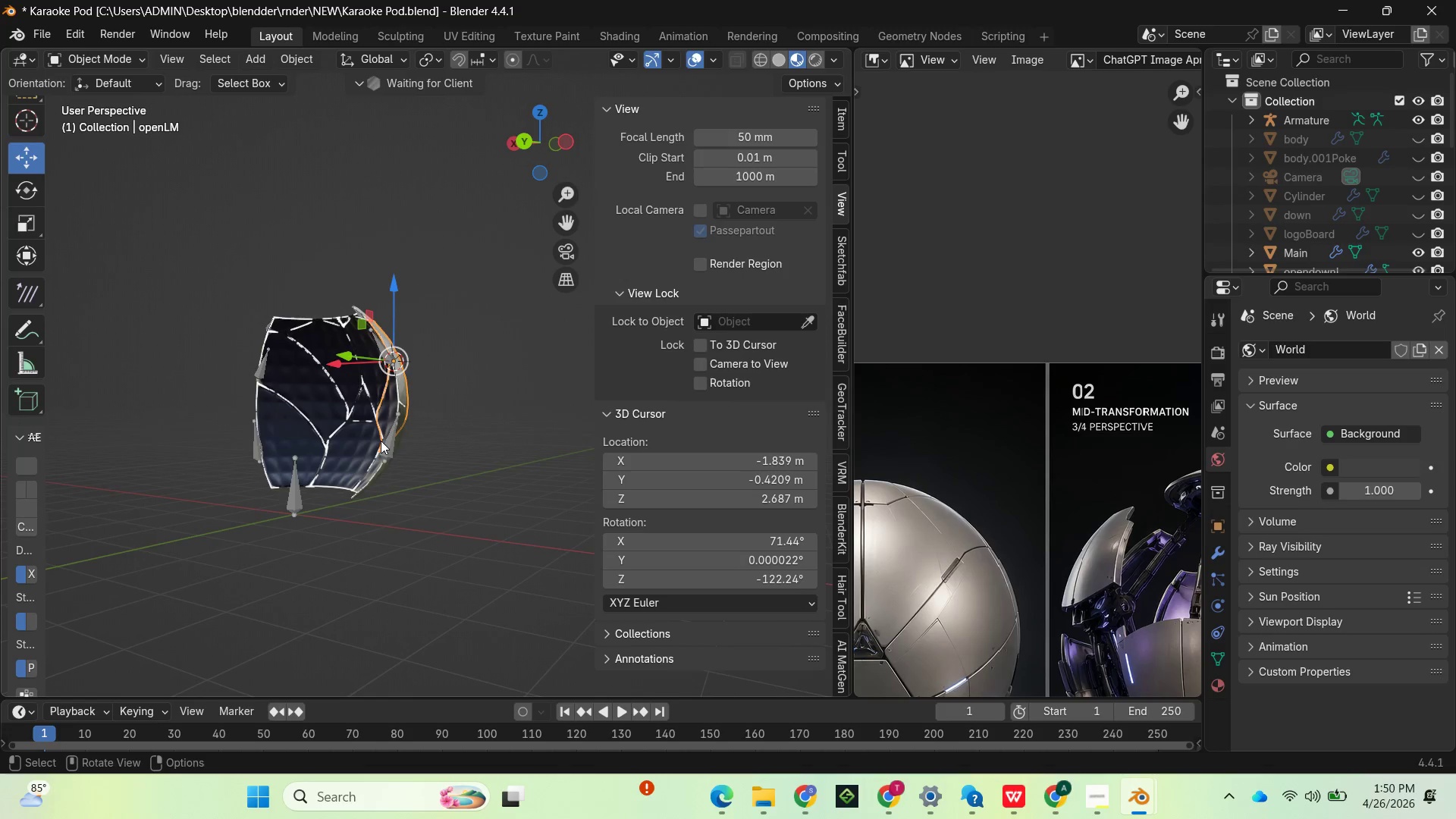 
wait(31.0)
 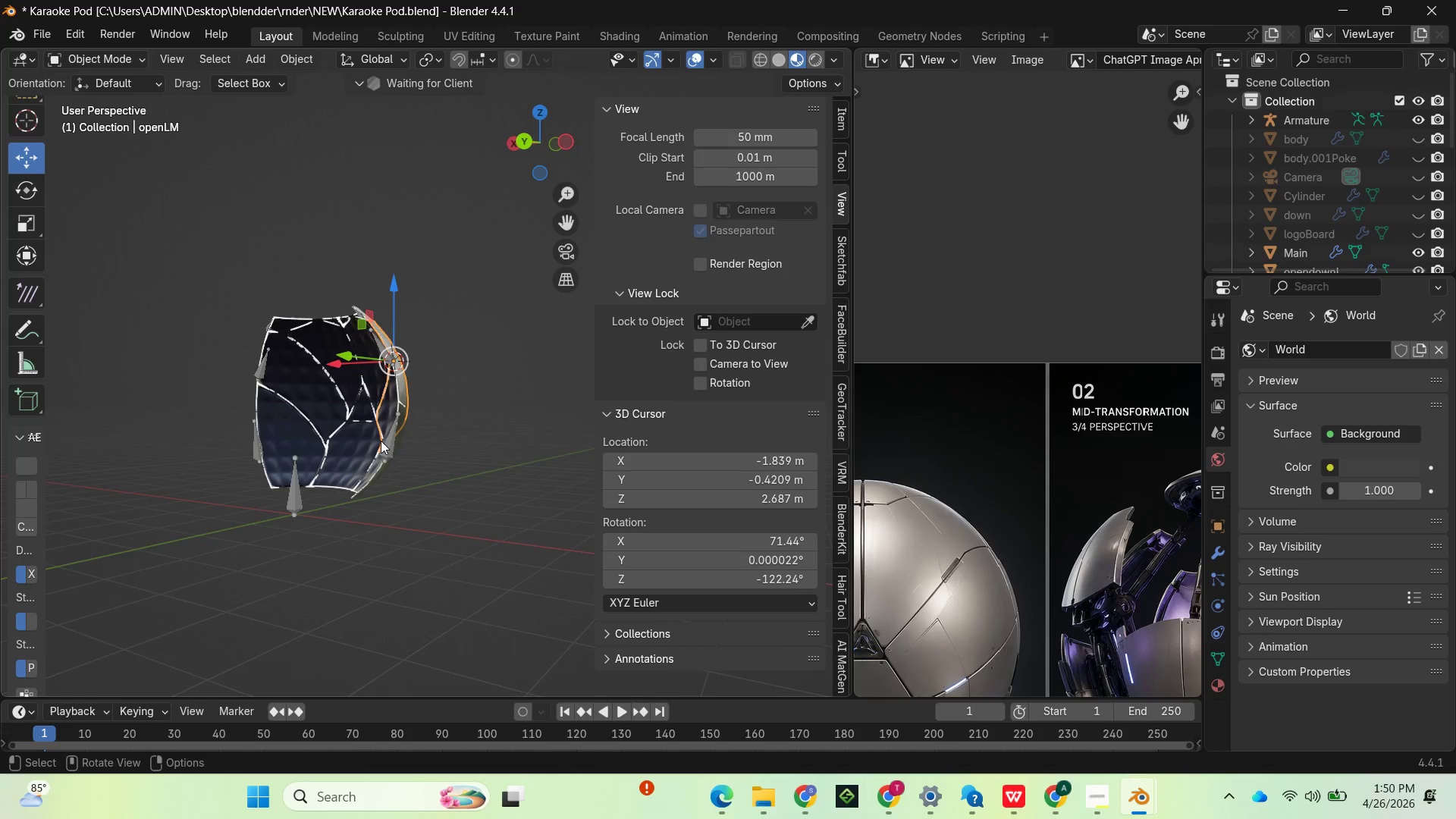 
left_click_drag(start_coordinate=[535, 141], to_coordinate=[317, 177])
 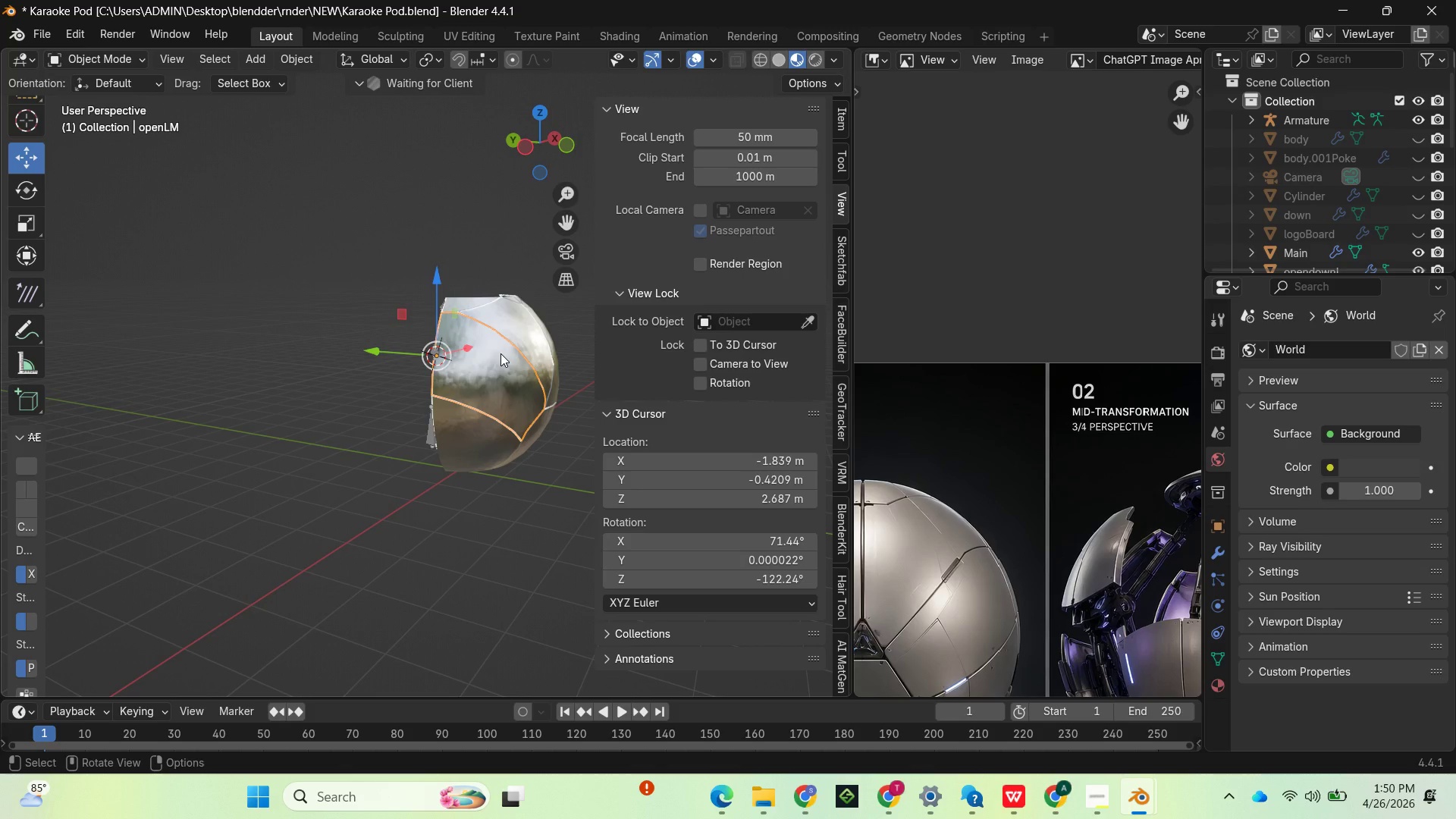 
scroll: coordinate [500, 353], scroll_direction: up, amount: 1.0
 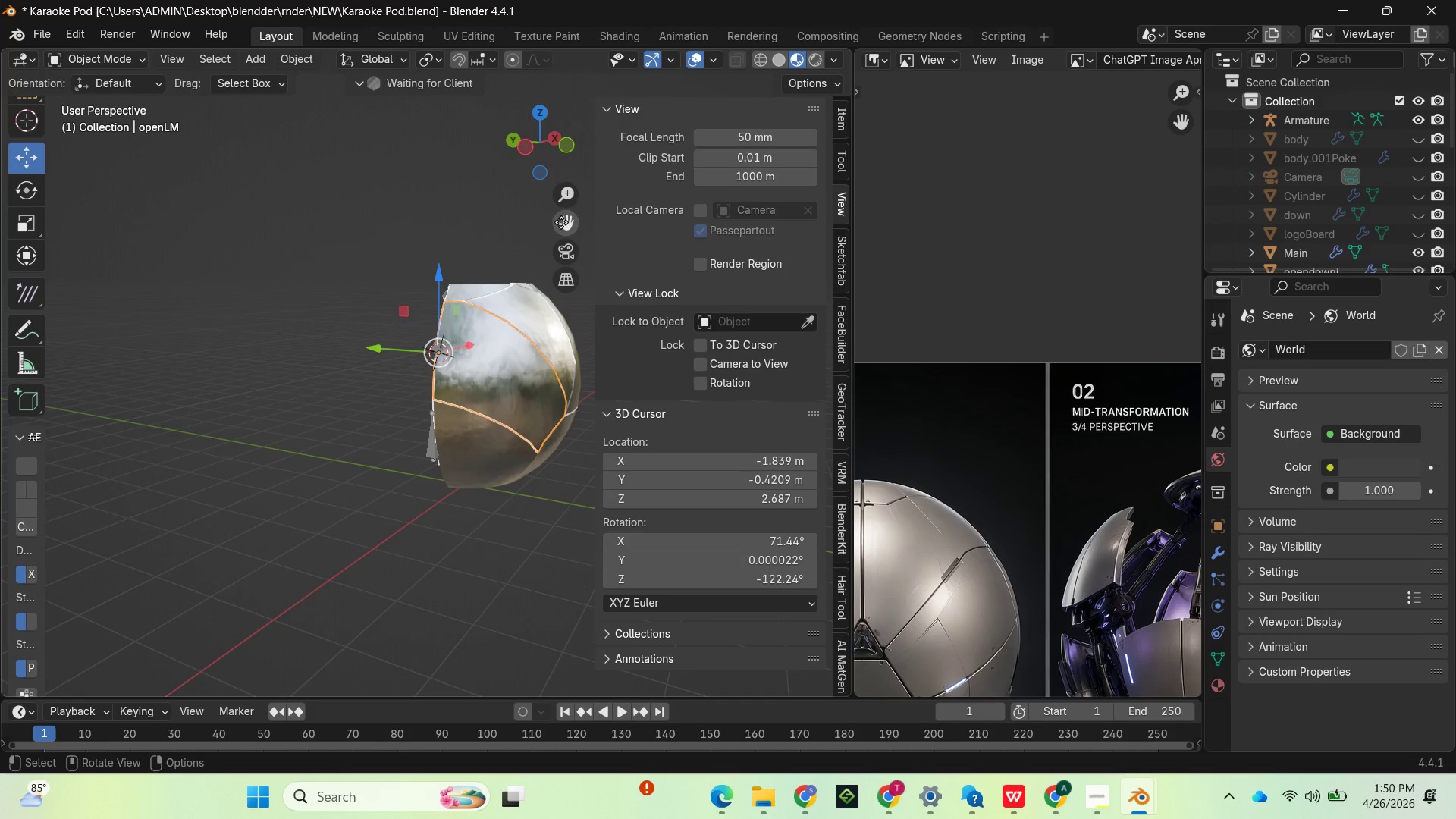 
left_click_drag(start_coordinate=[564, 223], to_coordinate=[381, 180])
 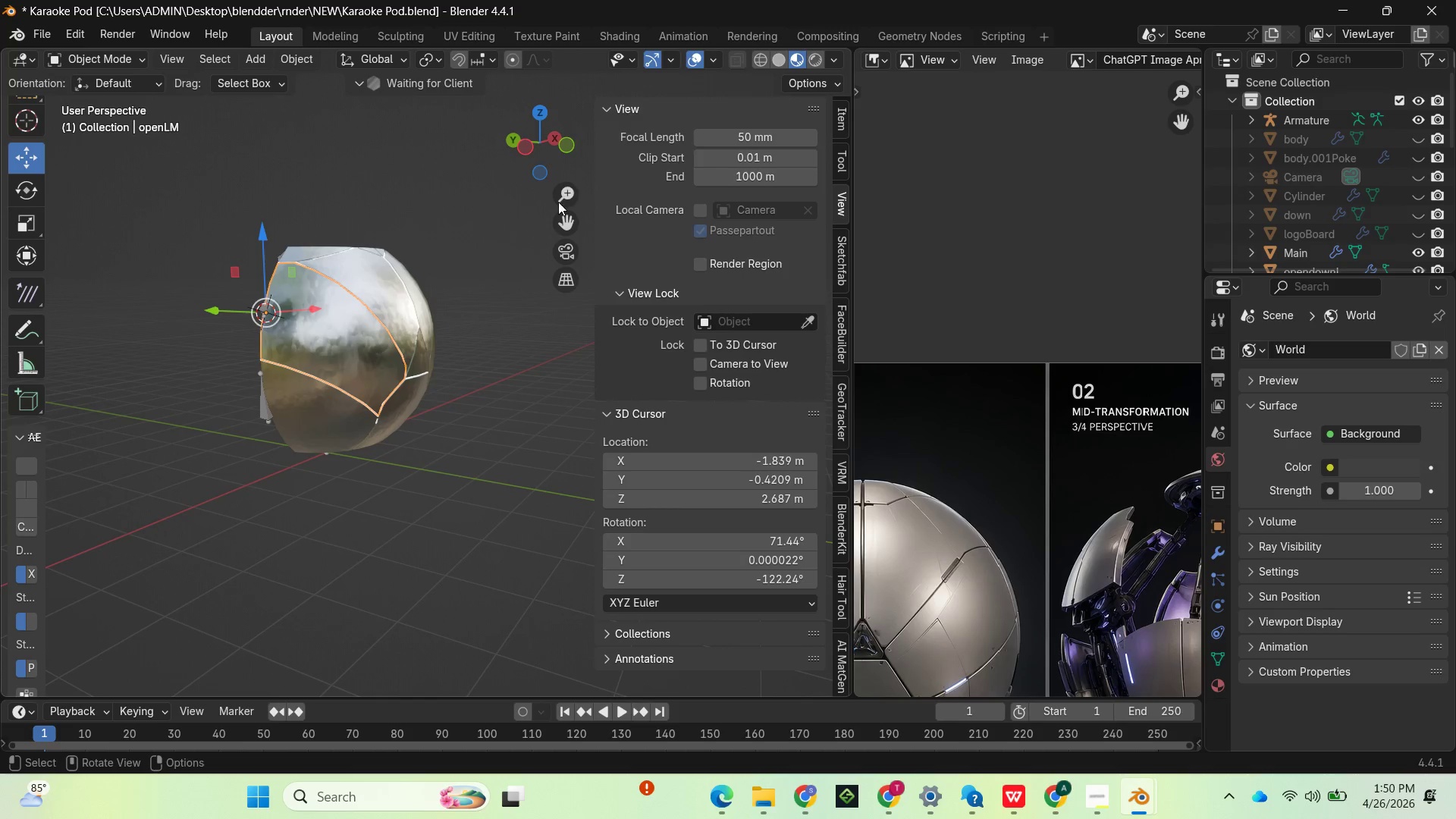 
left_click_drag(start_coordinate=[551, 151], to_coordinate=[747, 161])
 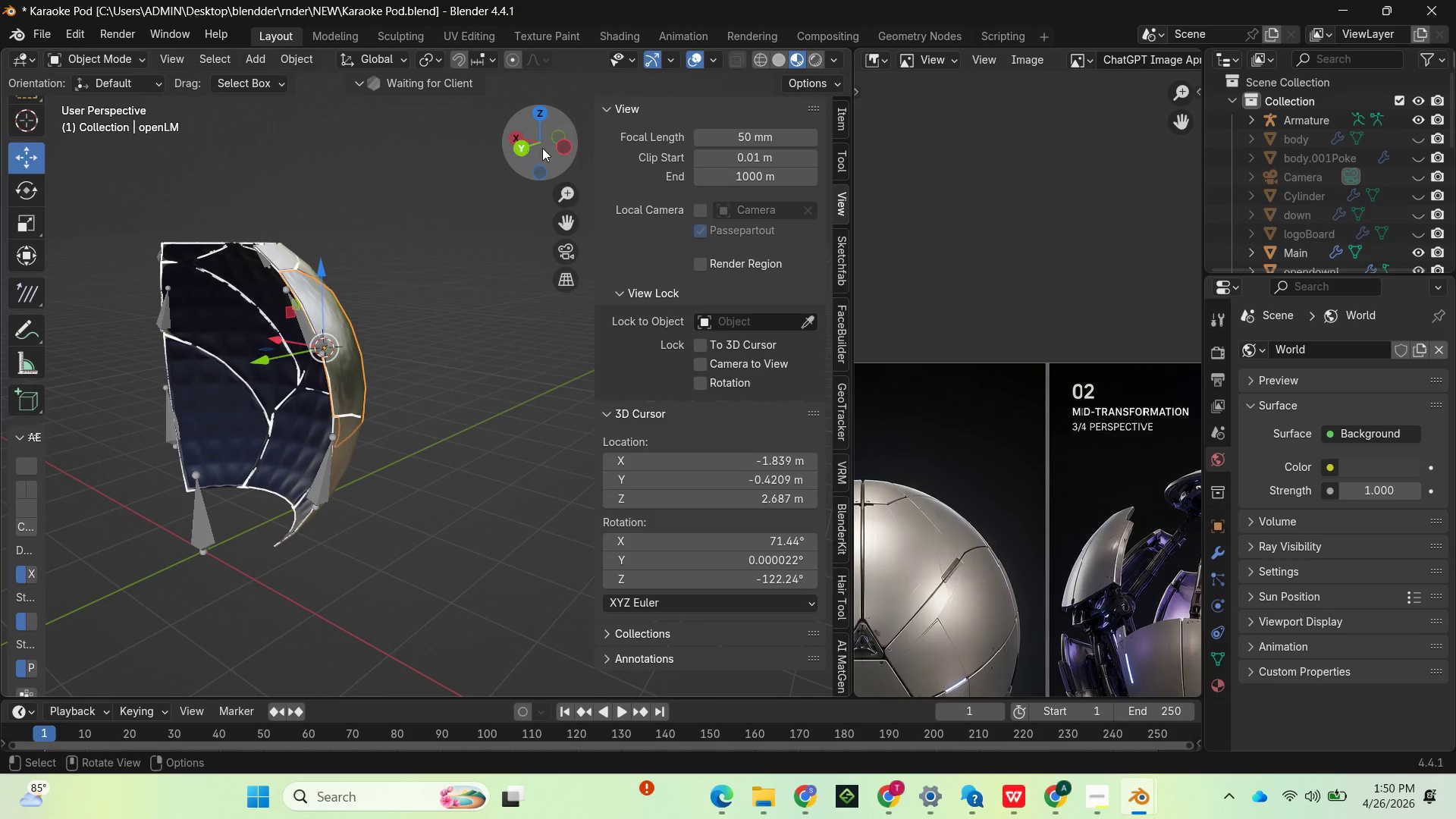 
left_click_drag(start_coordinate=[544, 144], to_coordinate=[662, 120])
 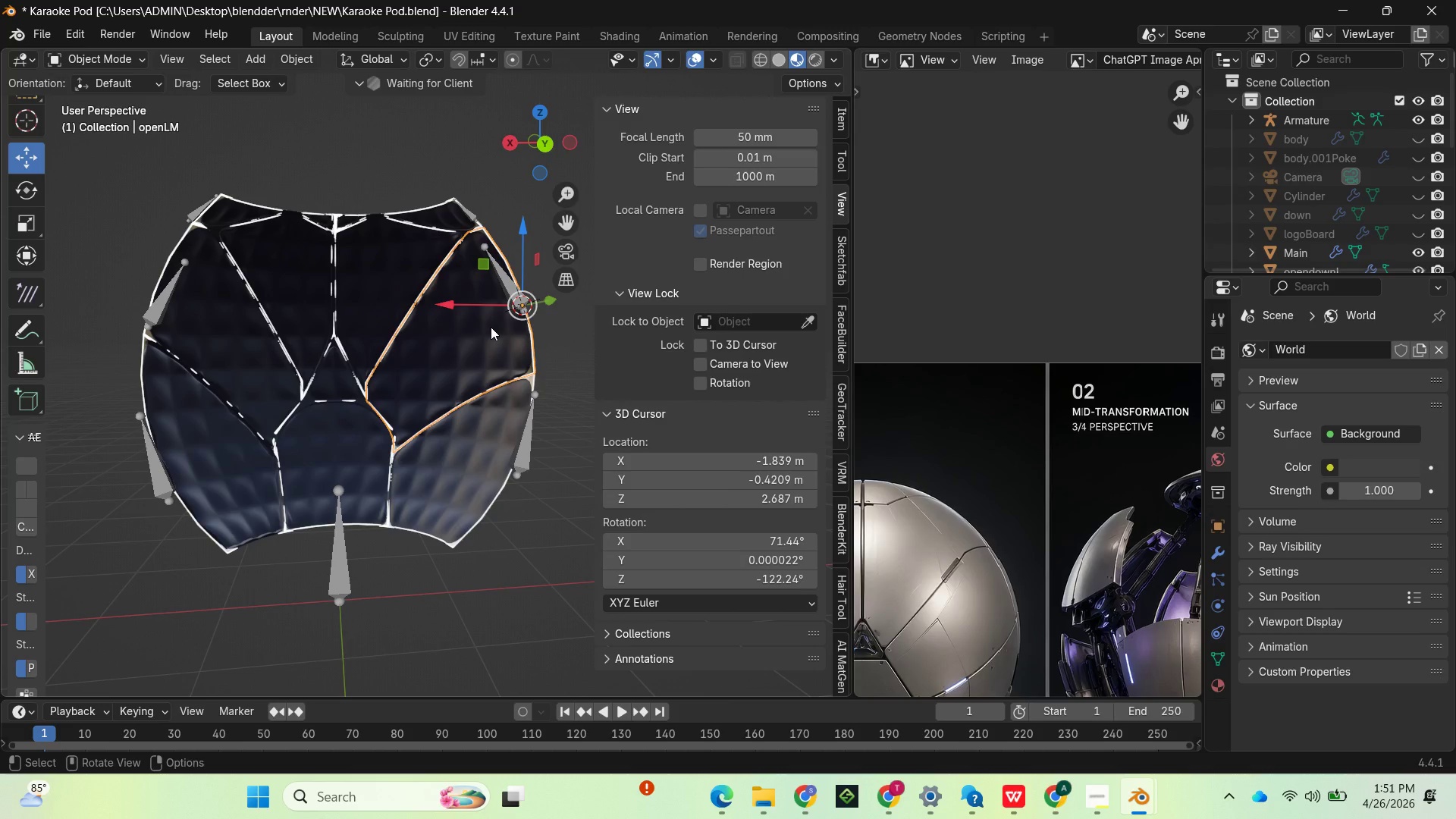 
wait(16.76)
 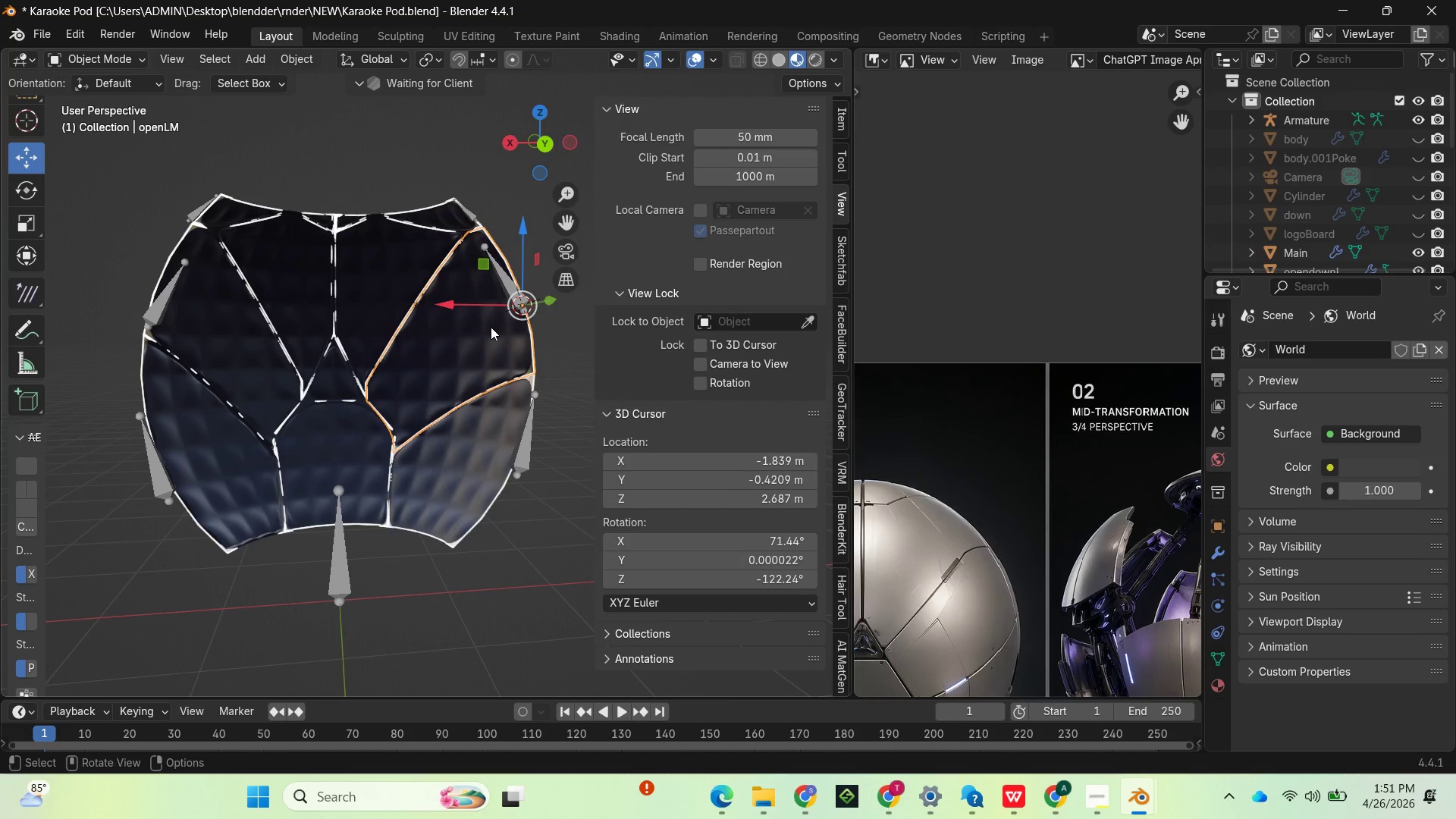 
left_click_drag(start_coordinate=[551, 128], to_coordinate=[408, 167])
 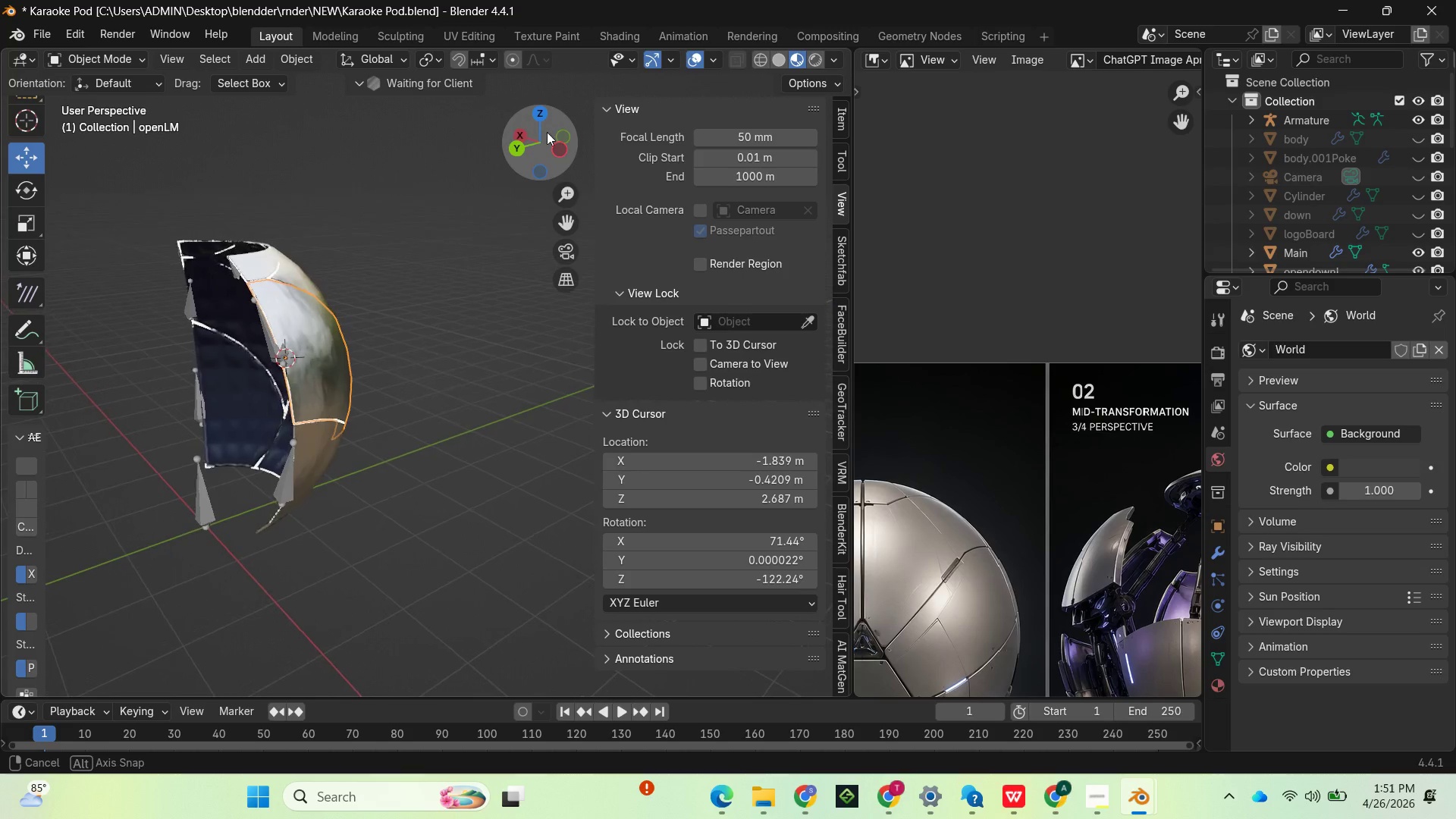 
mouse_move([532, 140])
 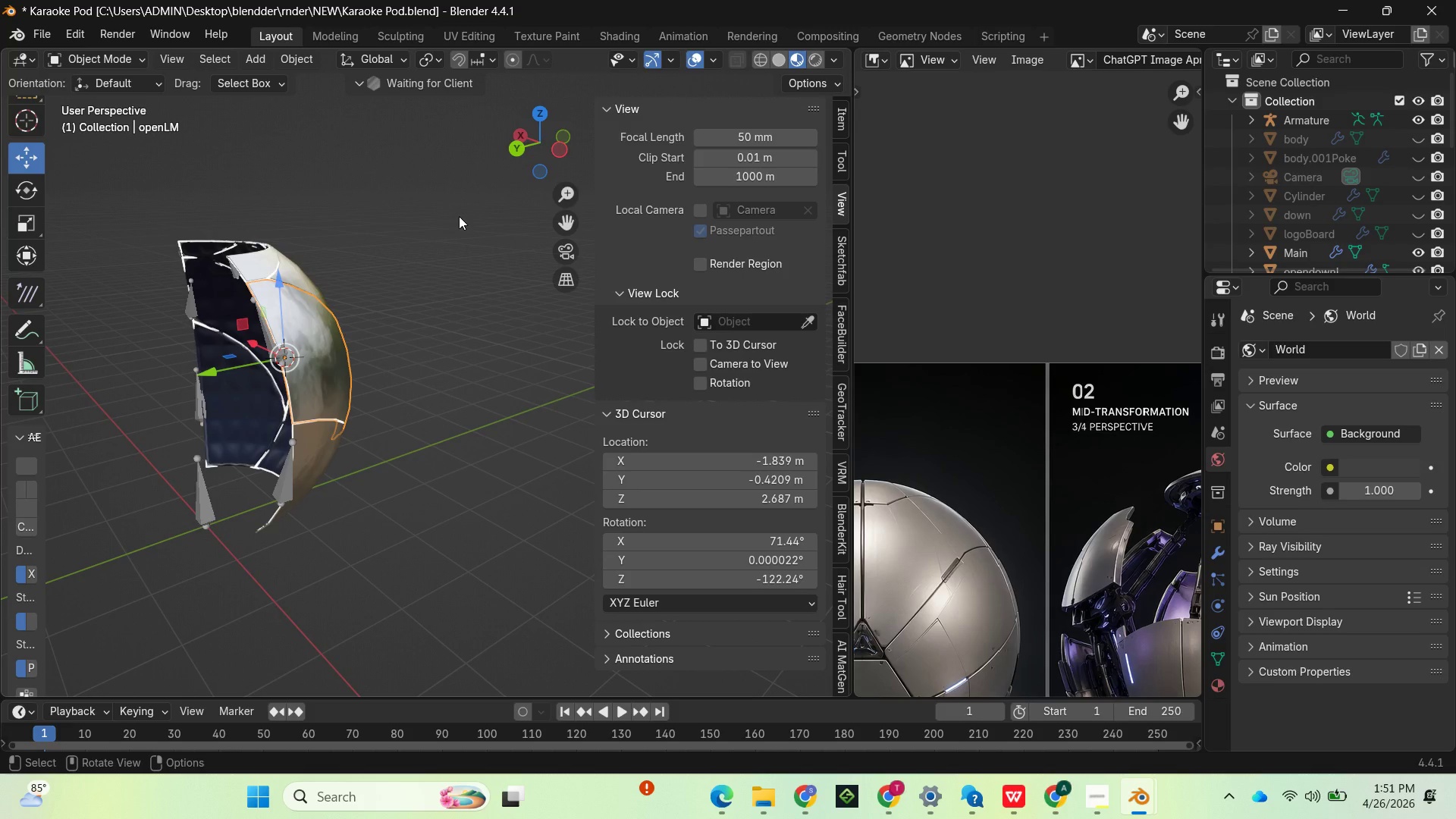 
wait(5.08)
 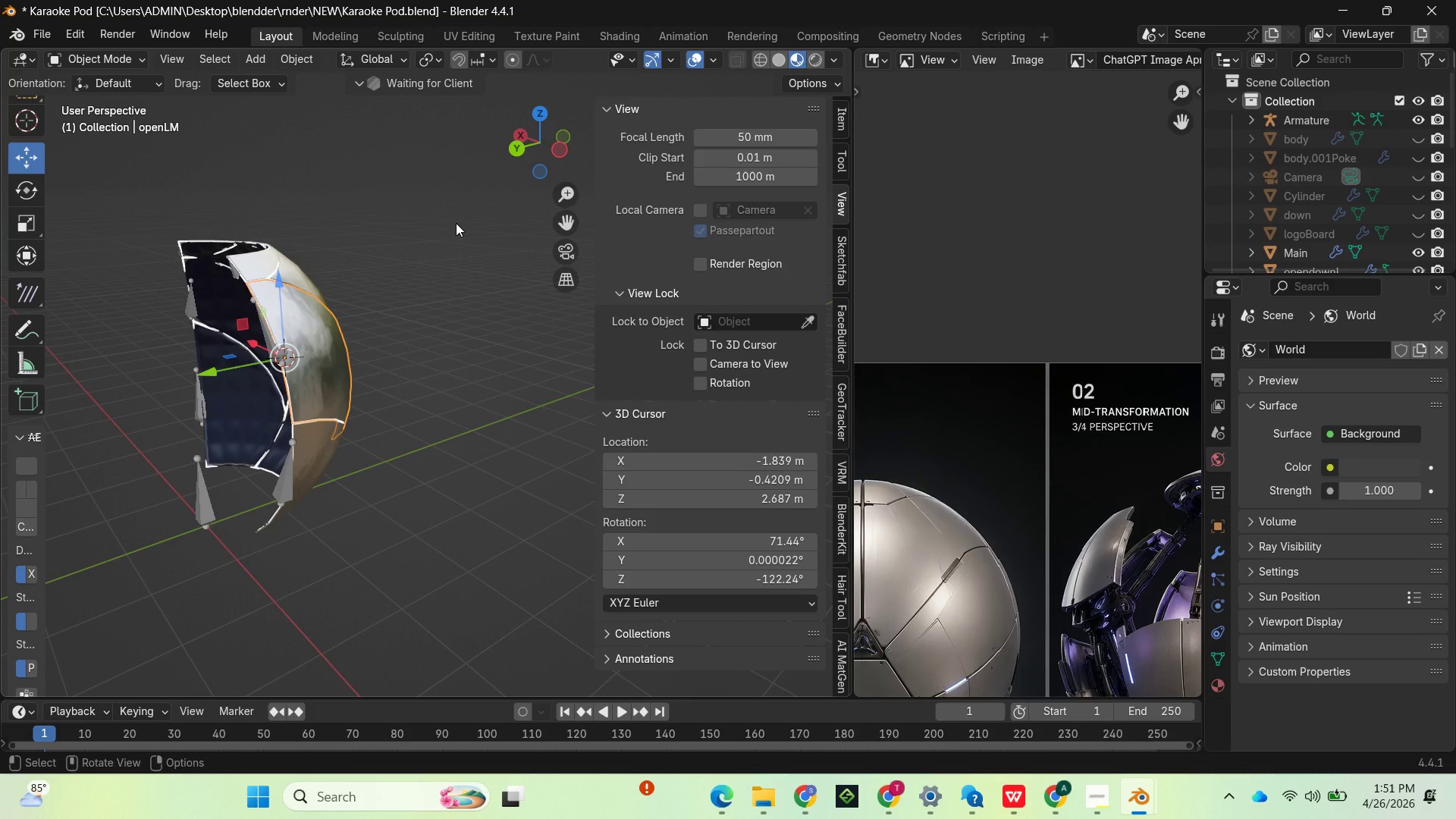 
mouse_move([287, 356])
 